 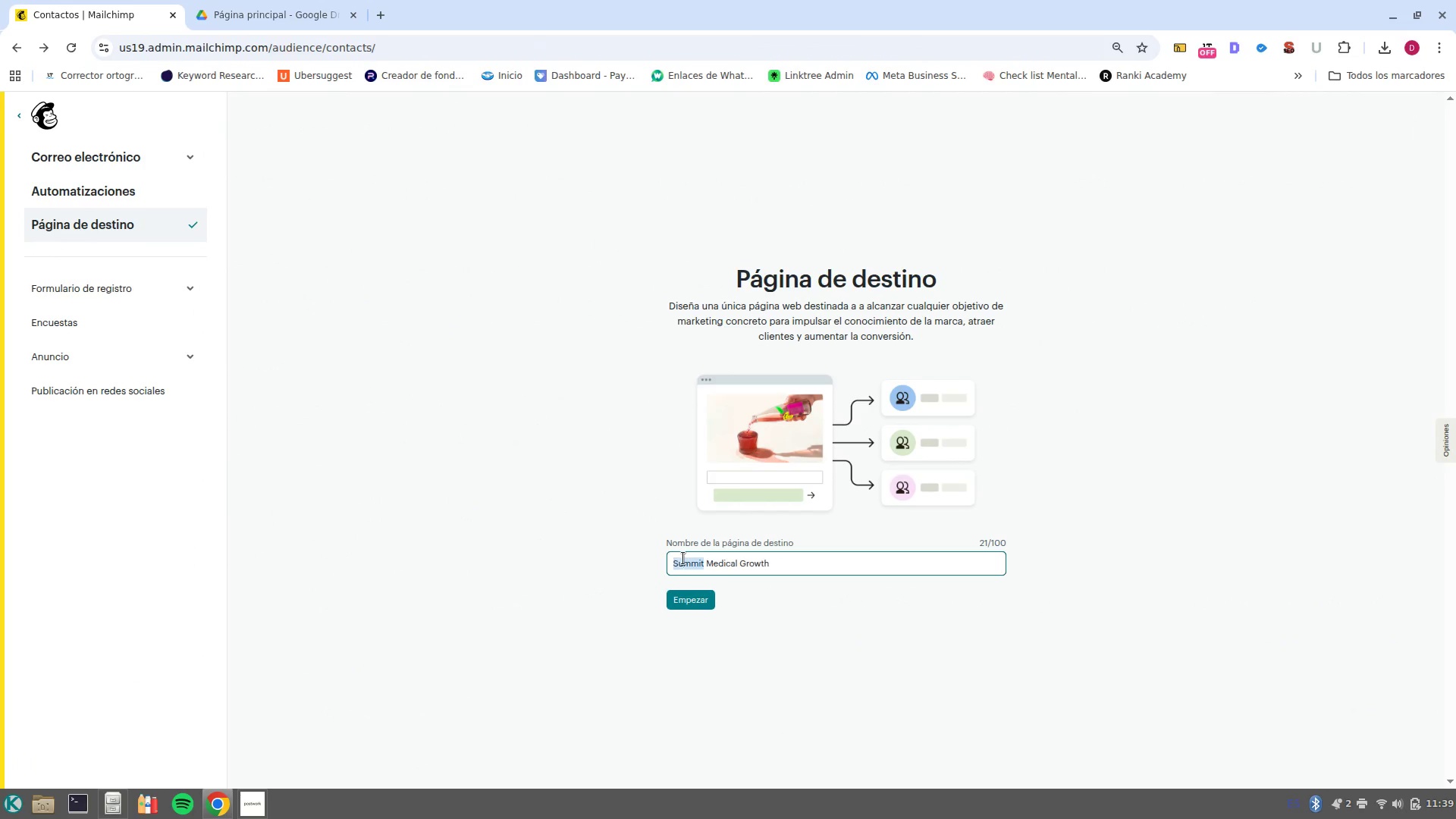 
triple_click([683, 558])
 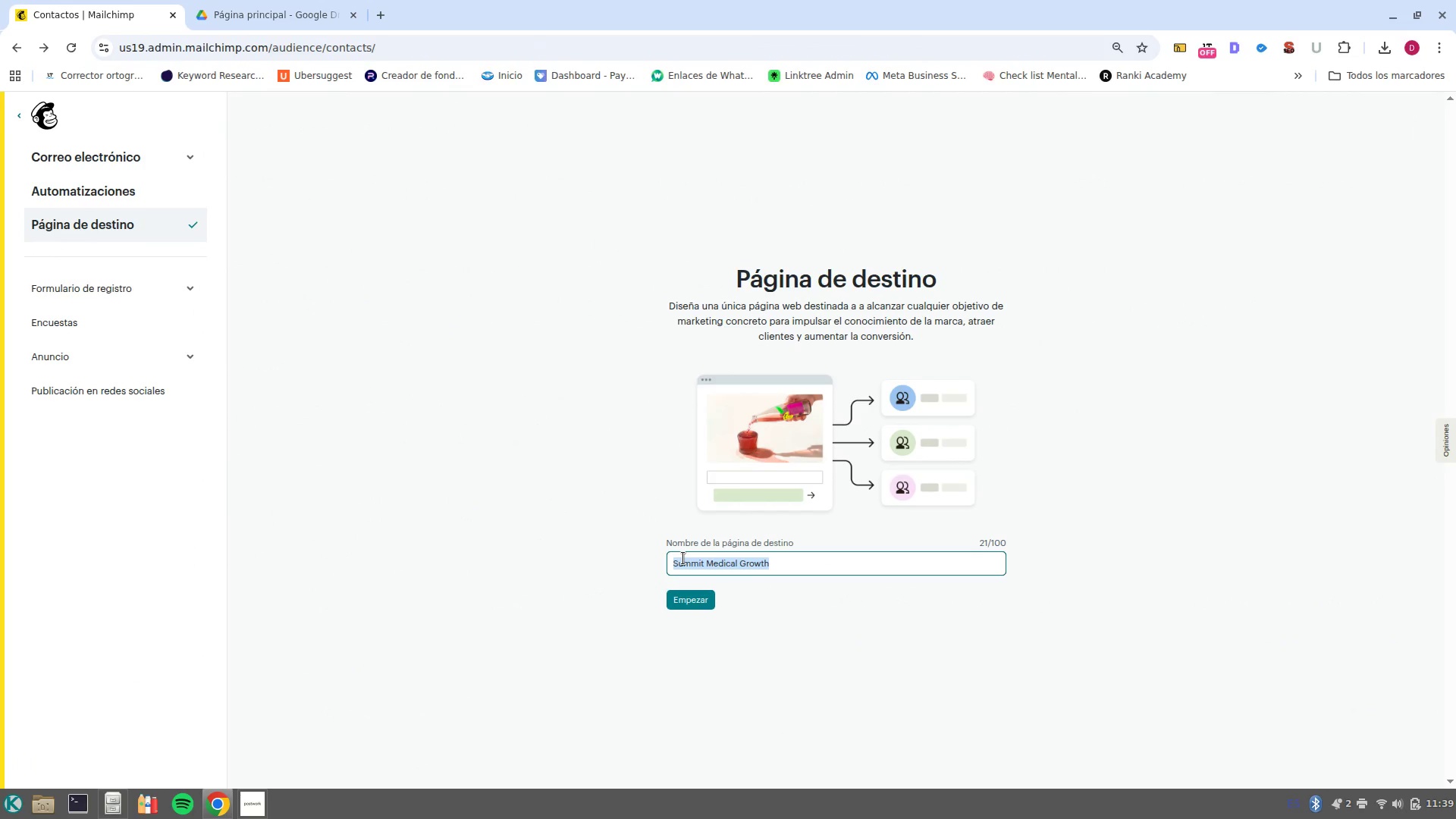 
key(Control+V)
 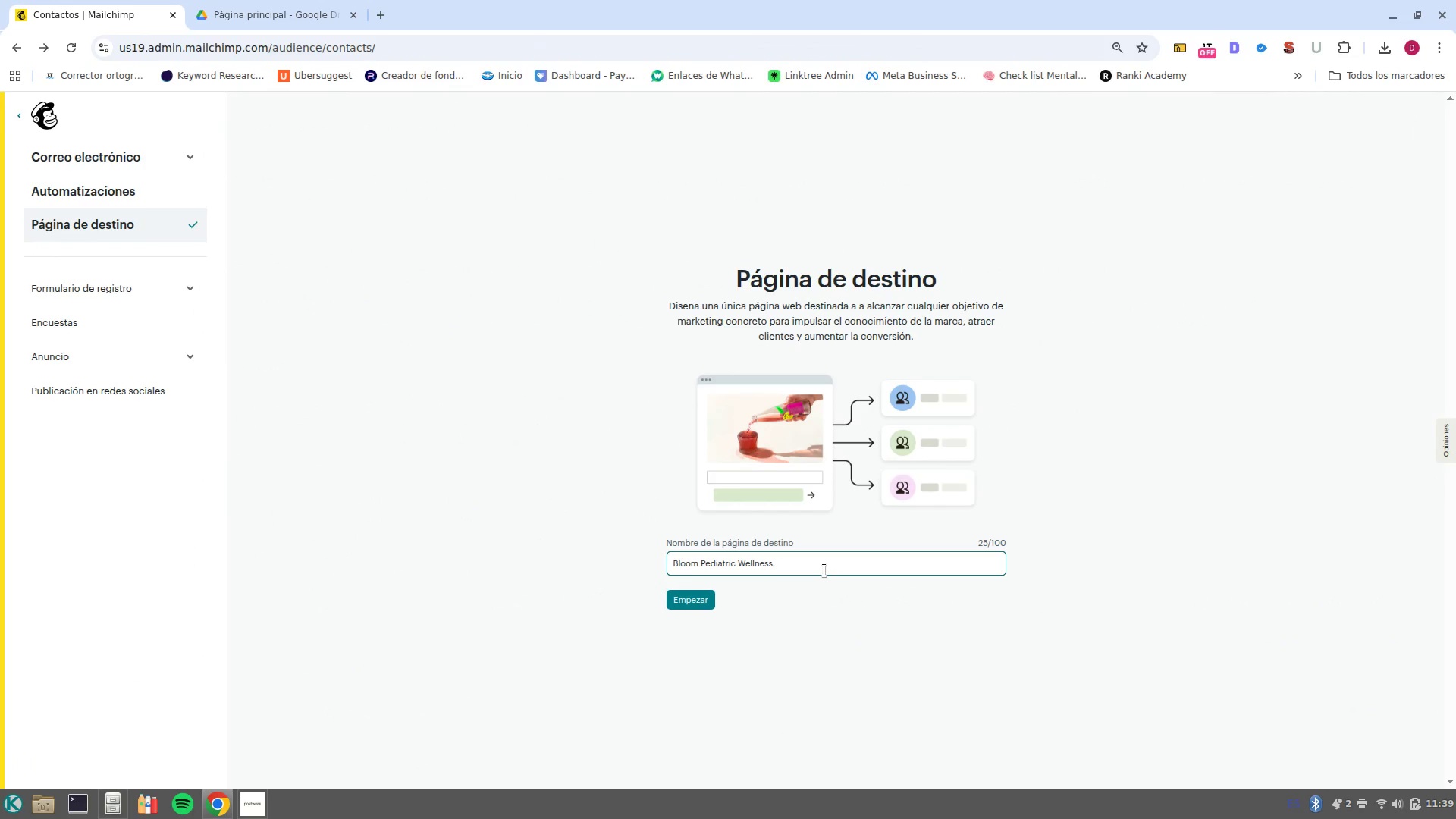 
key(Backspace)
type( landing page)
 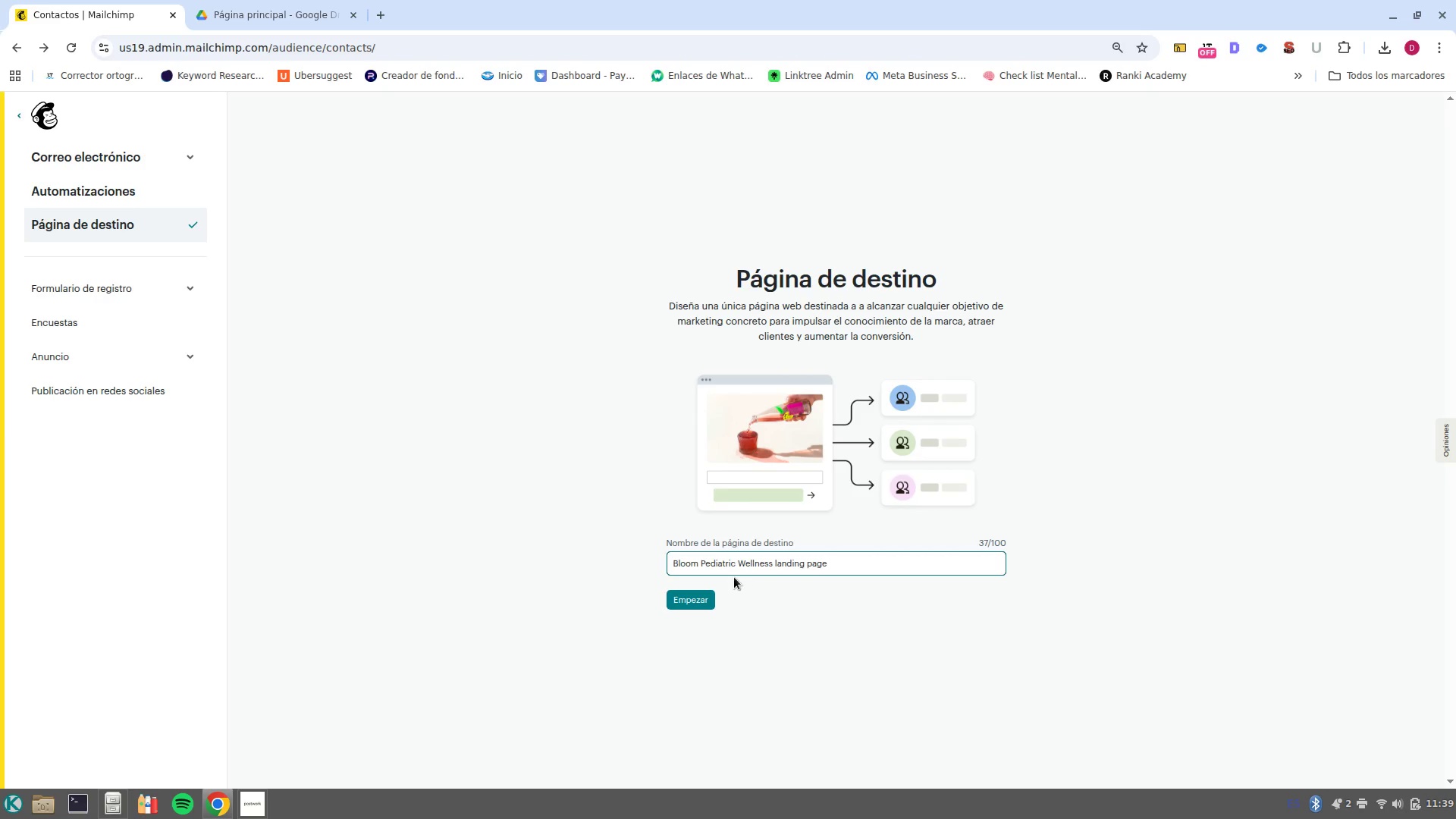 
left_click([675, 600])
 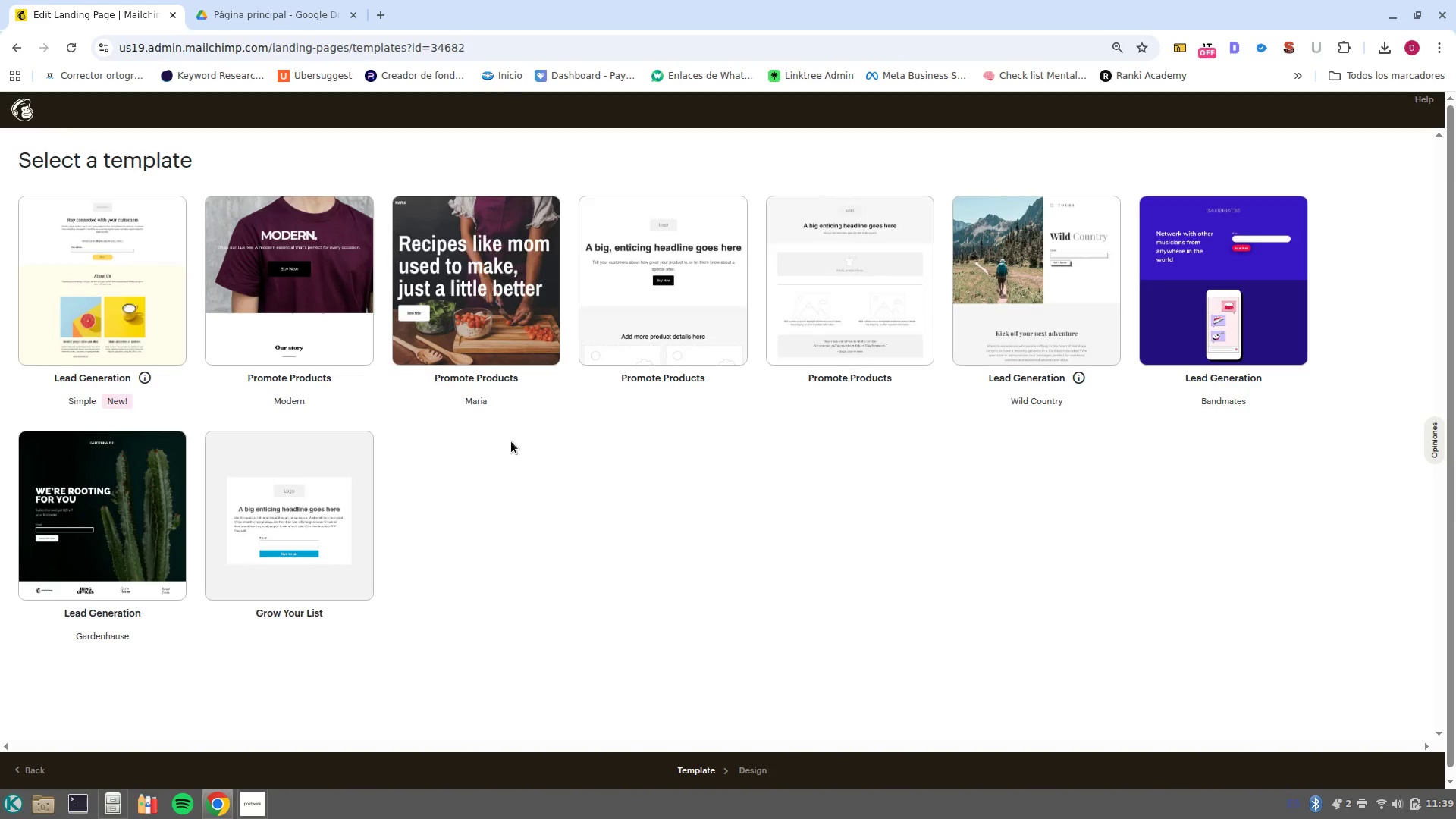 
wait(16.69)
 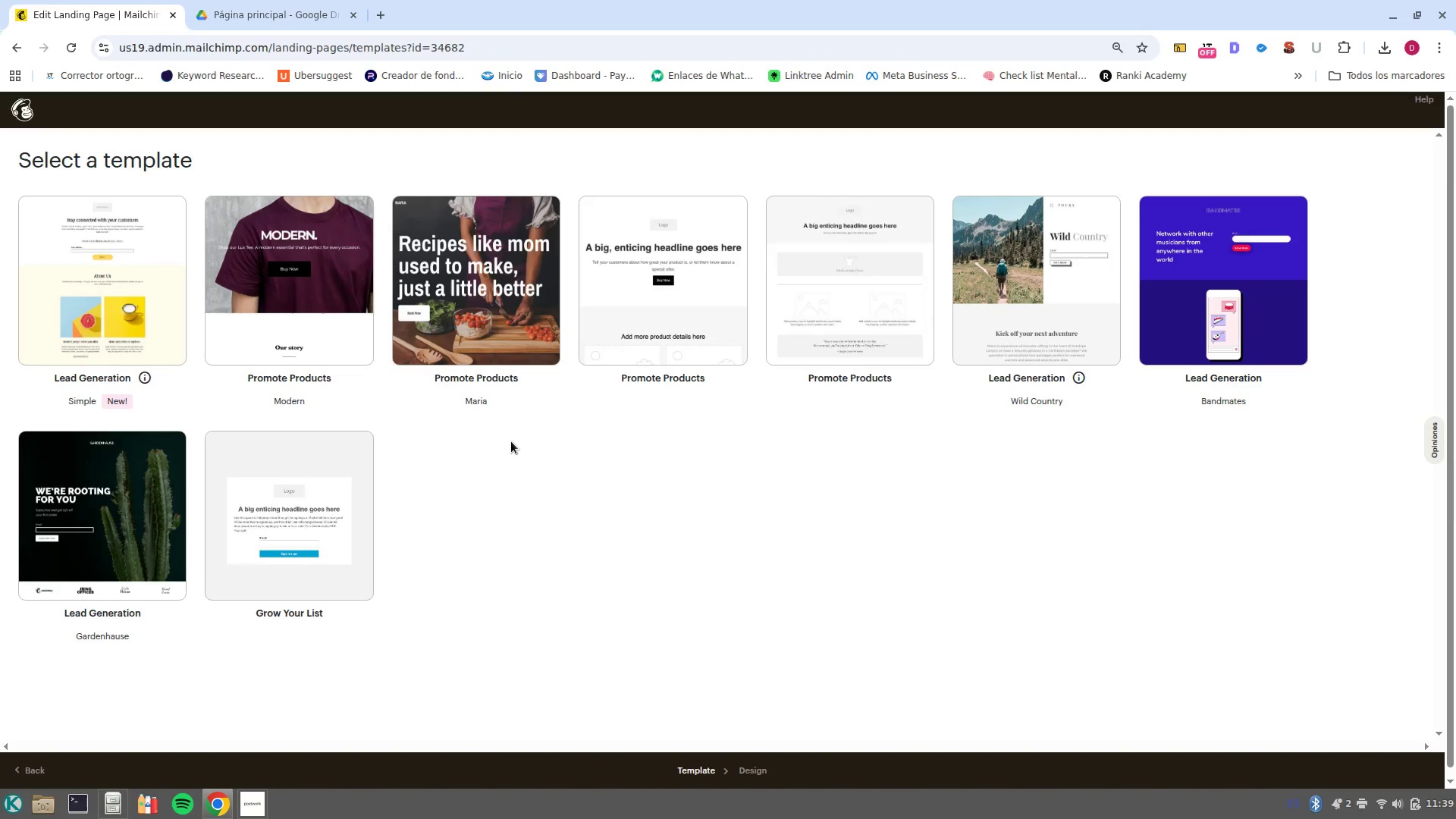 
left_click([106, 248])
 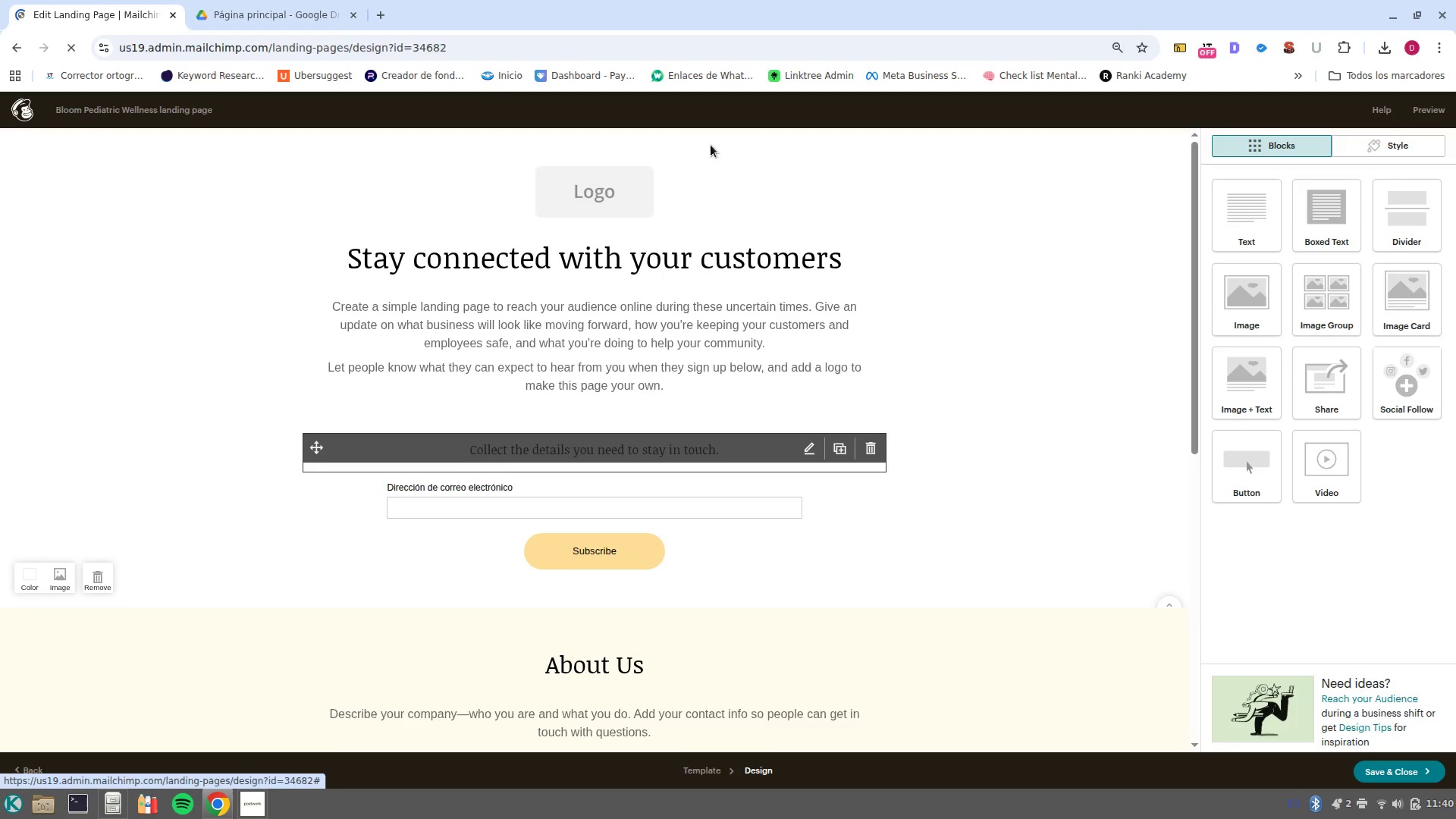 
wait(16.58)
 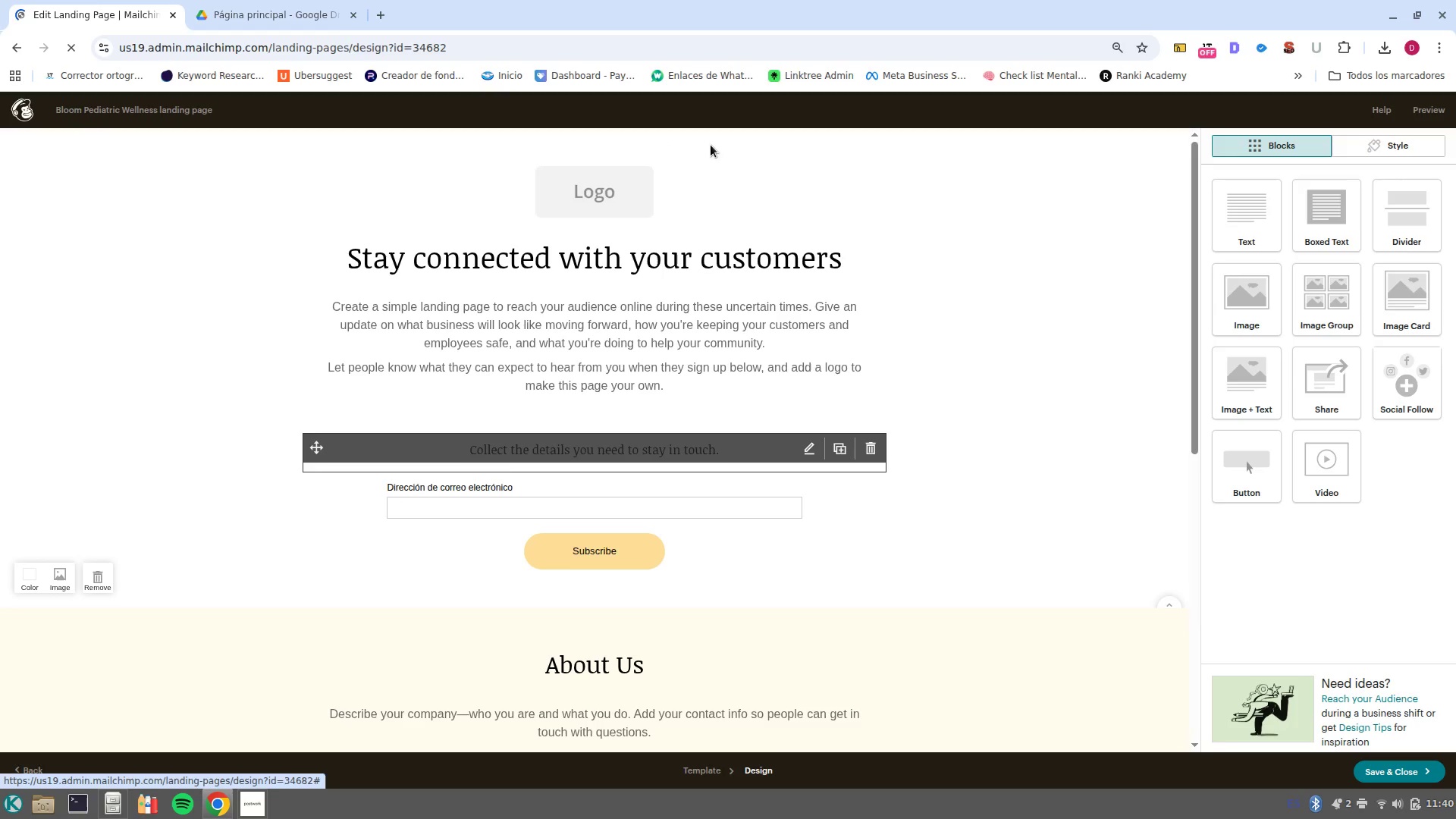 
scroll: coordinate [646, 601], scroll_direction: down, amount: 6.0
 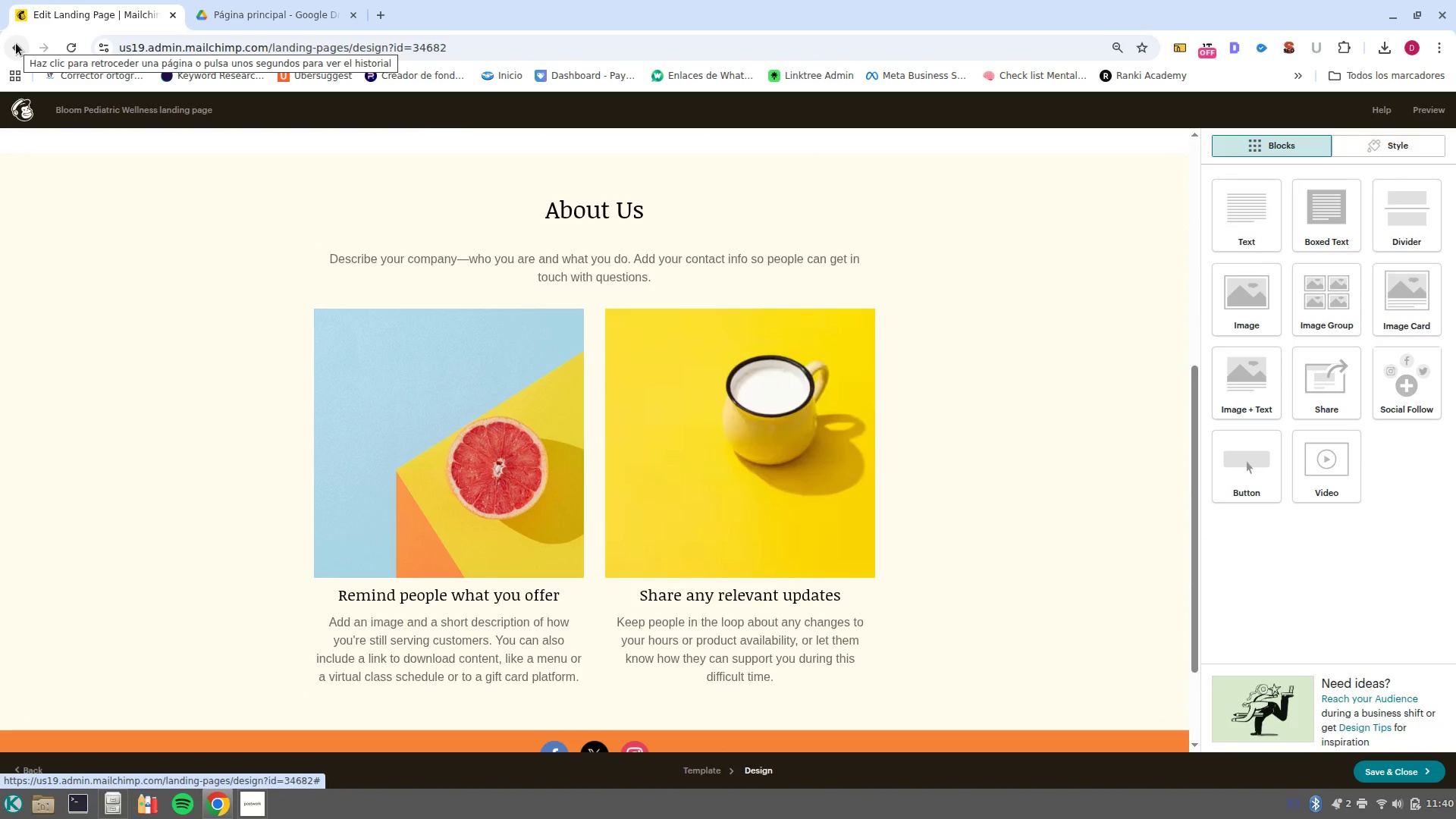 
wait(8.43)
 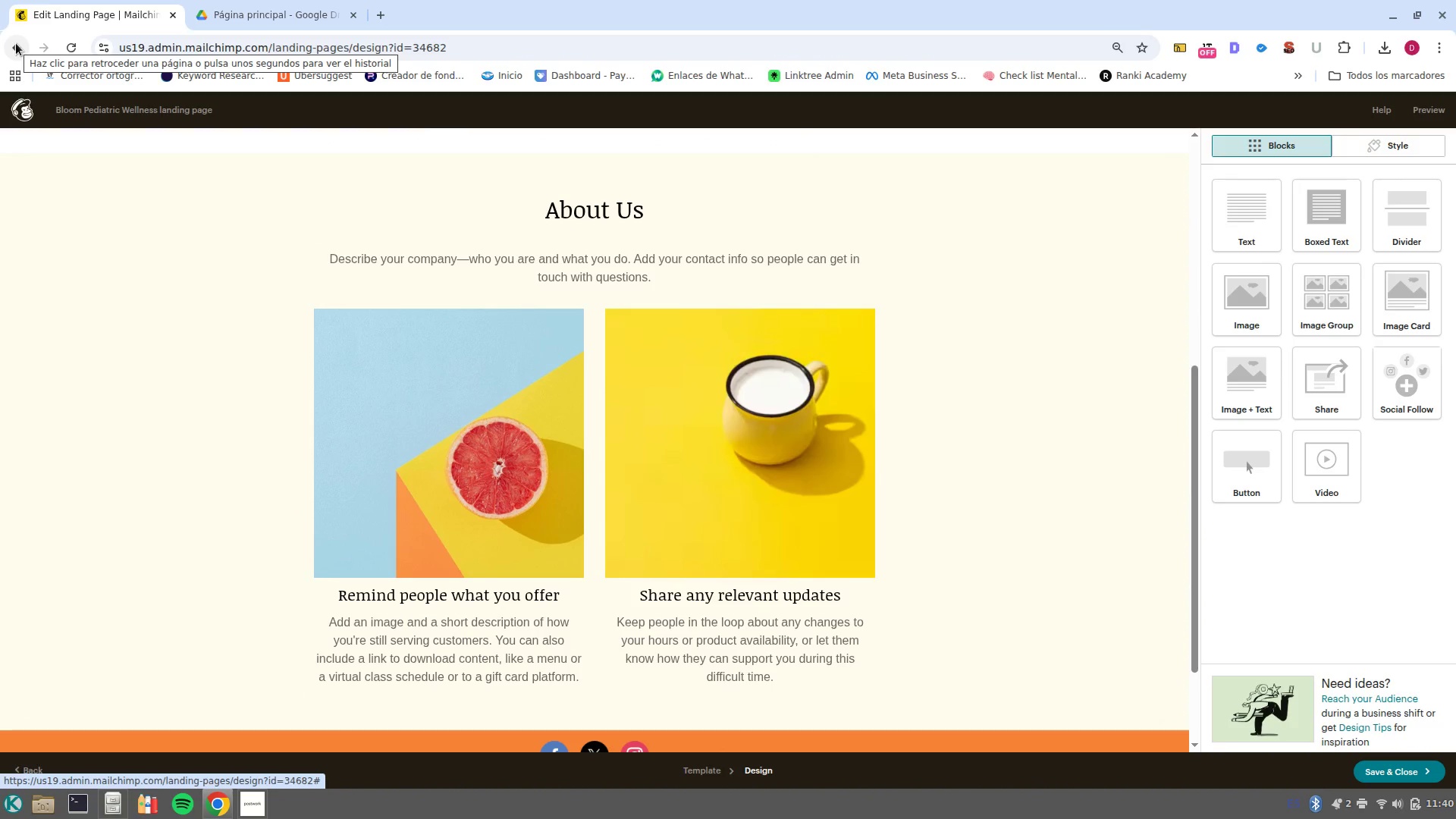 
left_click([511, 455])
 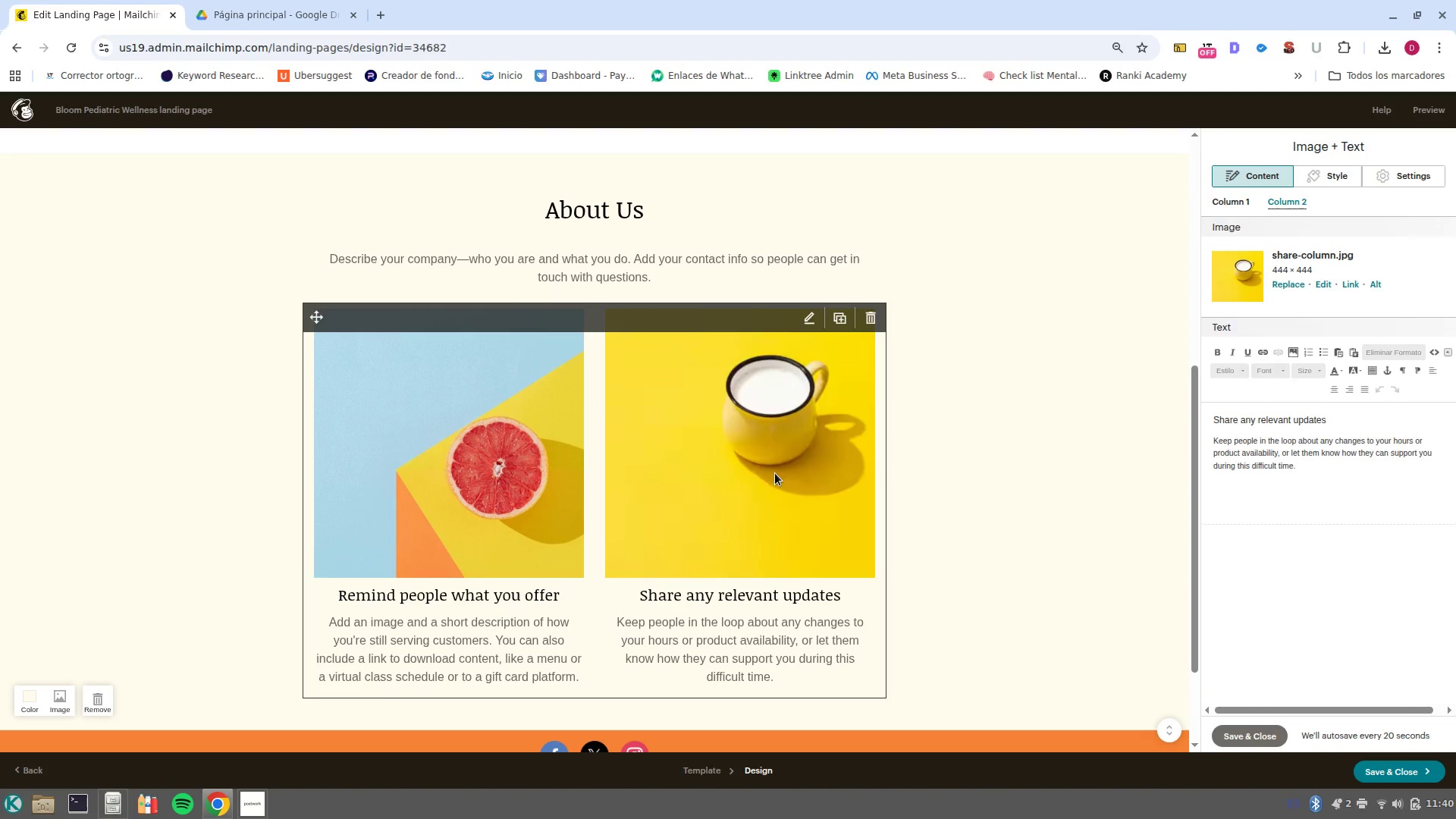 
wait(6.64)
 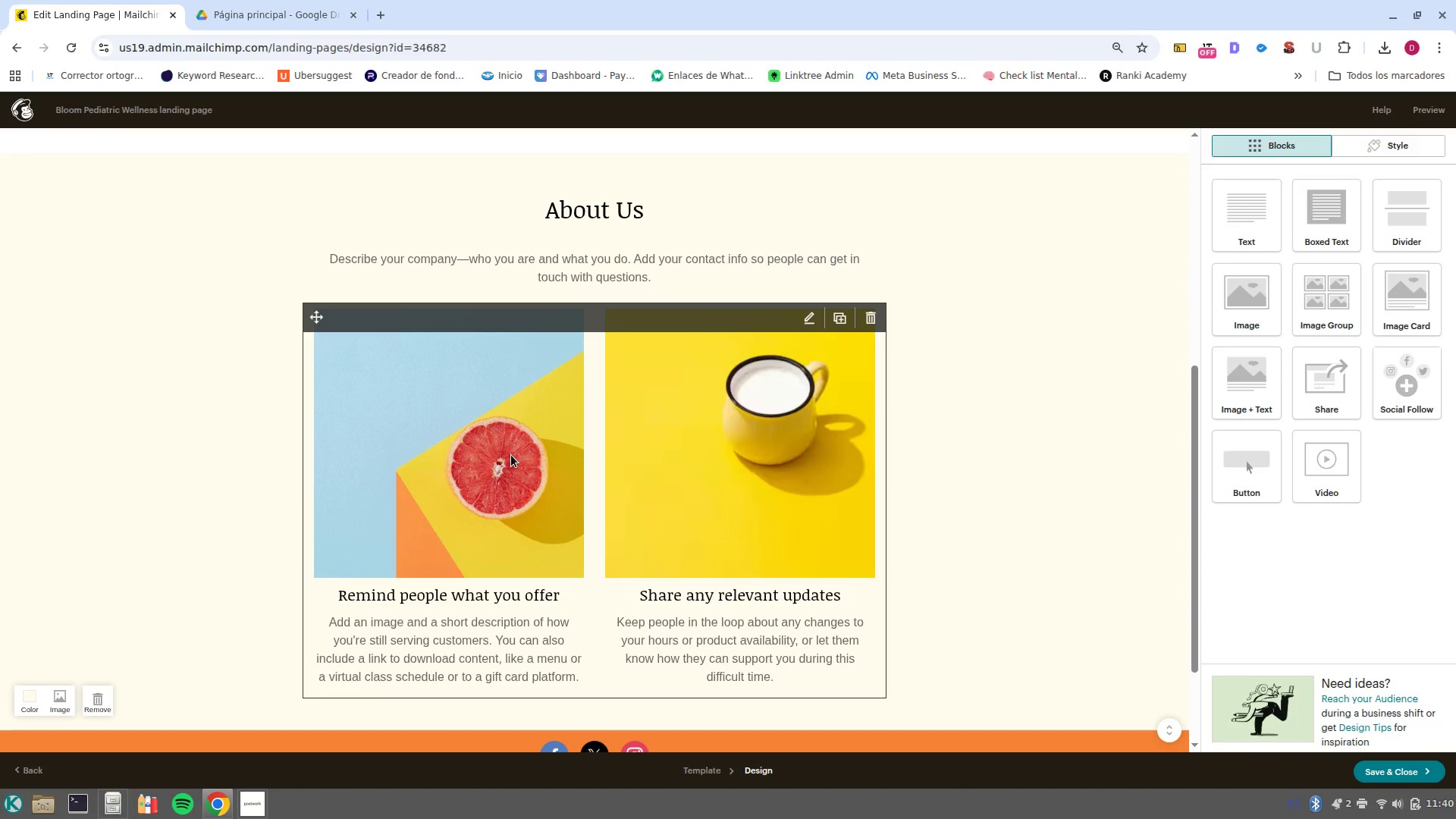 
left_click([1280, 288])
 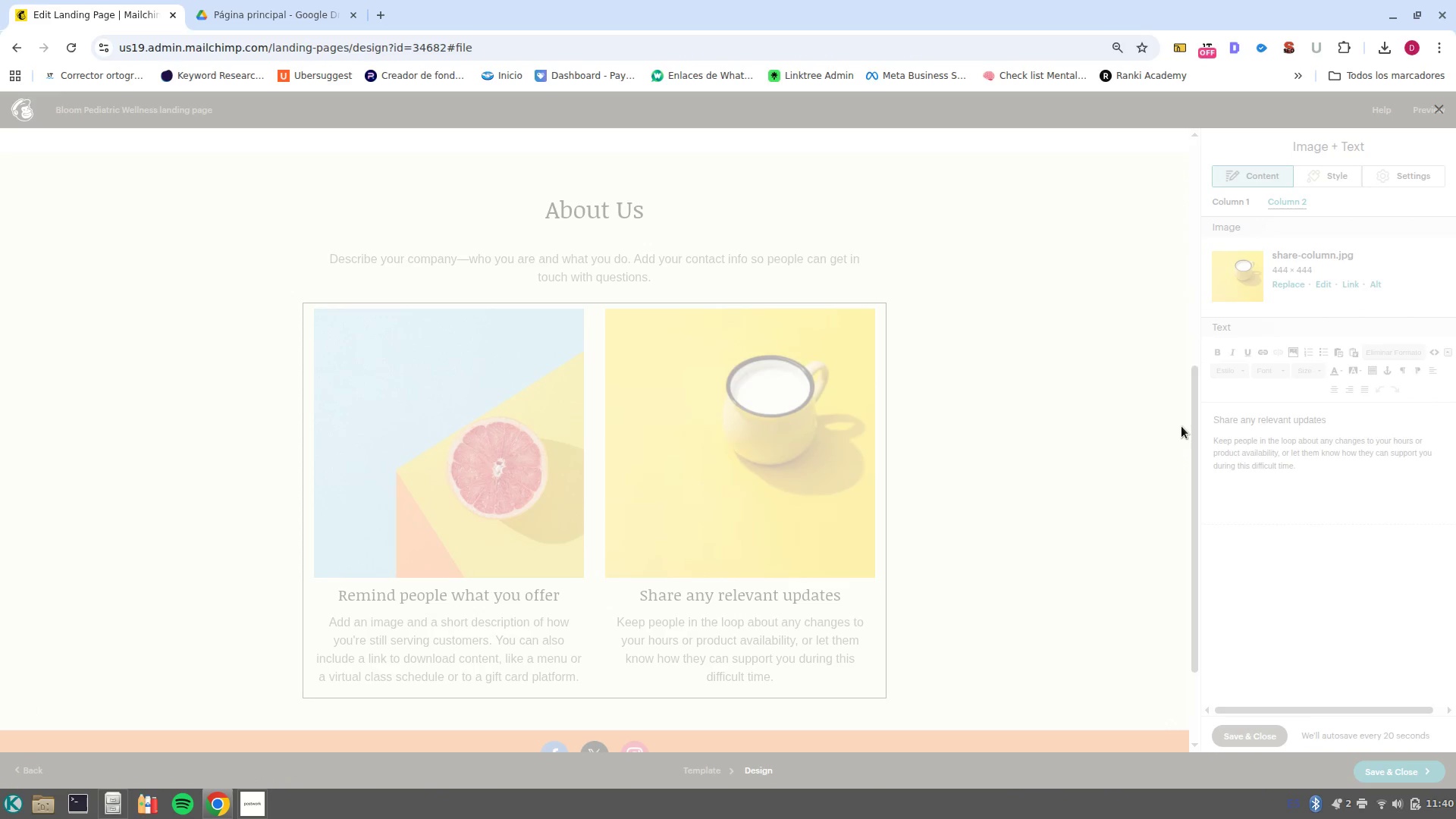 
wait(10.13)
 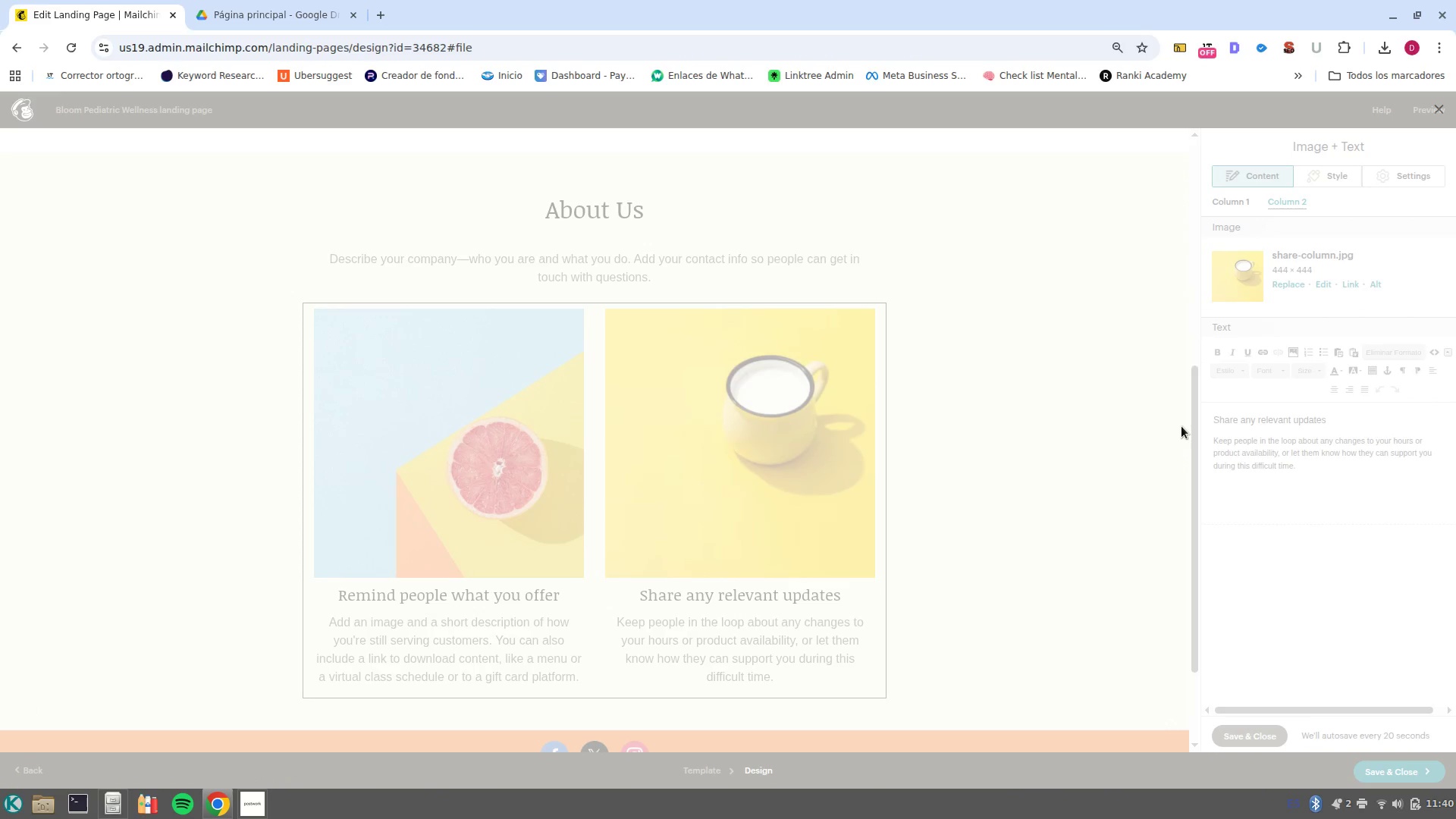 
left_click([1440, 114])
 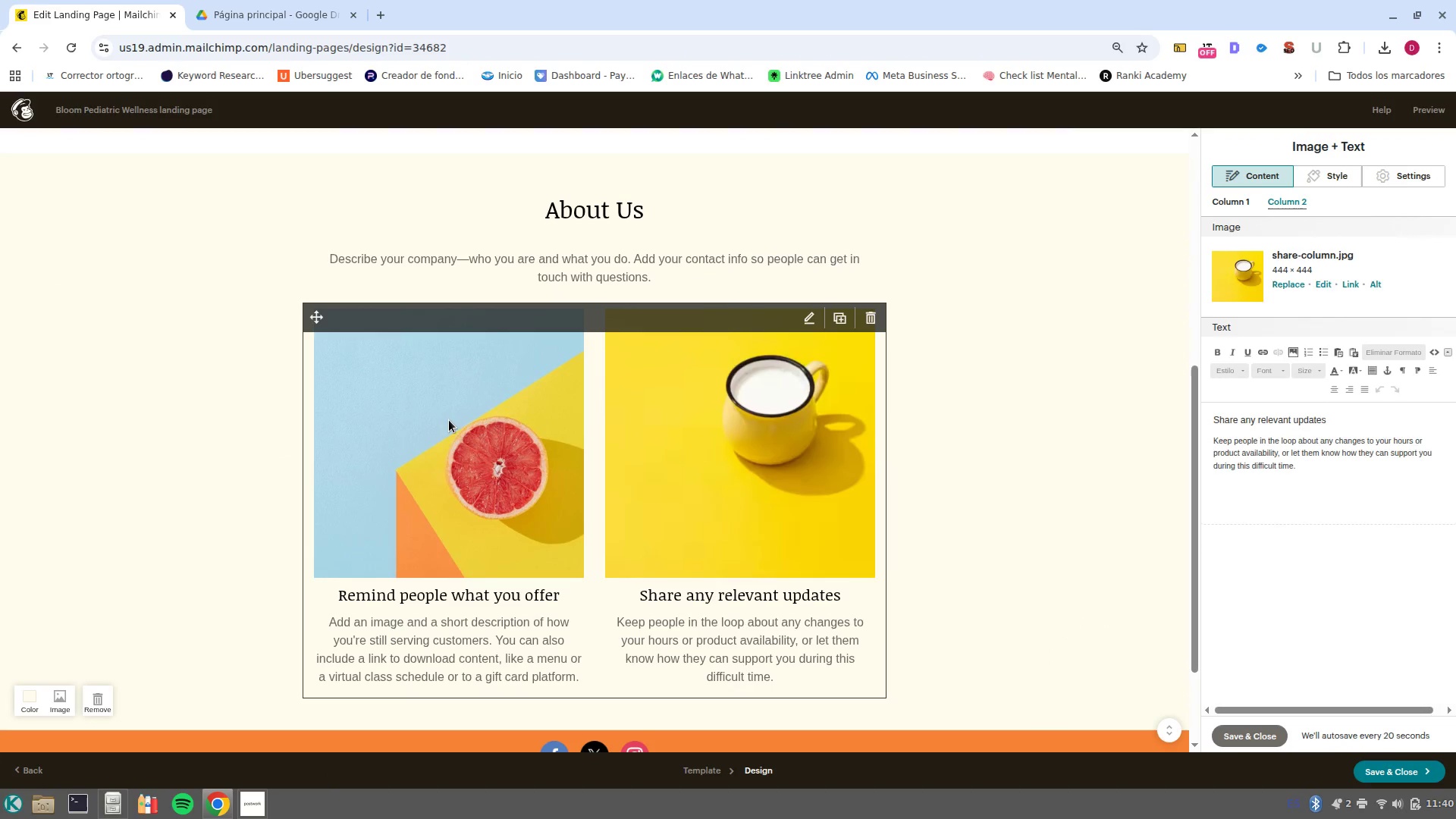 
scroll: coordinate [482, 470], scroll_direction: up, amount: 12.0
 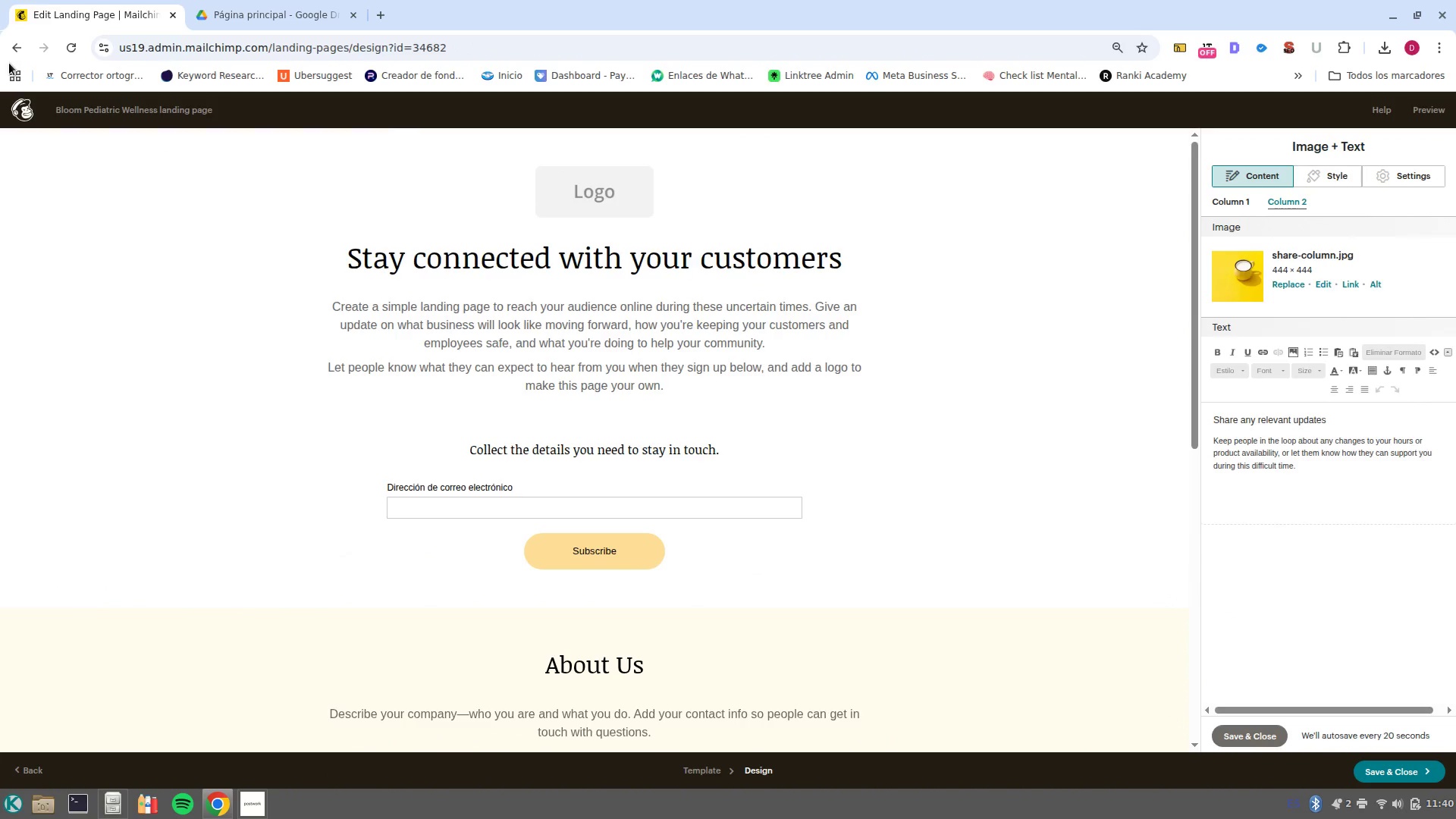 
left_click([14, 57])
 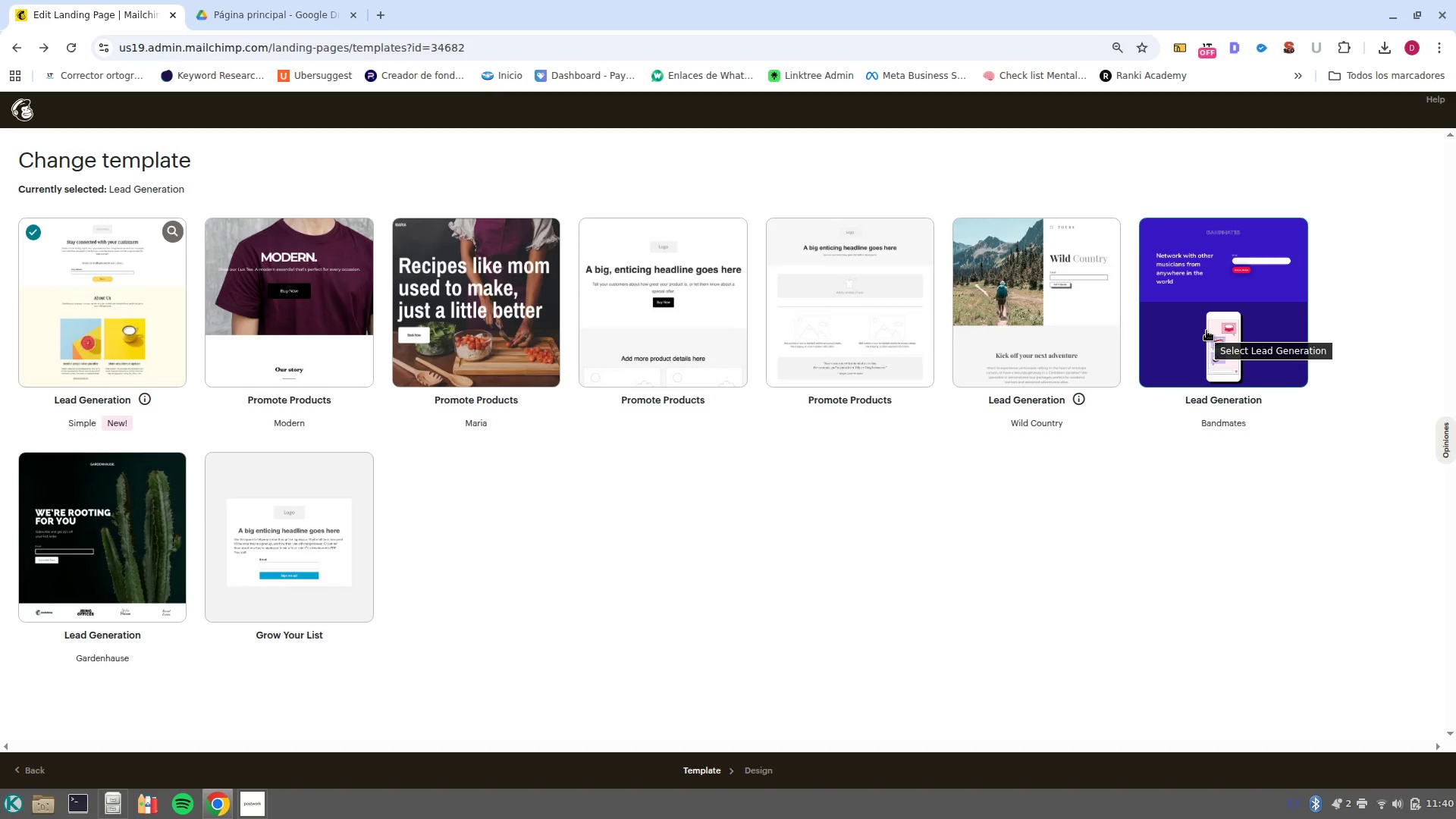 
wait(11.94)
 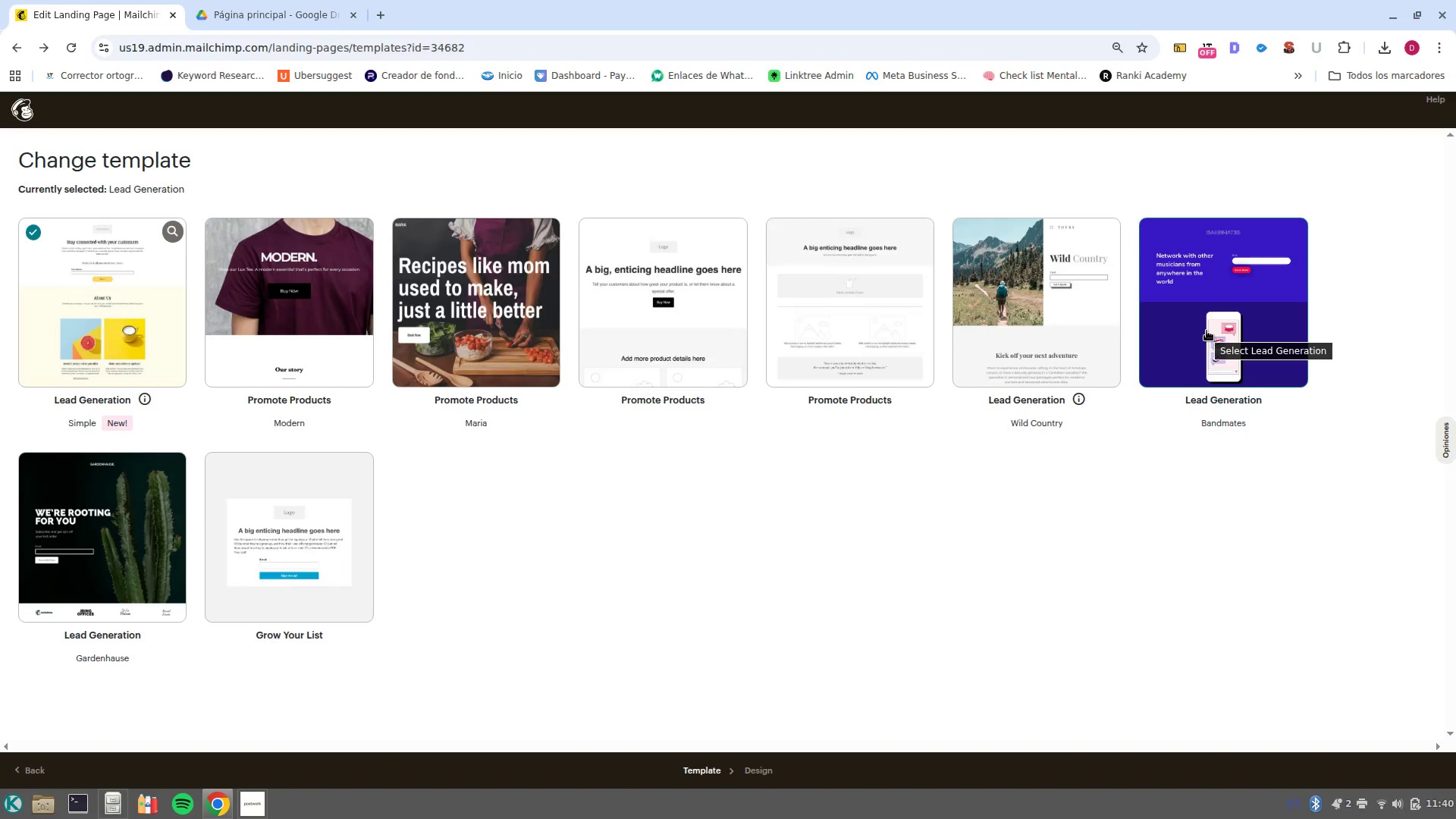 
left_click([1207, 331])
 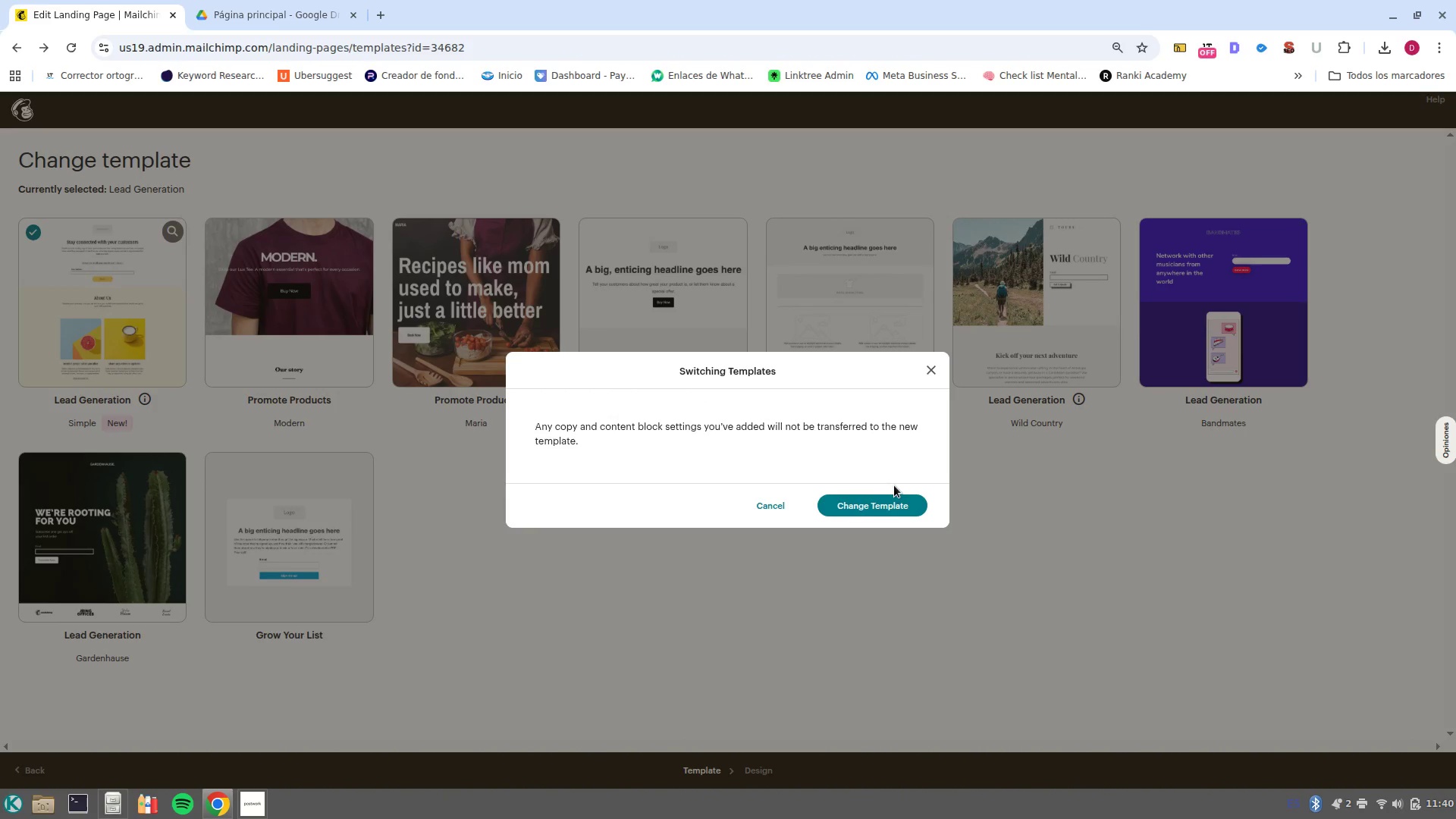 
left_click([898, 504])
 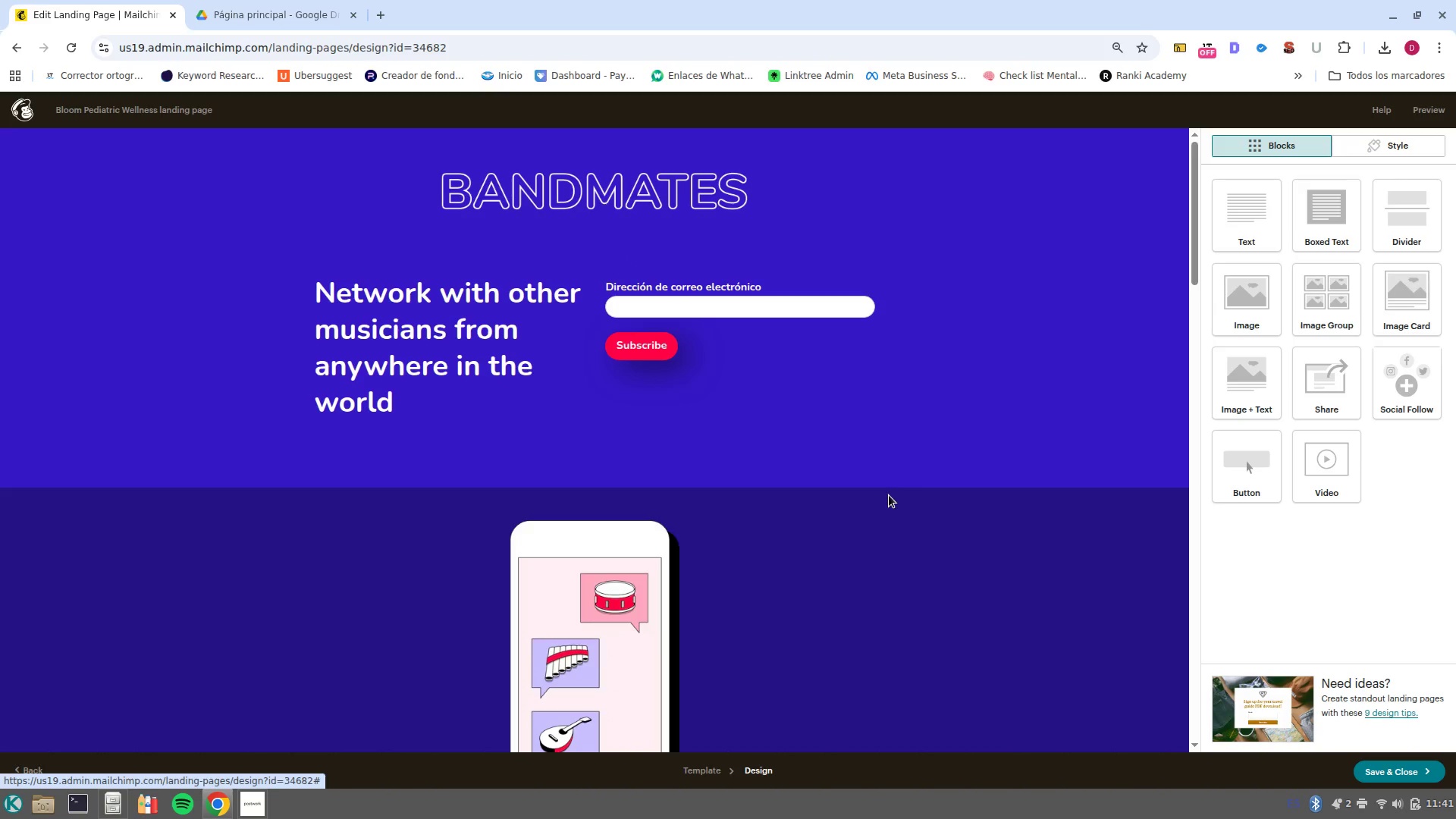 
wait(16.39)
 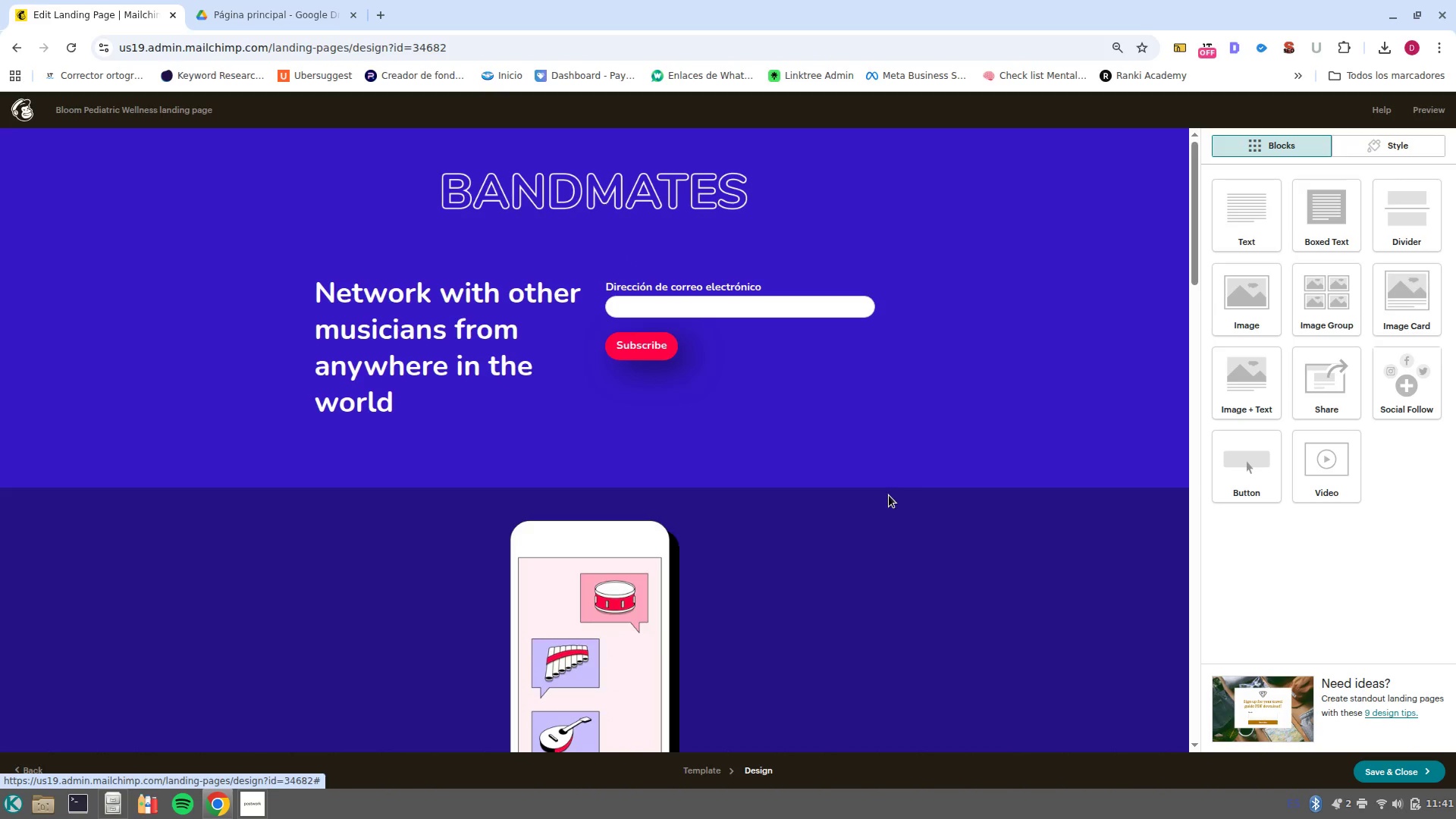 
left_click_drag(start_coordinate=[1260, 306], to_coordinate=[598, 237])
 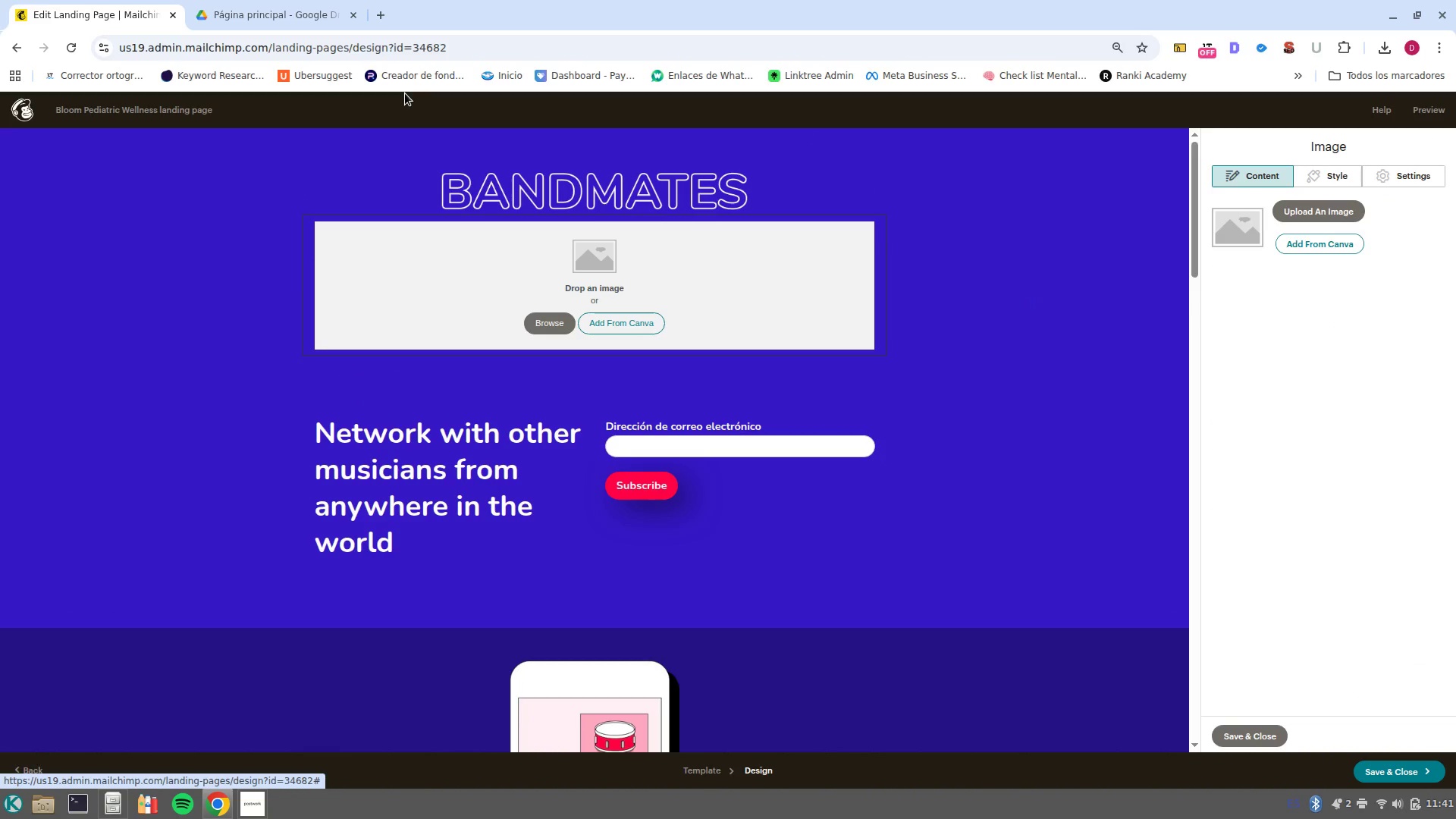 
wait(8.47)
 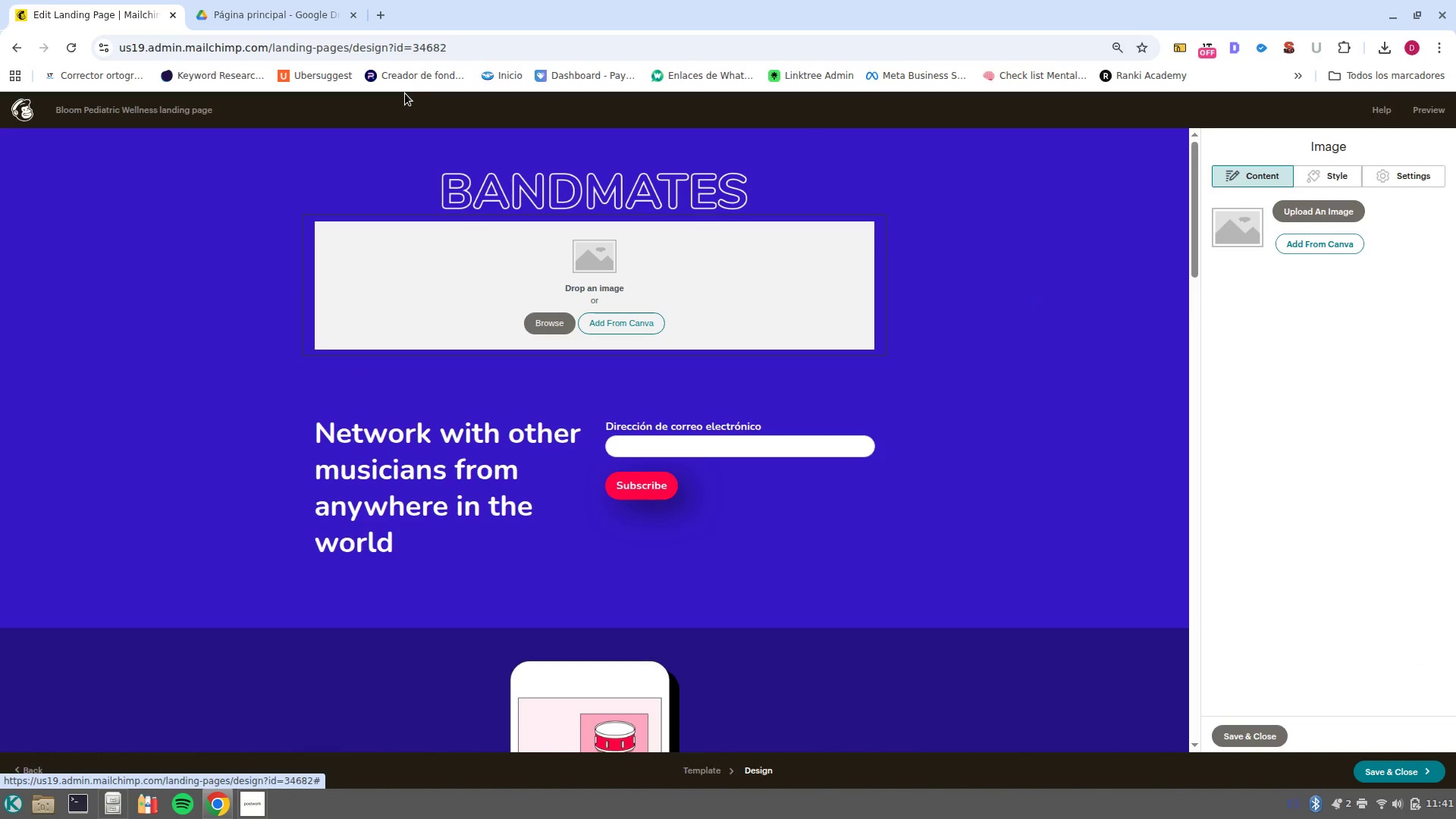 
left_click([375, 20])
 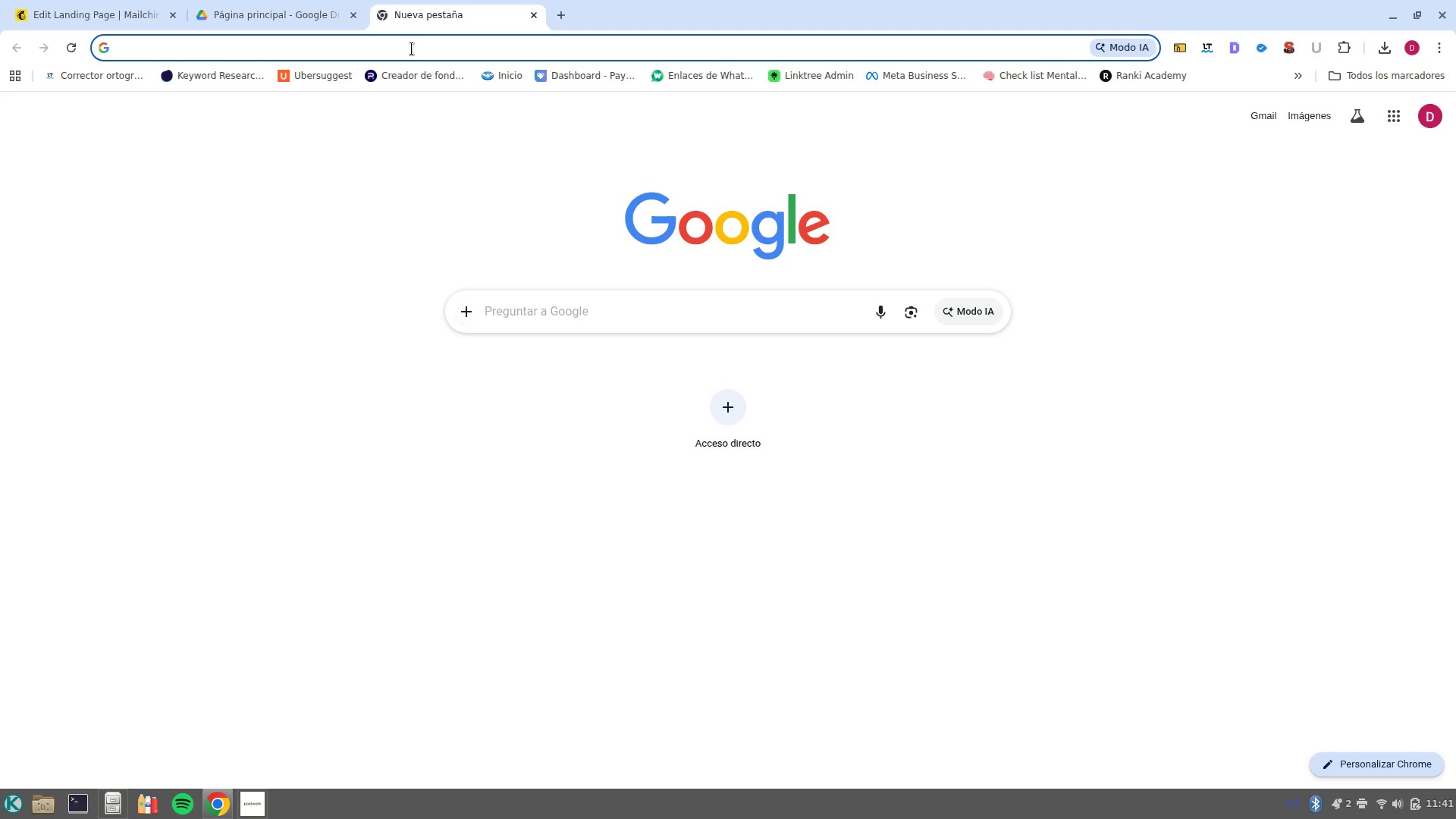 
type(padiatra sonriendo a un bebe)
 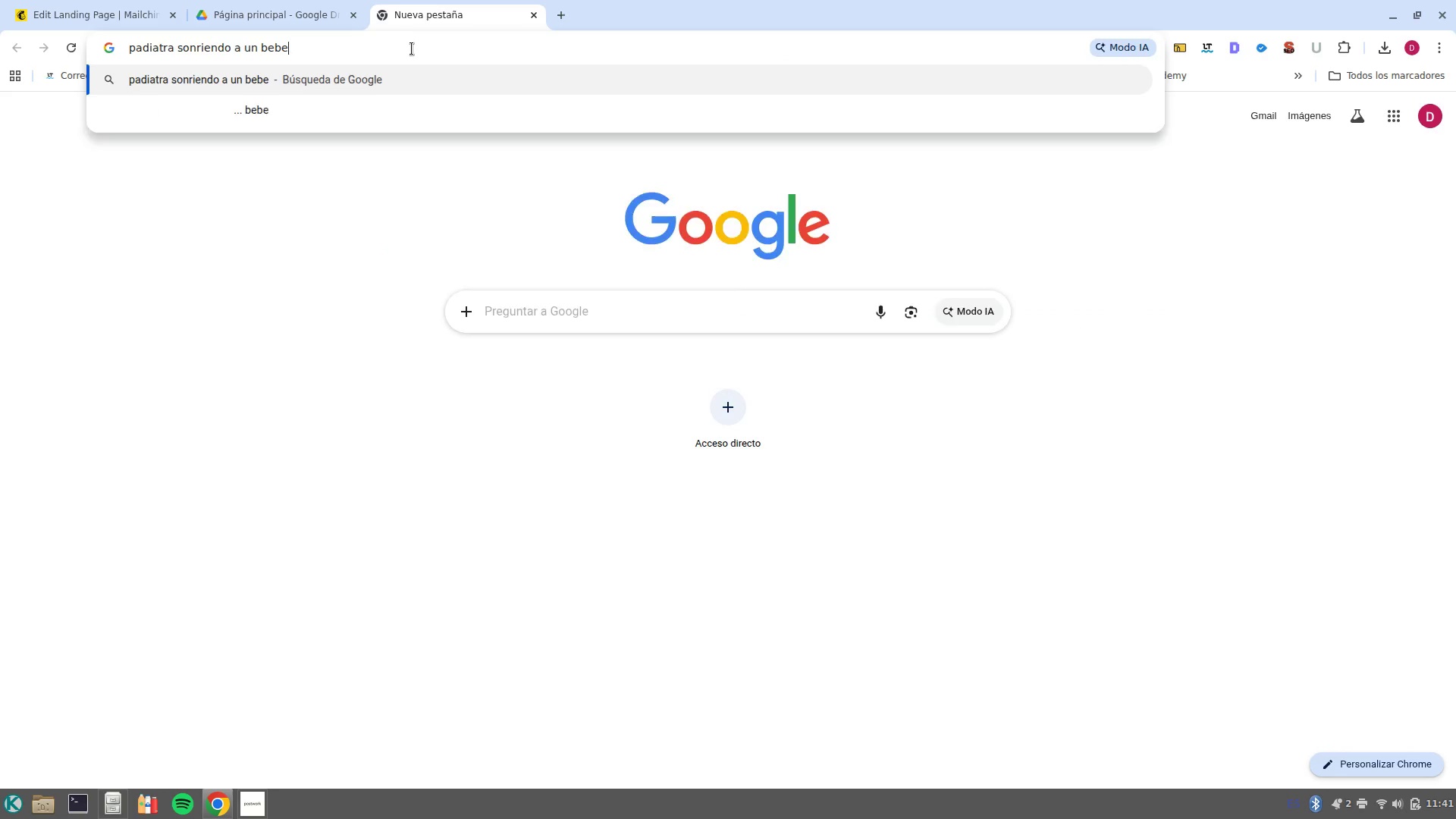 
key(Enter)
 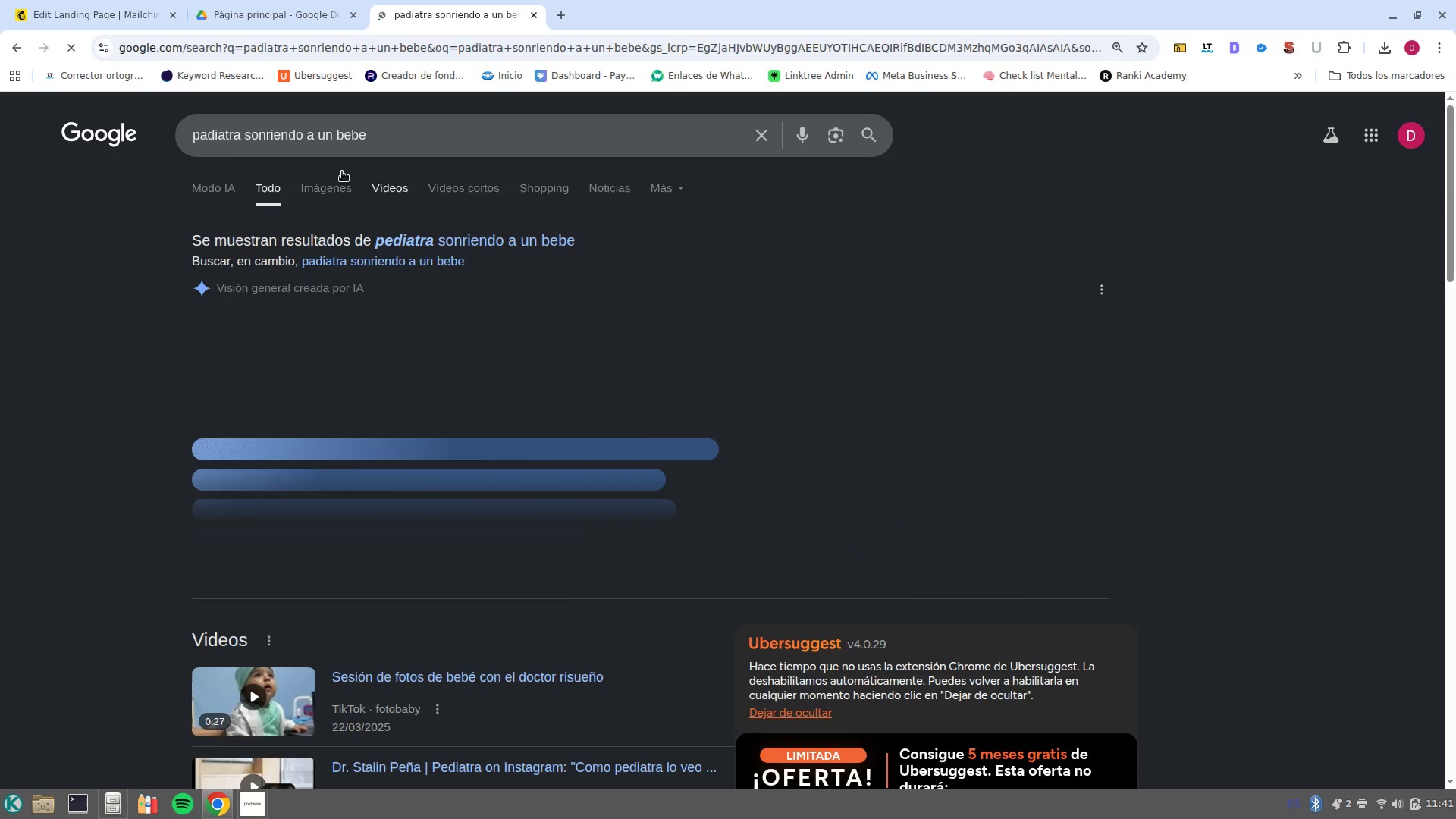 
left_click([338, 181])
 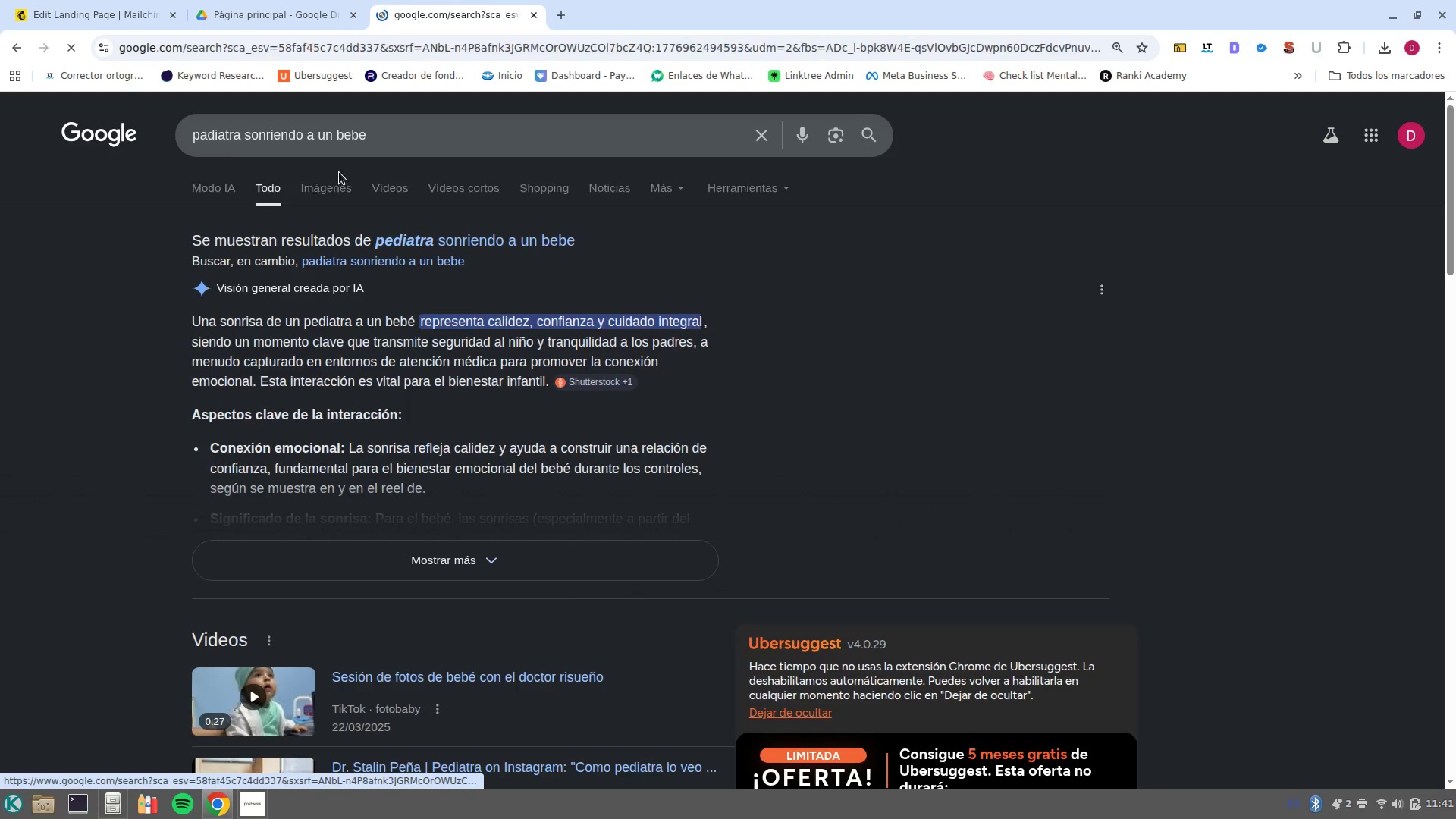 
mouse_move([317, 115])
 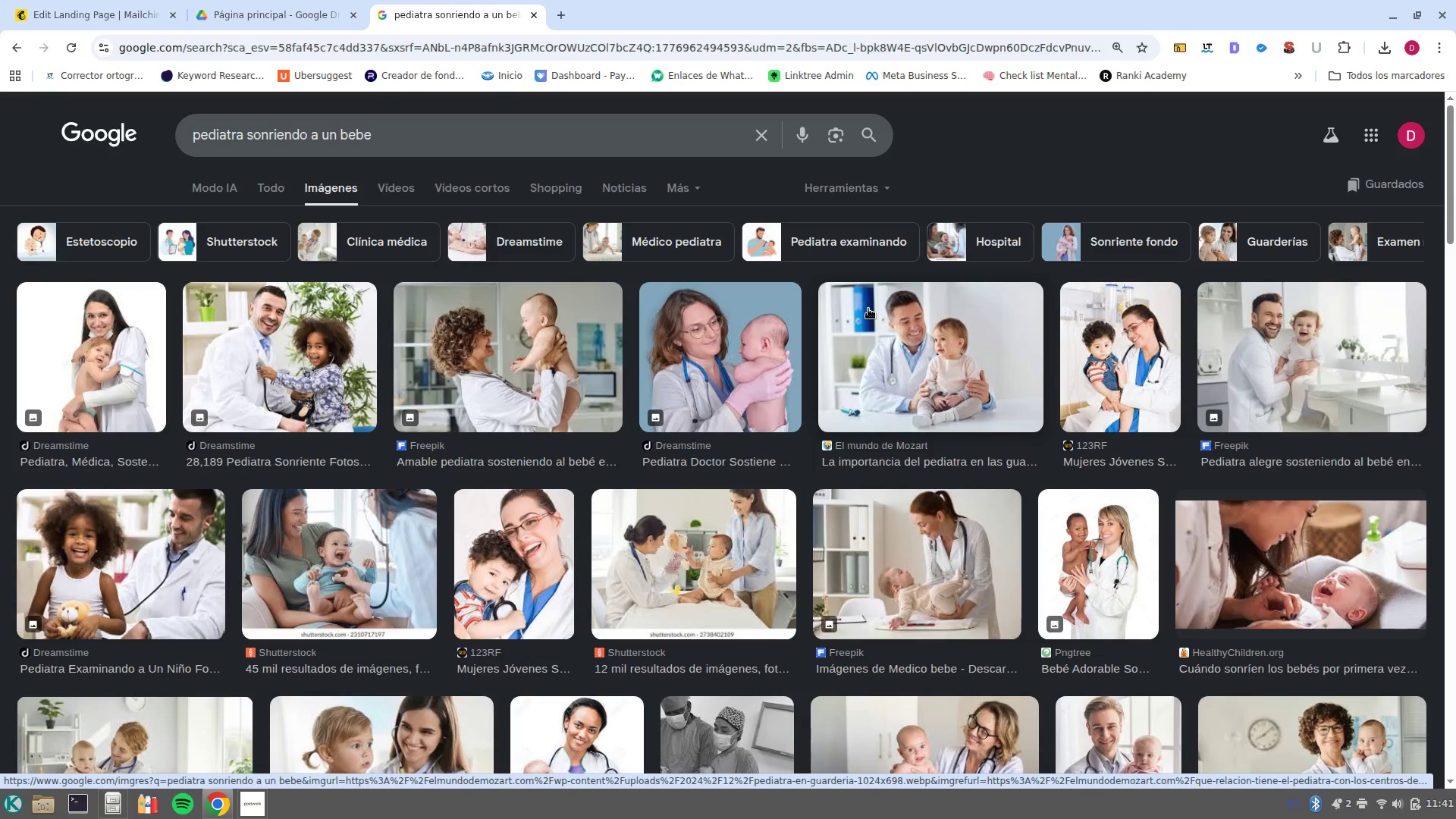 
wait(11.29)
 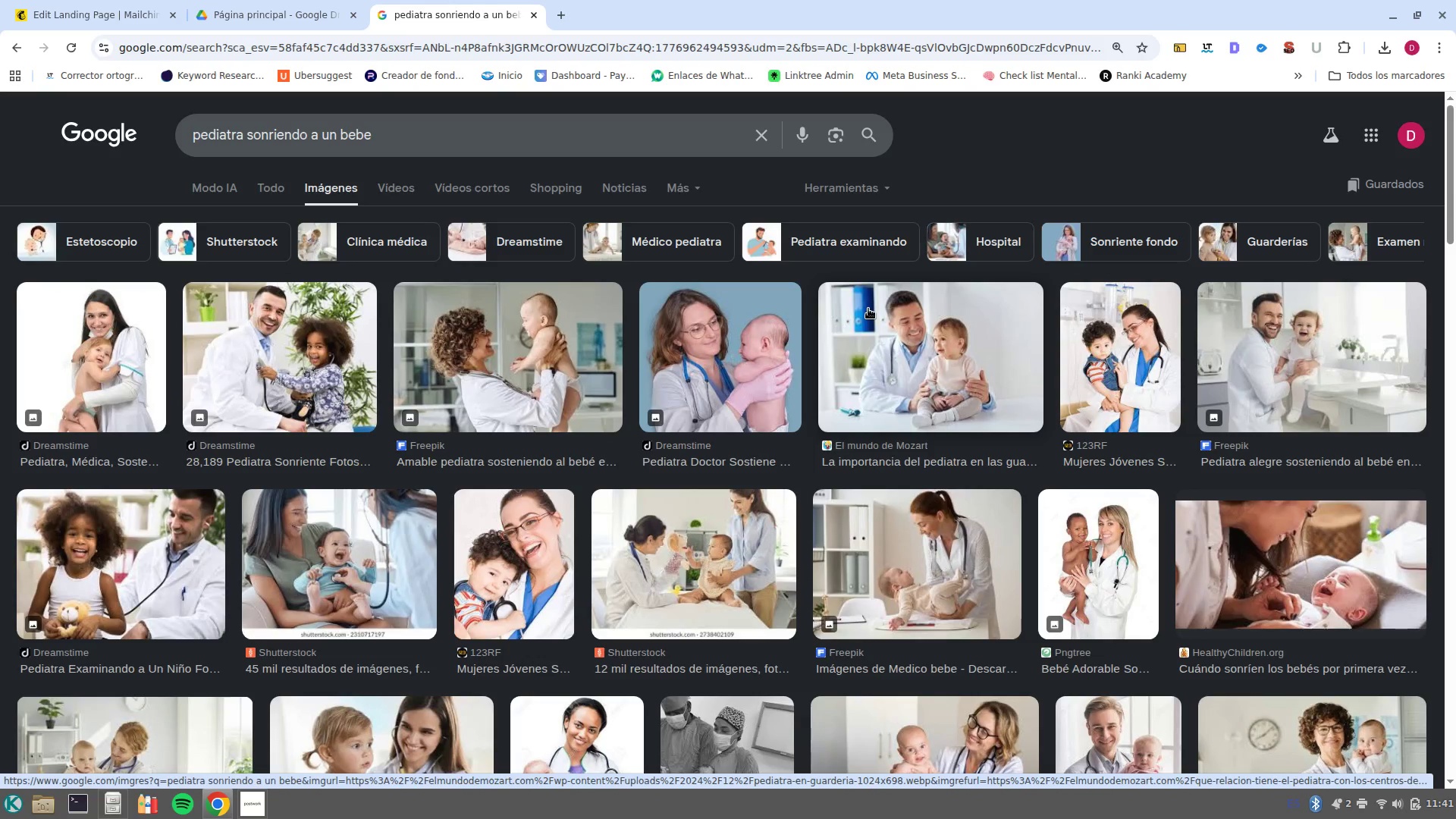 
left_click([256, 340])
 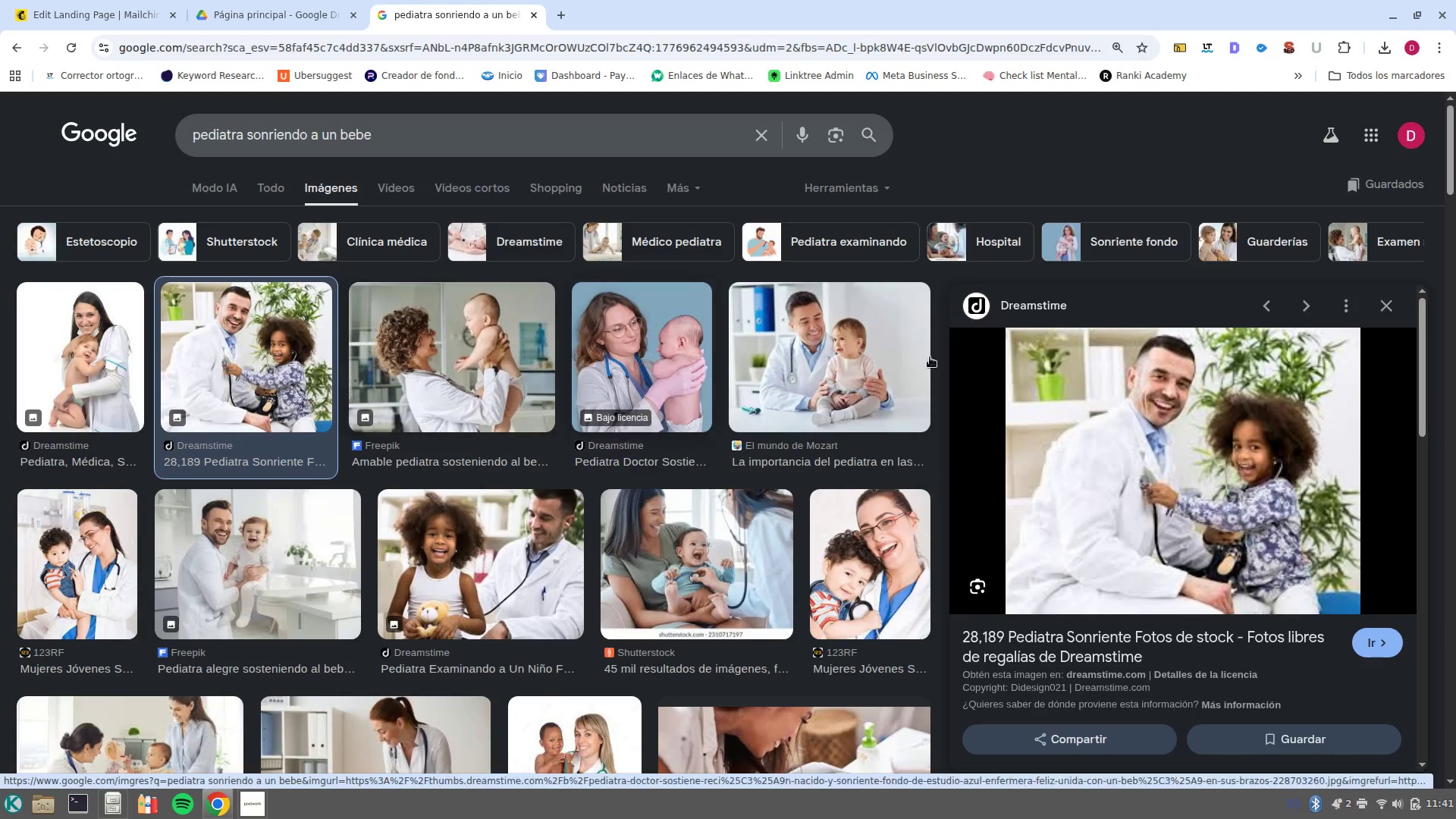 
right_click([1159, 434])
 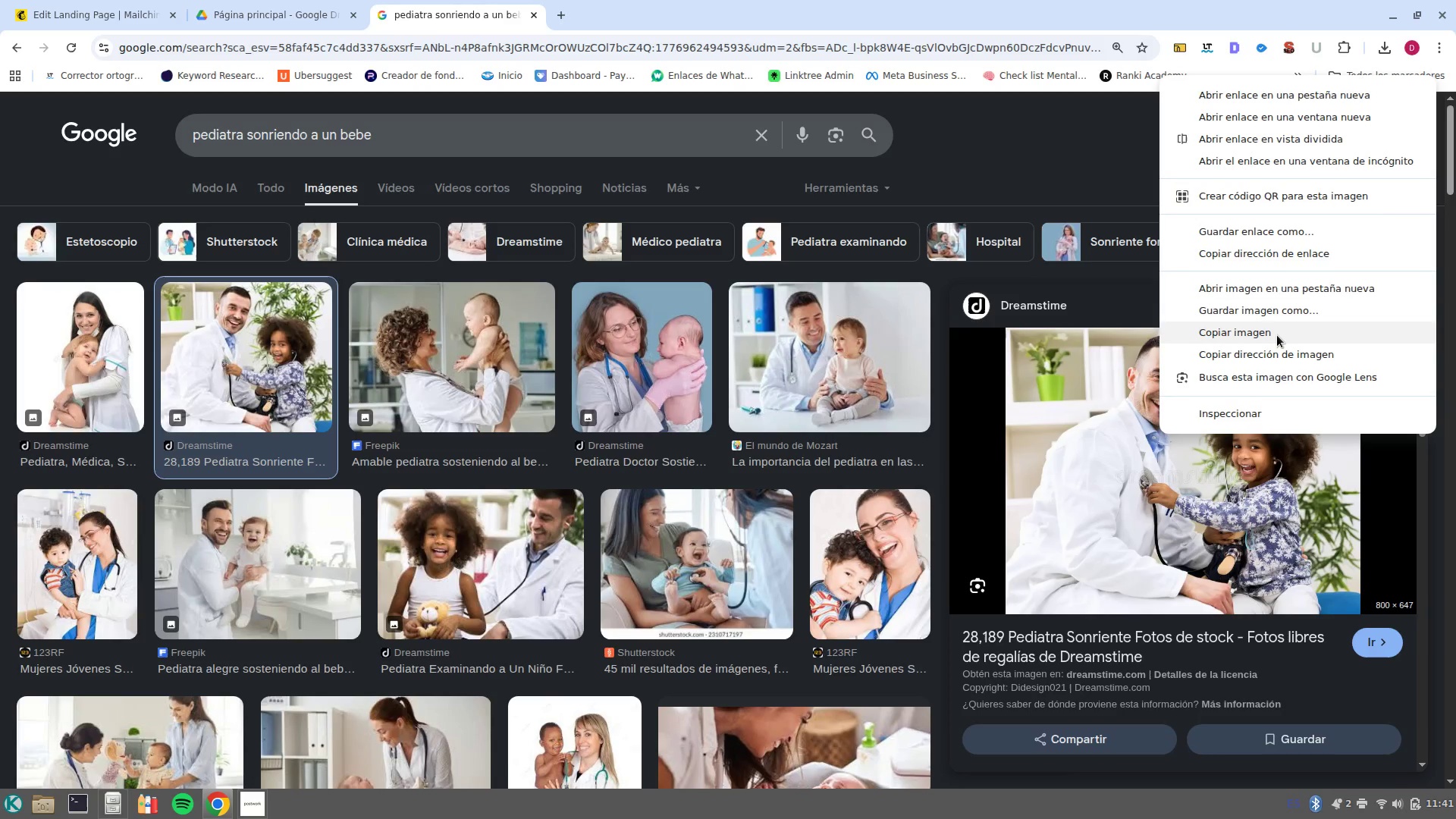 
left_click([1285, 312])
 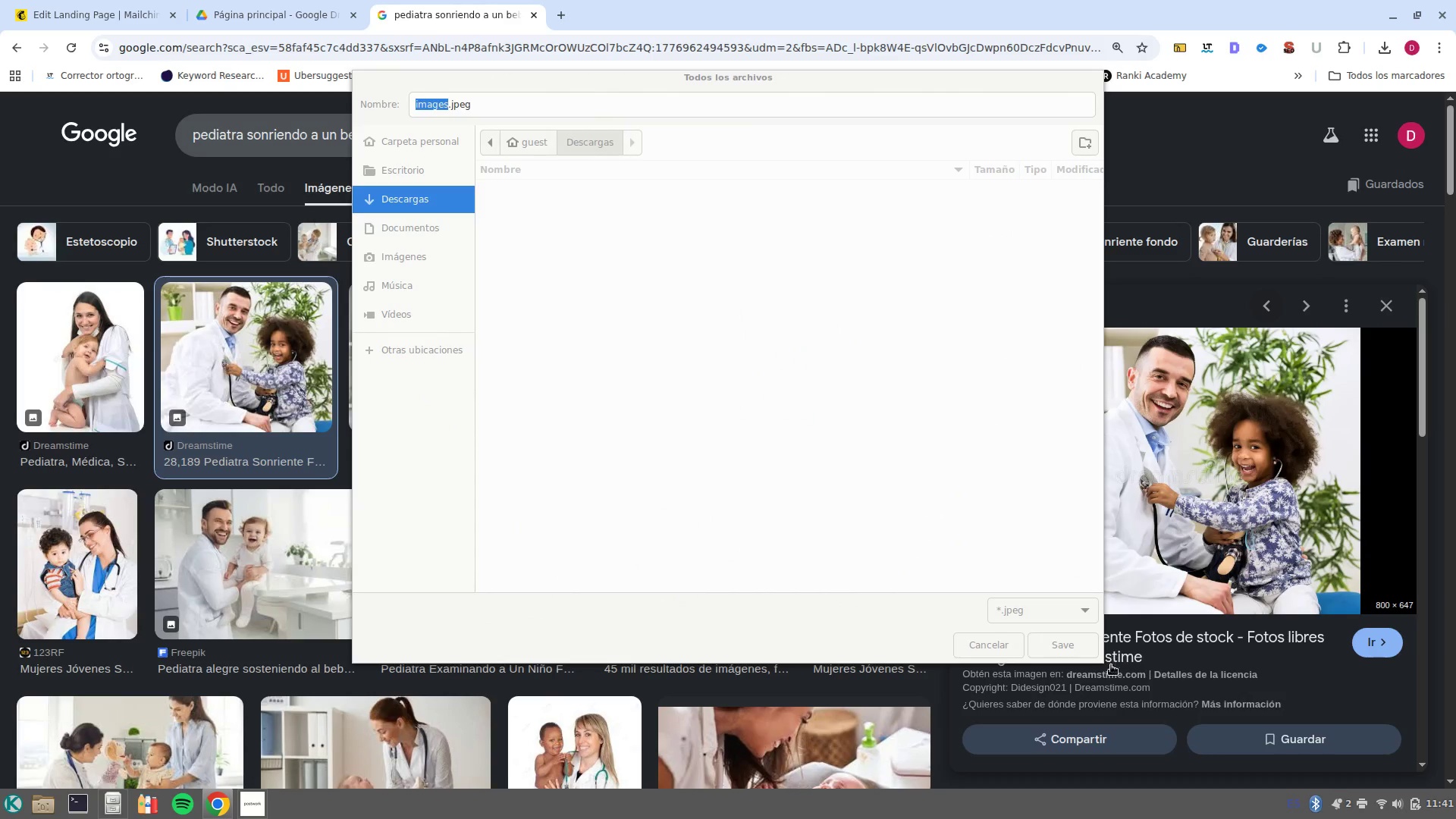 
left_click([1060, 658])
 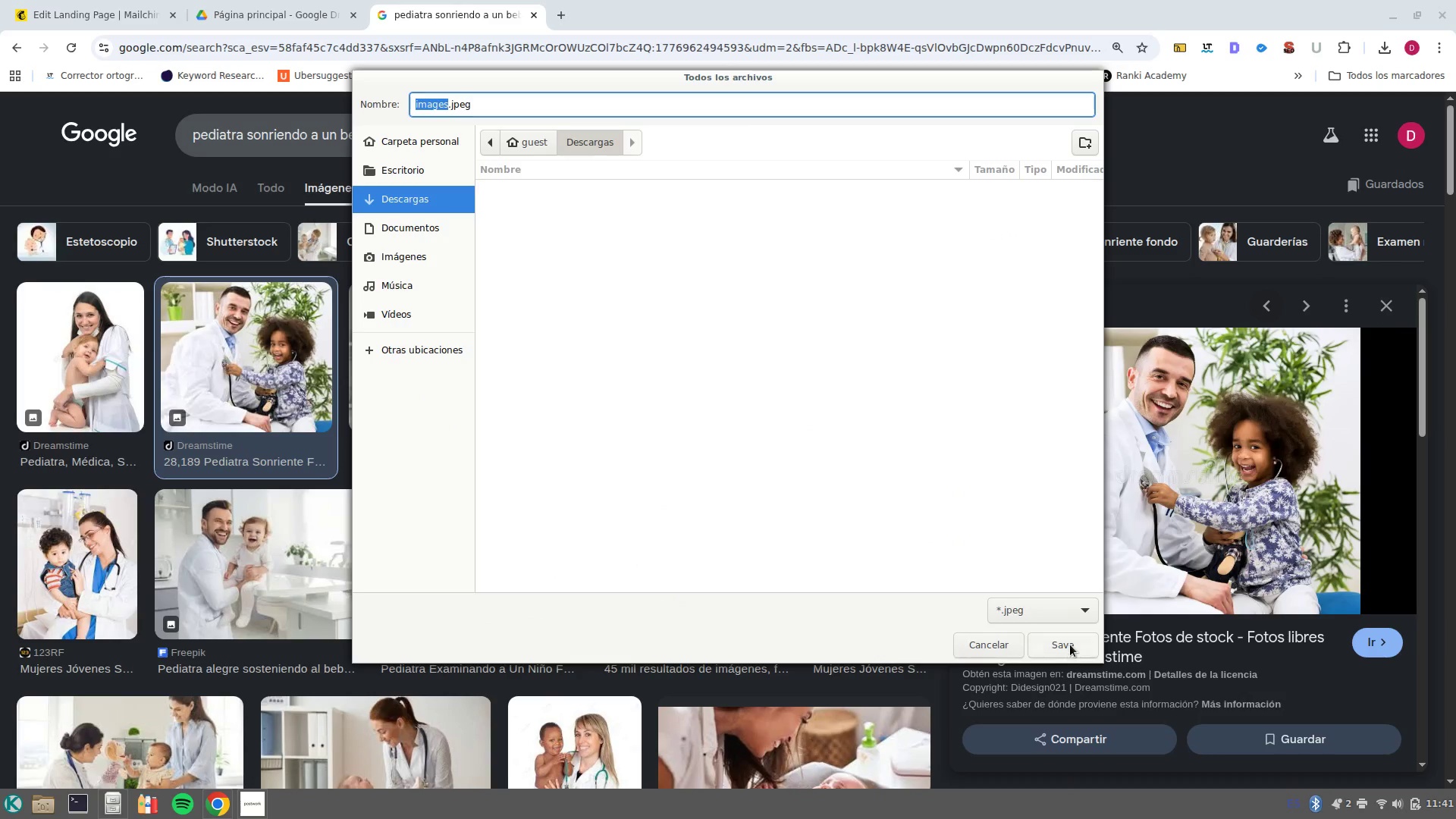 
left_click([1070, 645])
 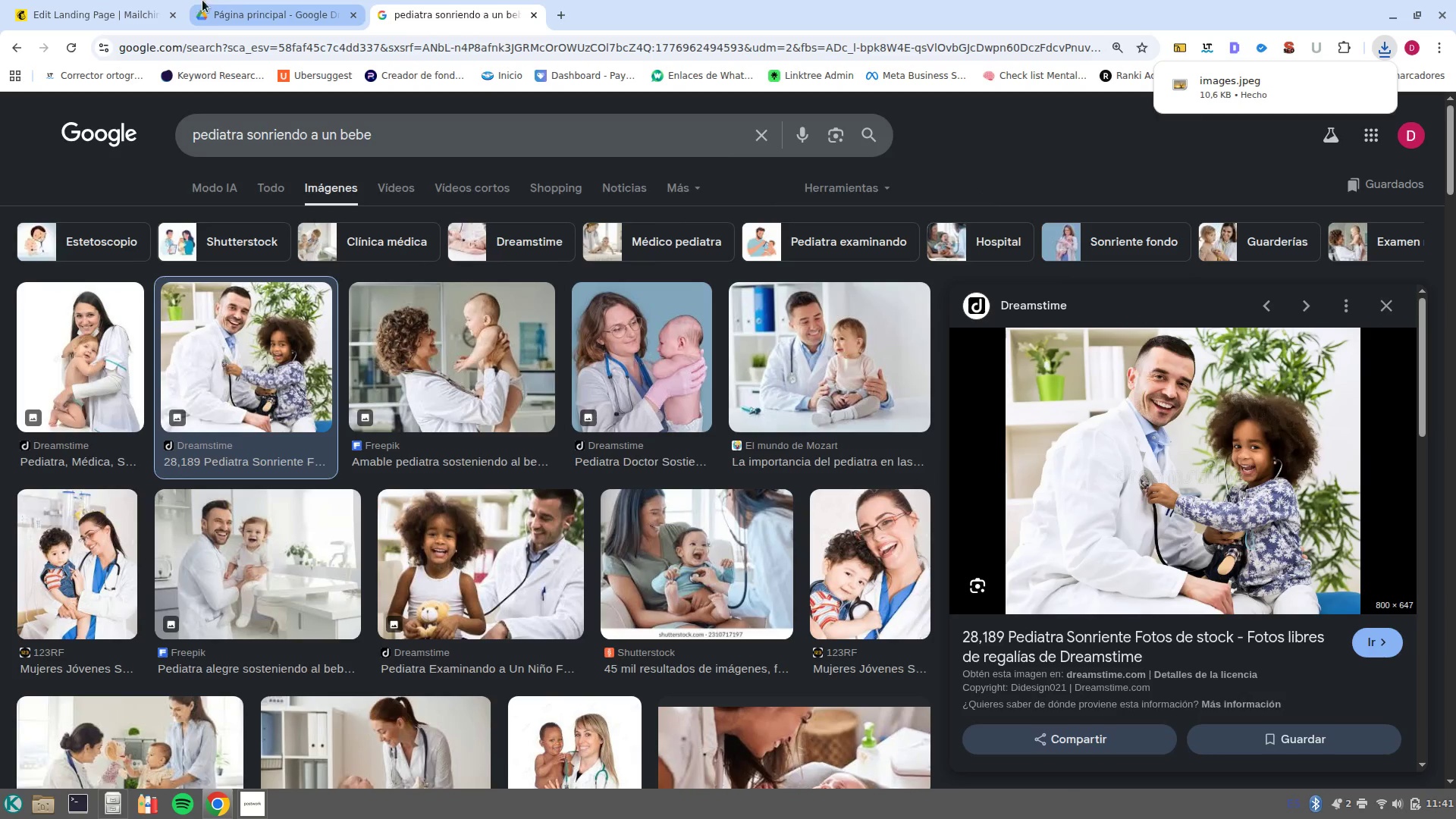 
left_click([80, 16])
 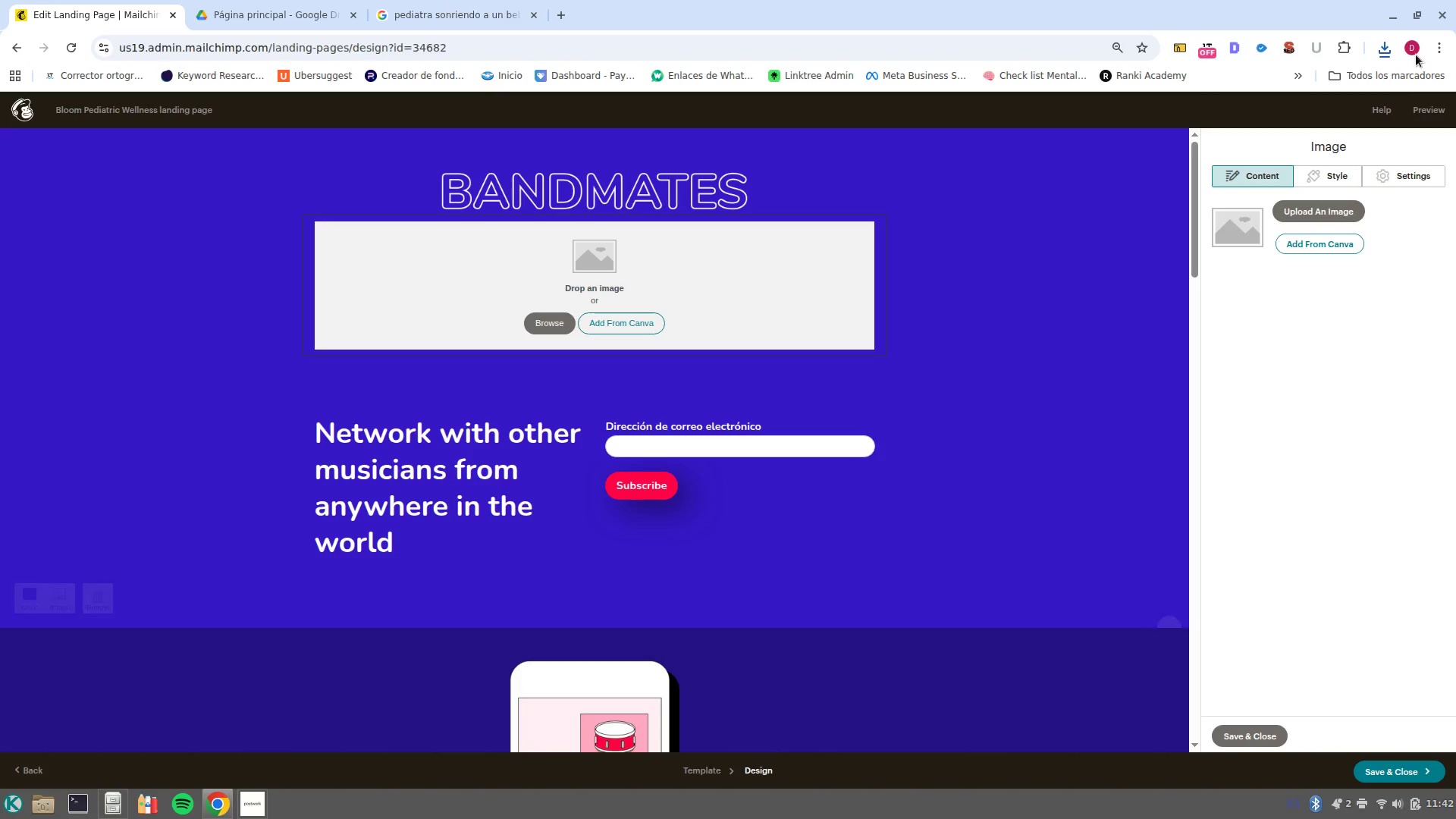 
left_click([548, 325])
 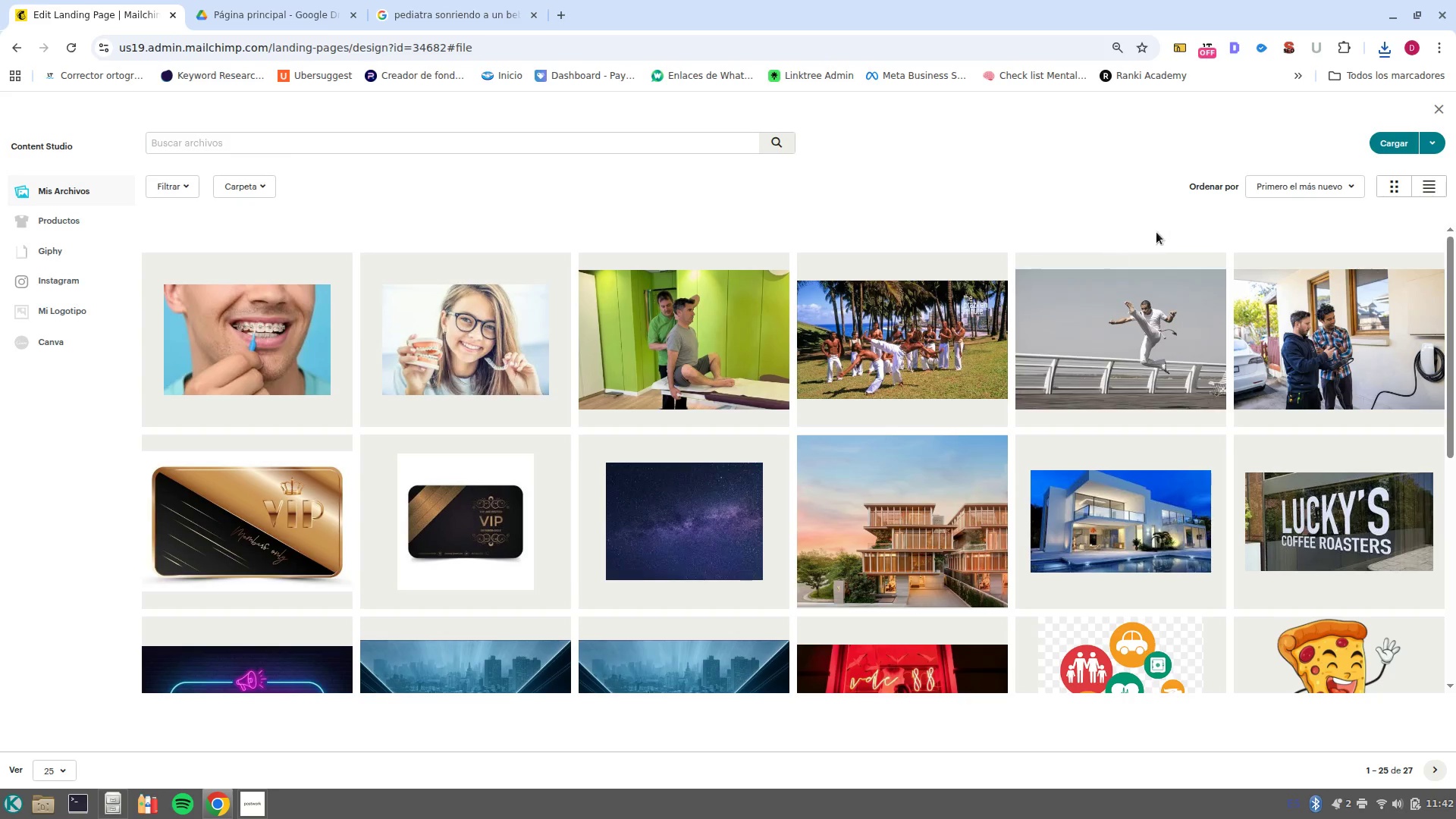 
wait(7.32)
 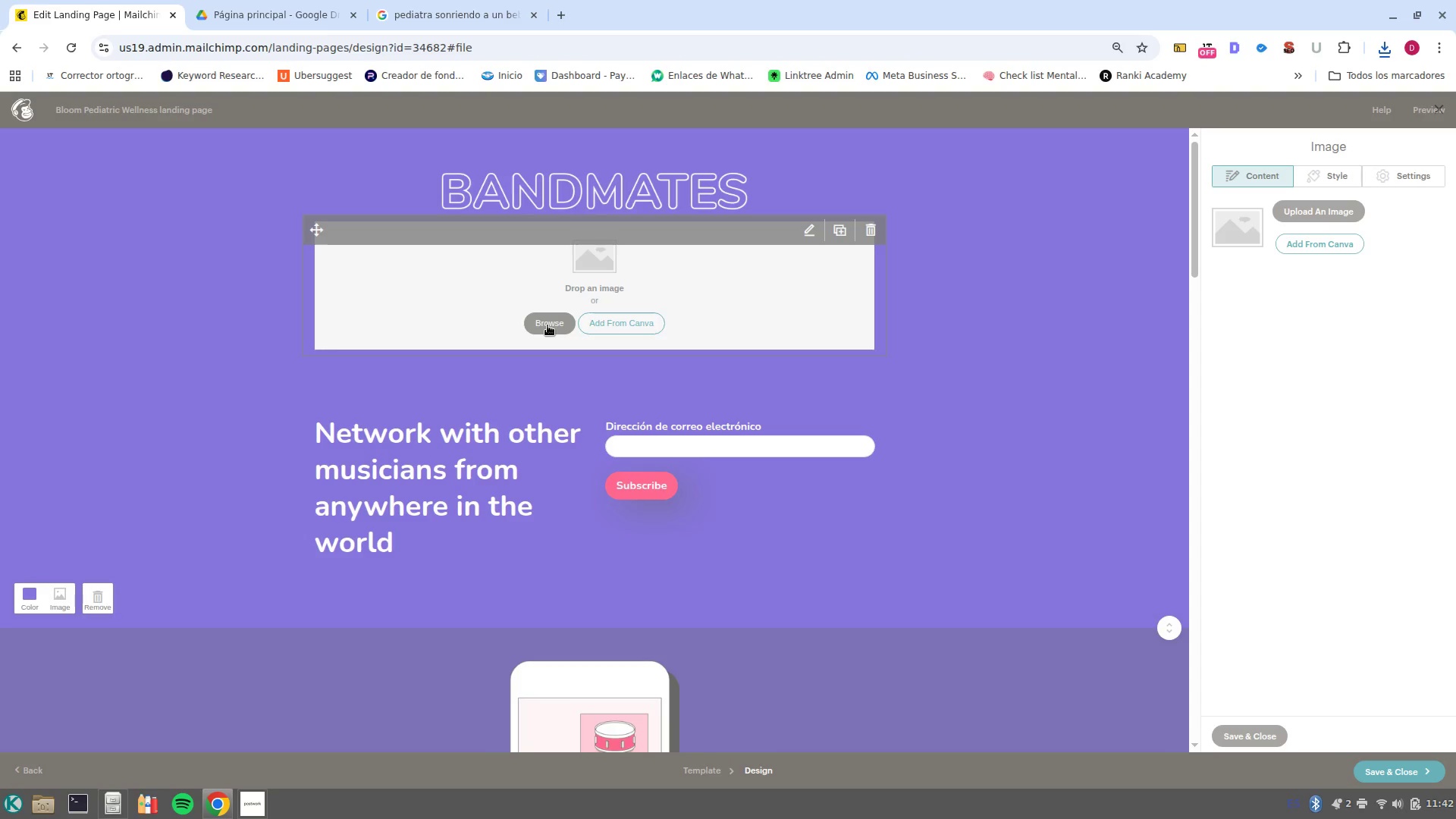 
left_click([1392, 57])
 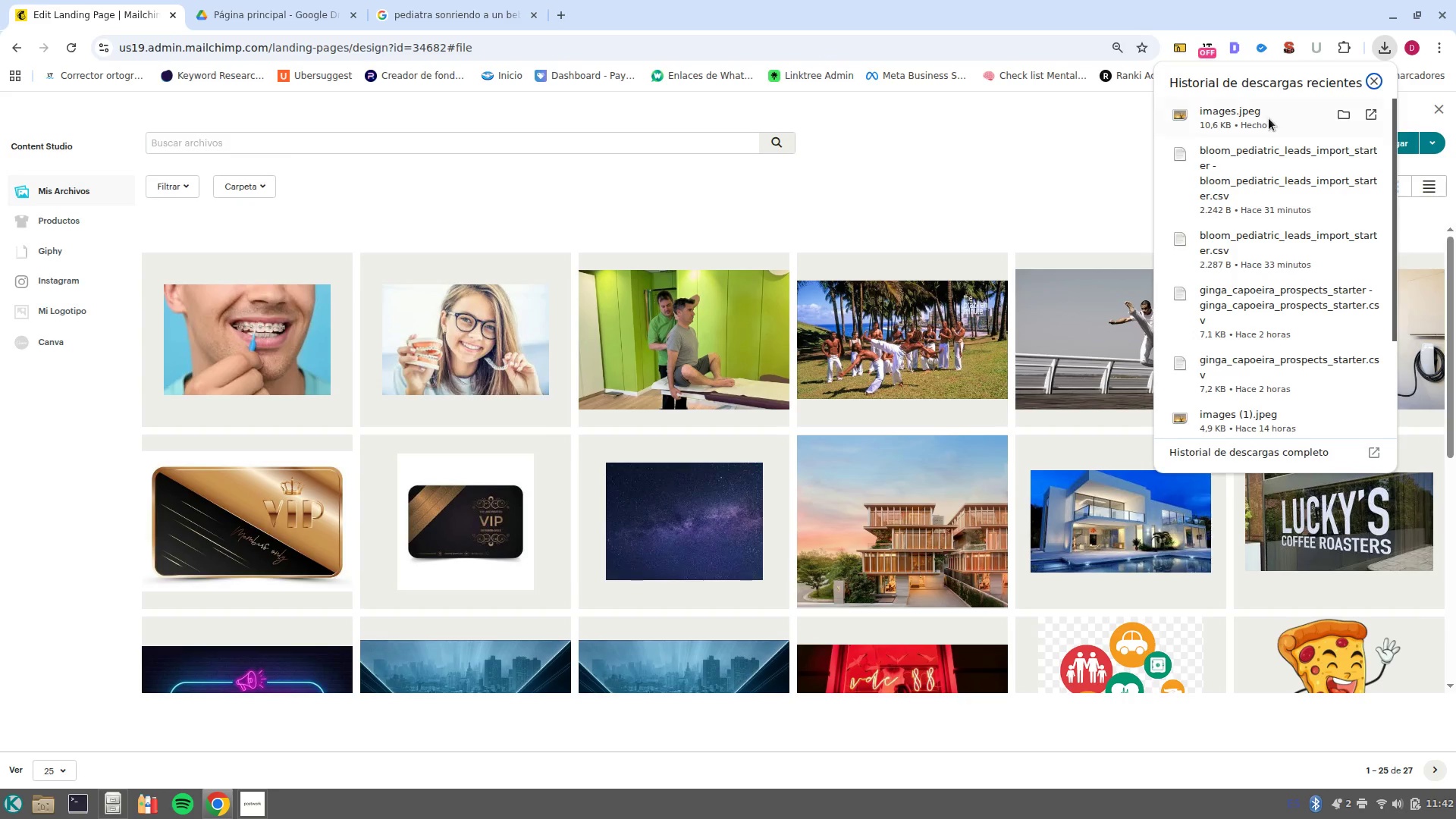 
left_click_drag(start_coordinate=[1264, 121], to_coordinate=[771, 464])
 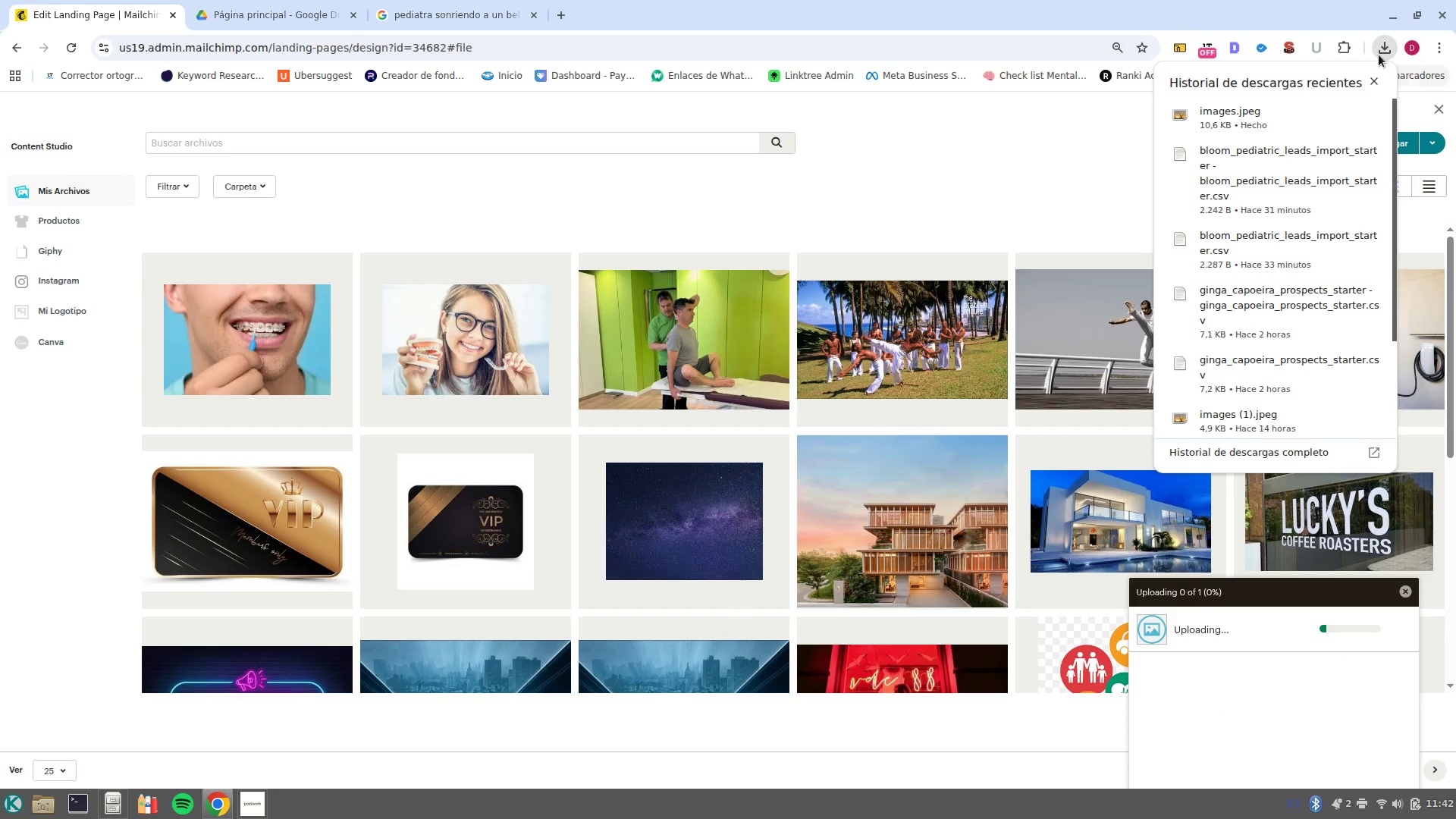 
left_click([1388, 47])
 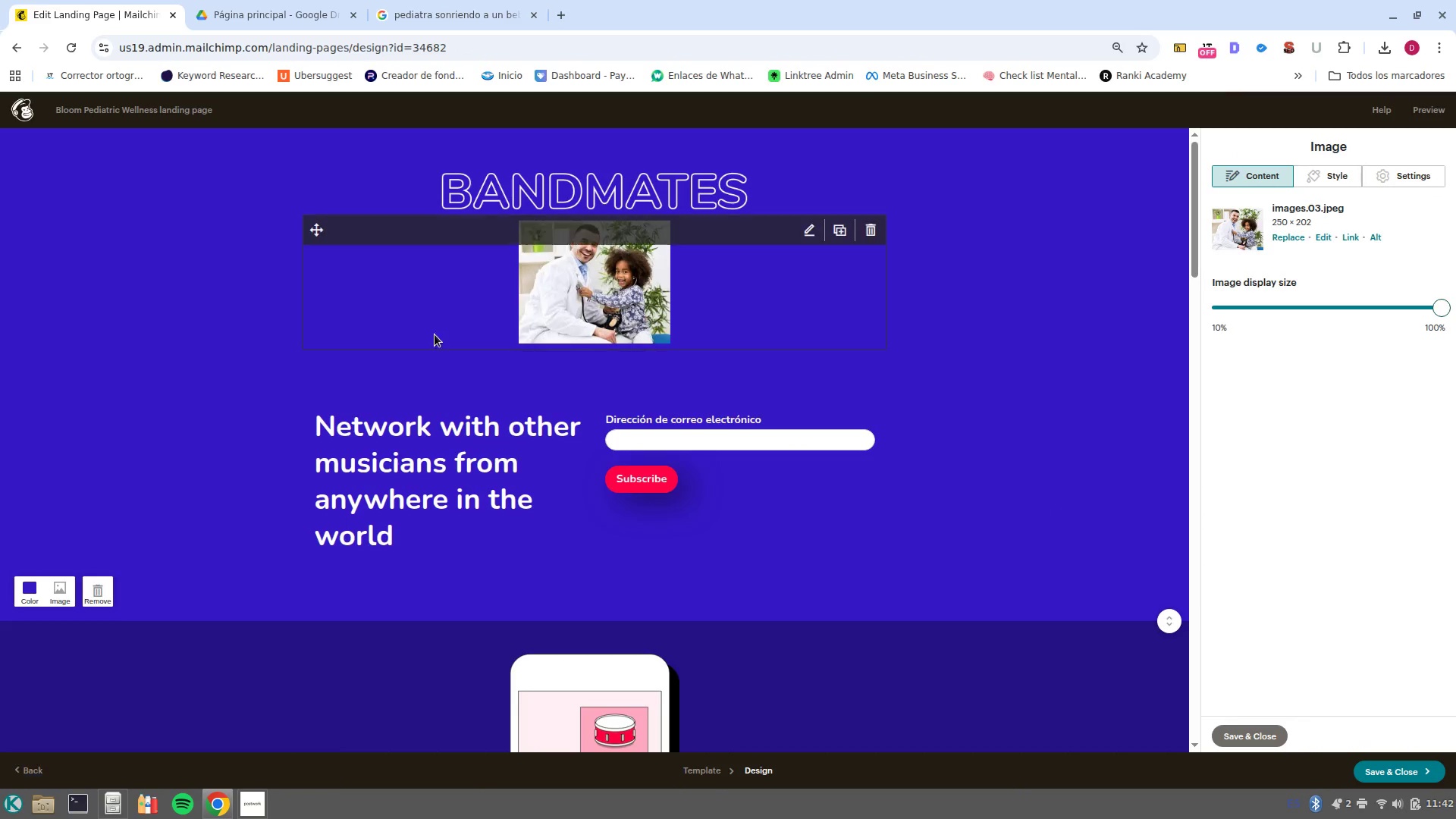 
left_click([596, 323])
 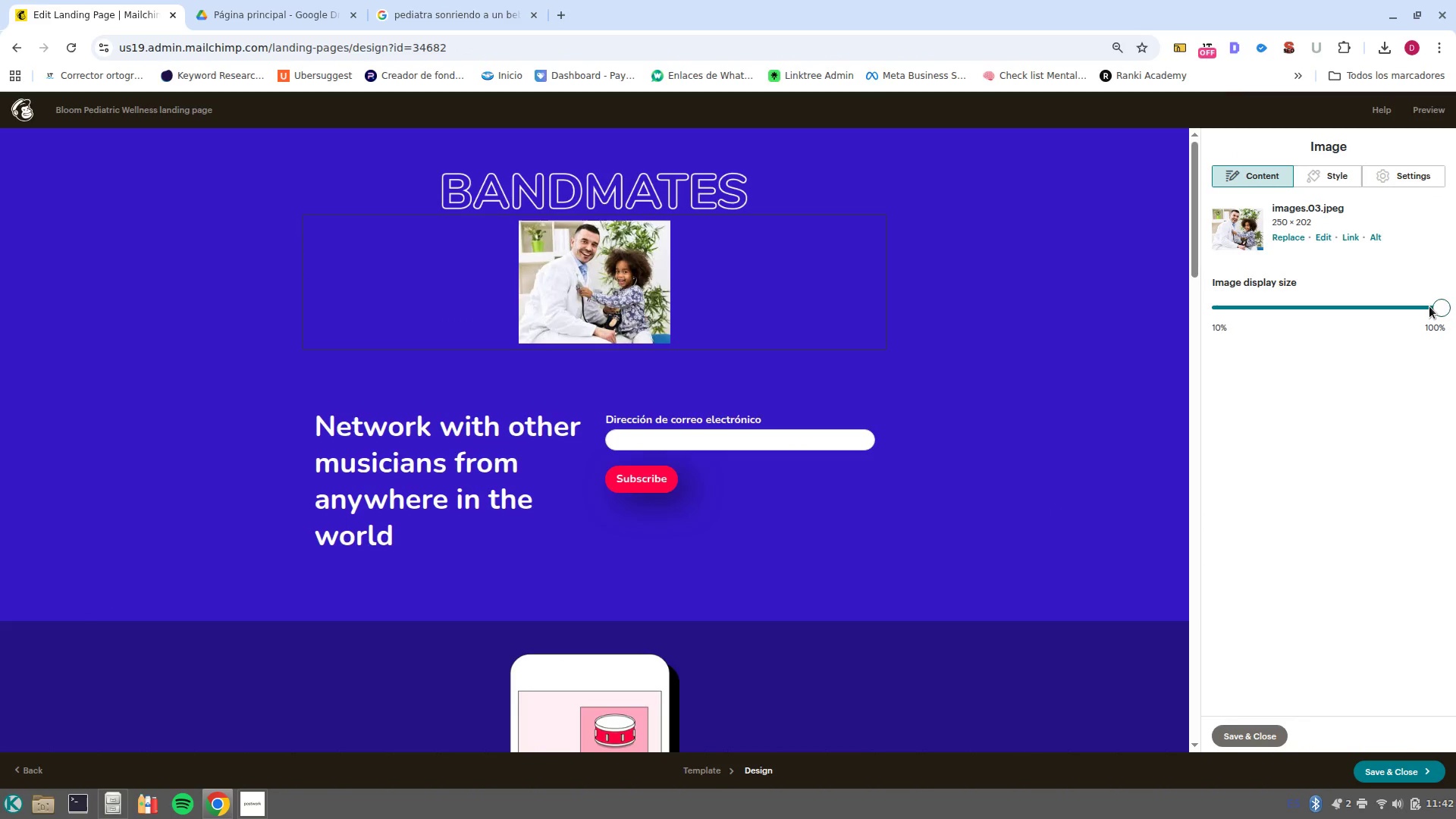 
left_click_drag(start_coordinate=[1428, 308], to_coordinate=[1455, 304])
 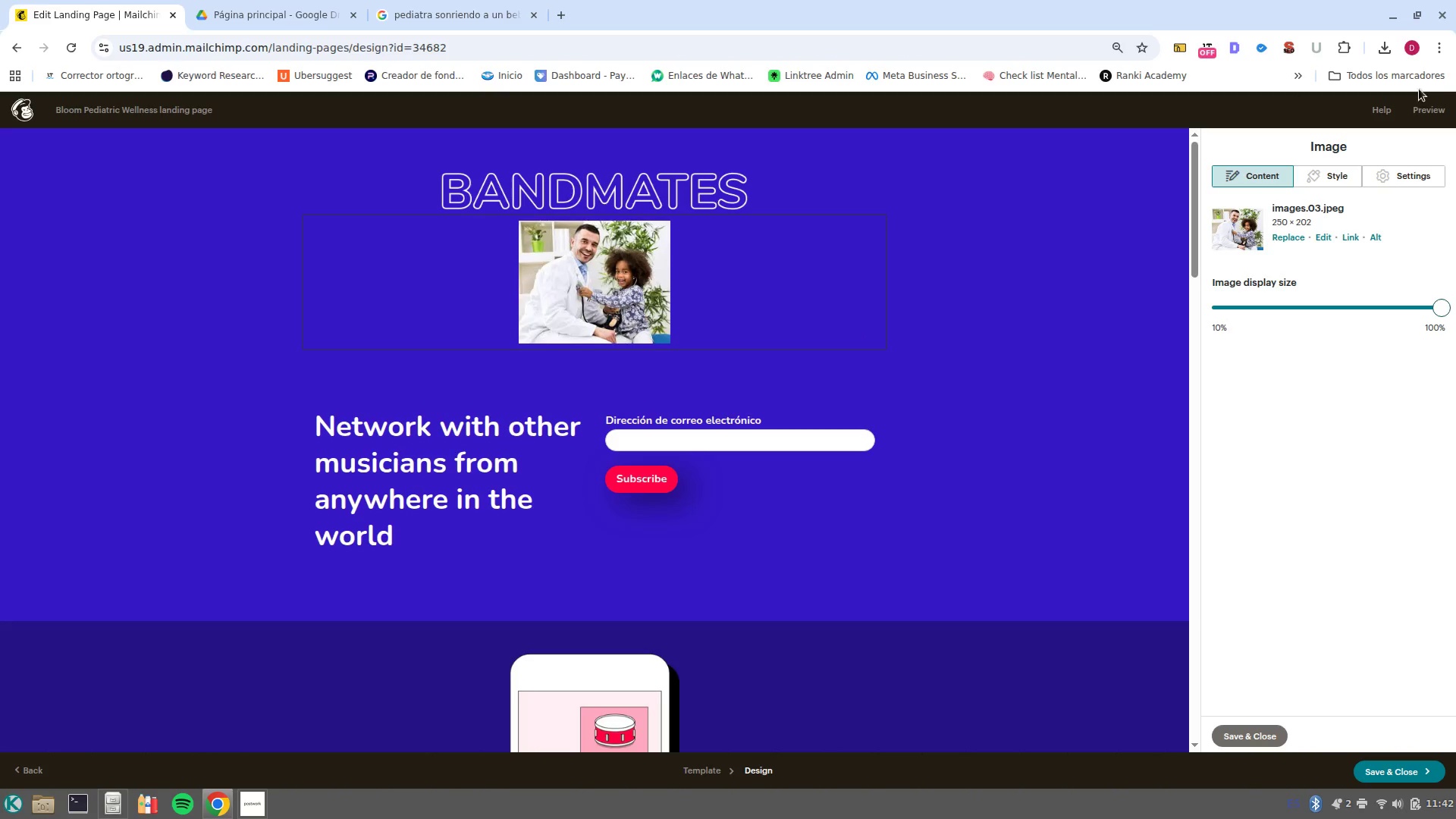 
left_click([1427, 181])
 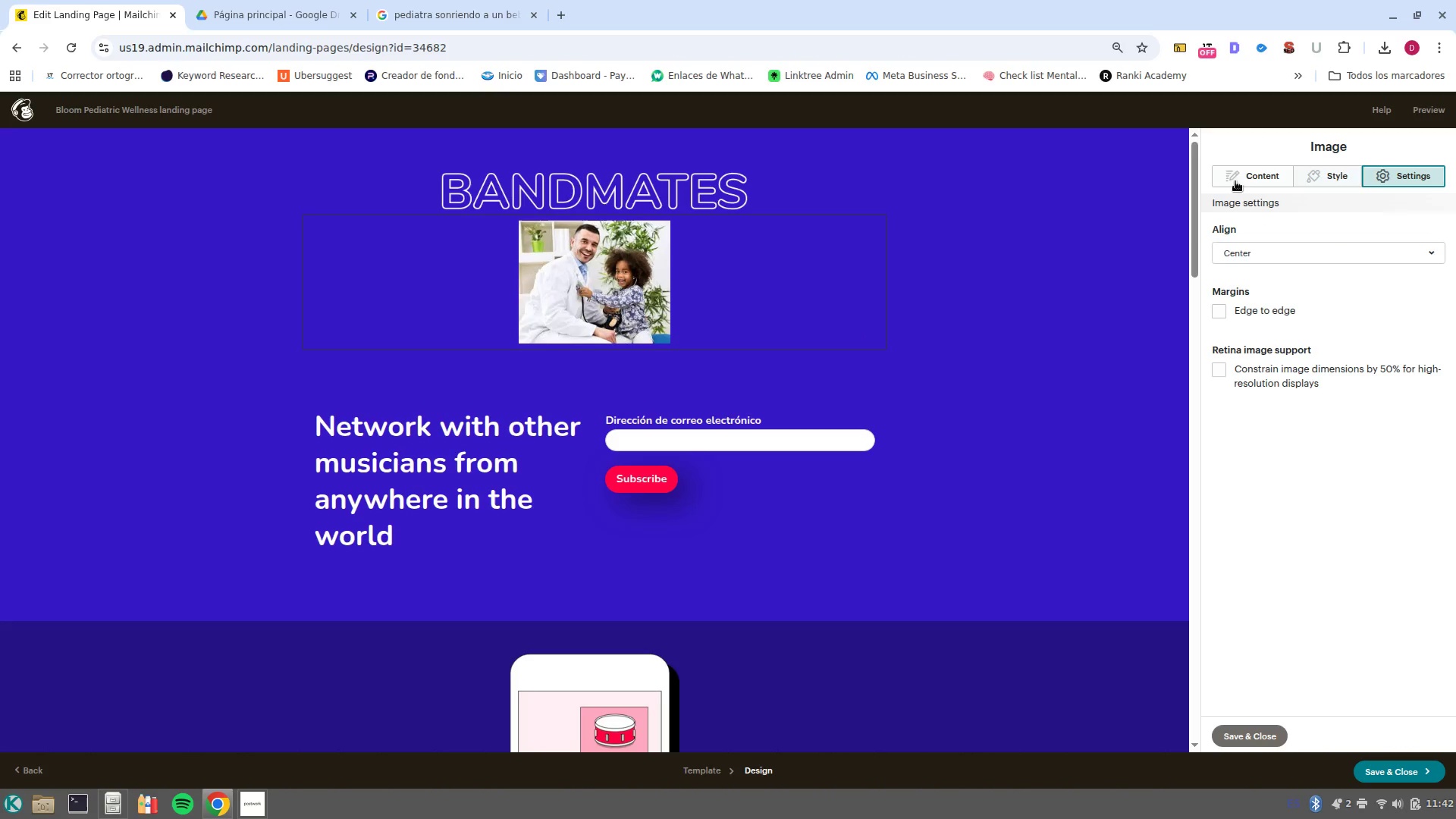 
left_click([1228, 176])
 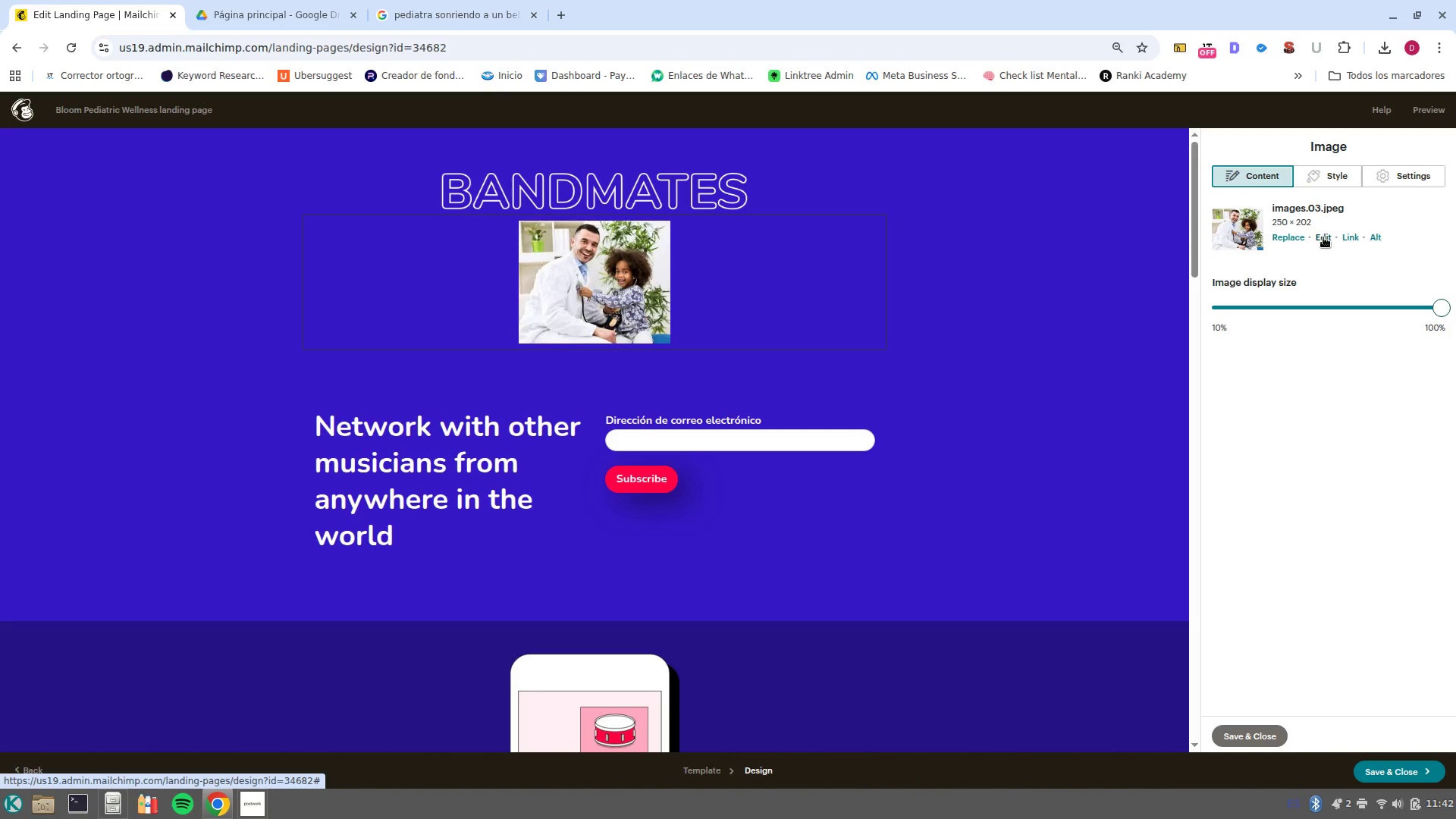 
left_click([1323, 237])
 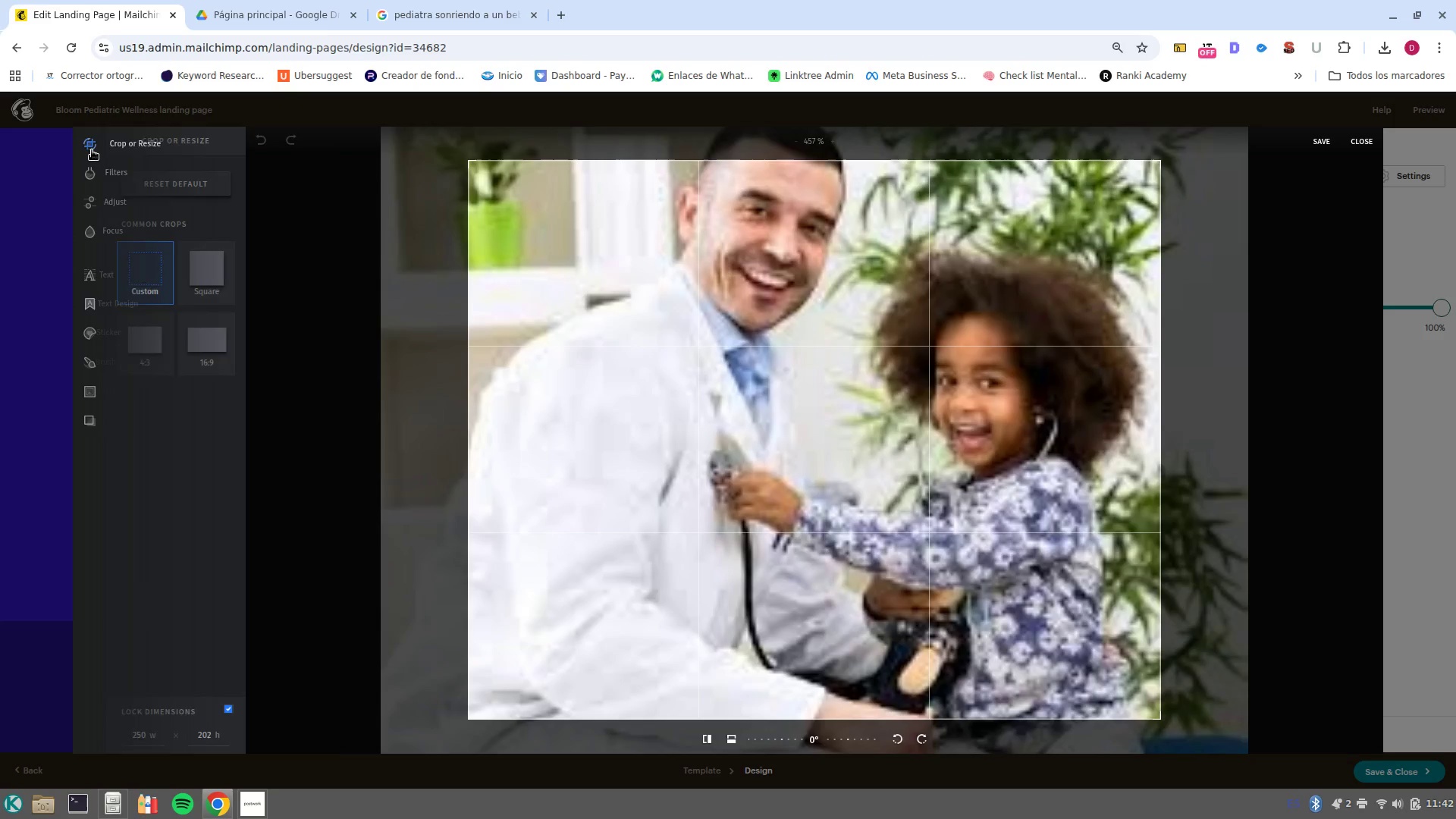 
wait(12.66)
 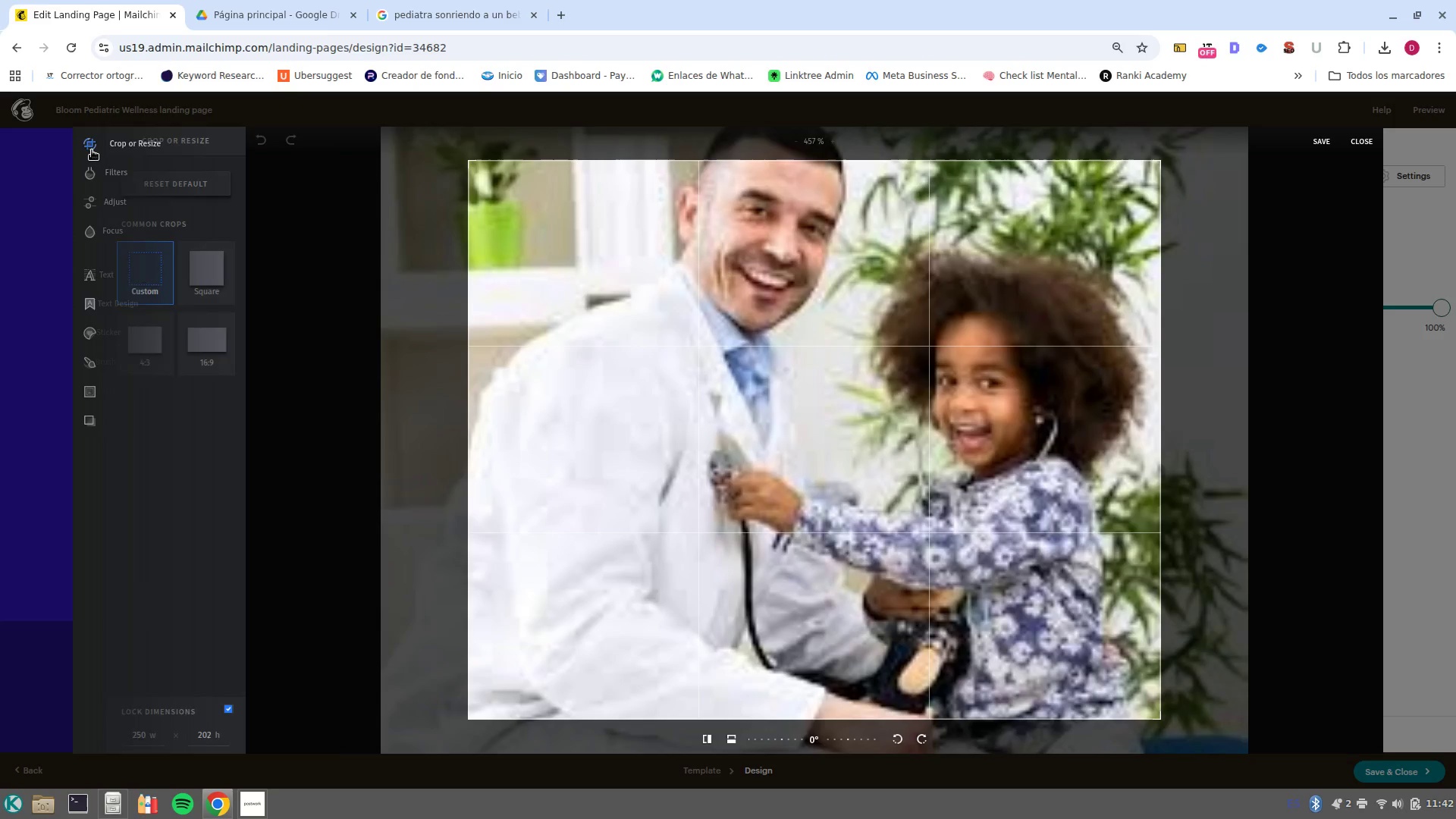 
left_click([1361, 141])
 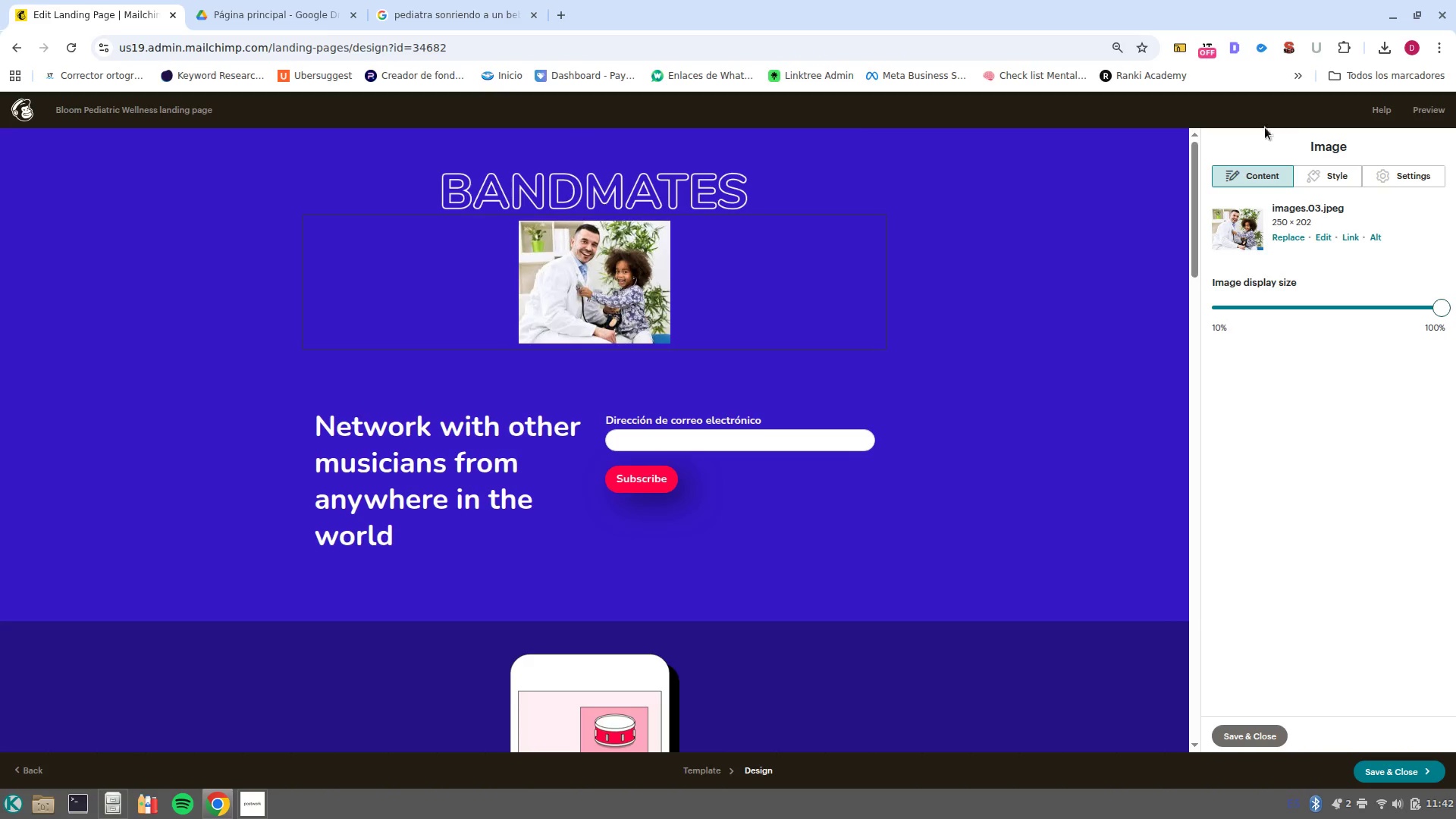 
left_click([22, 52])
 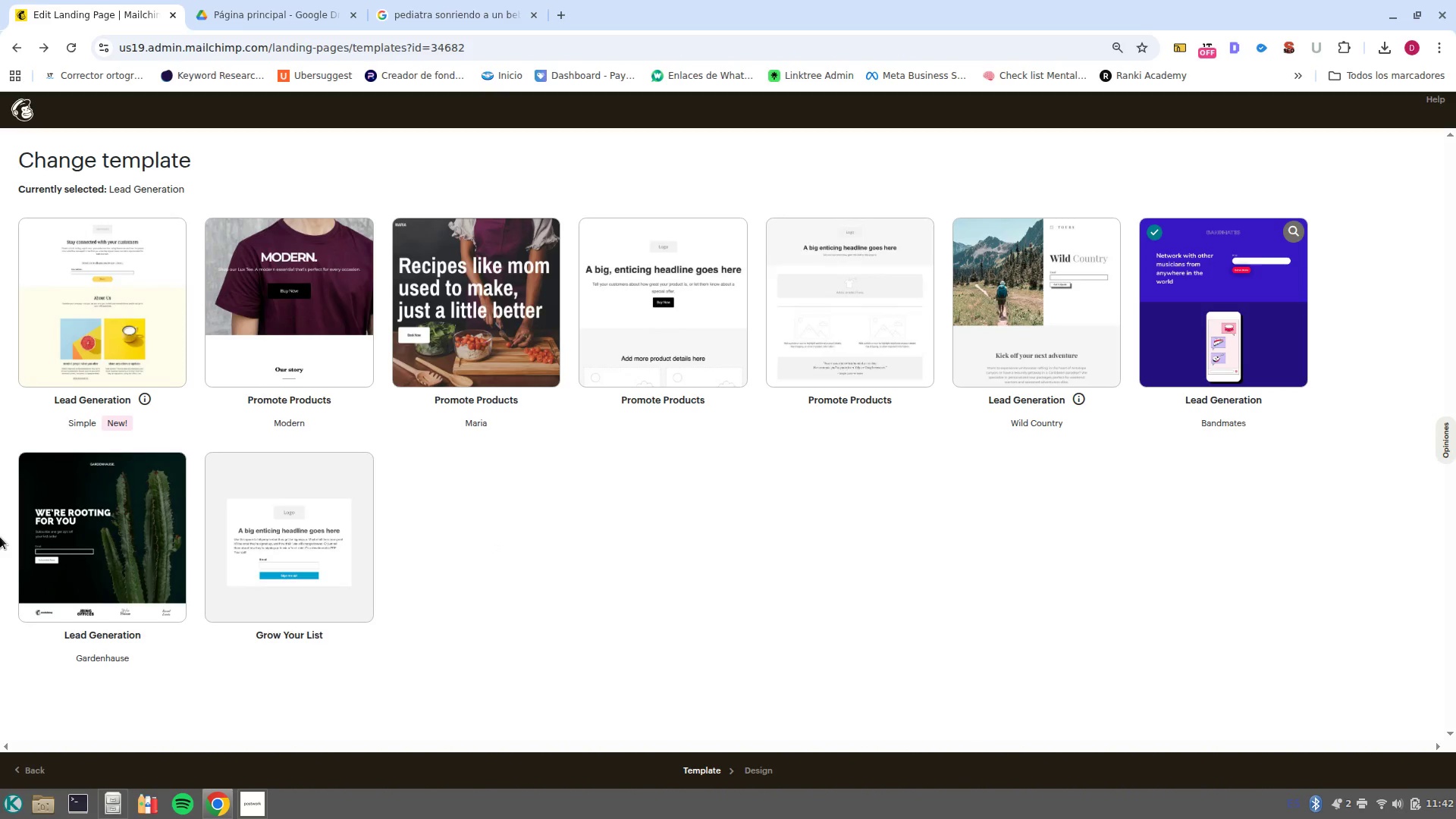 
wait(12.2)
 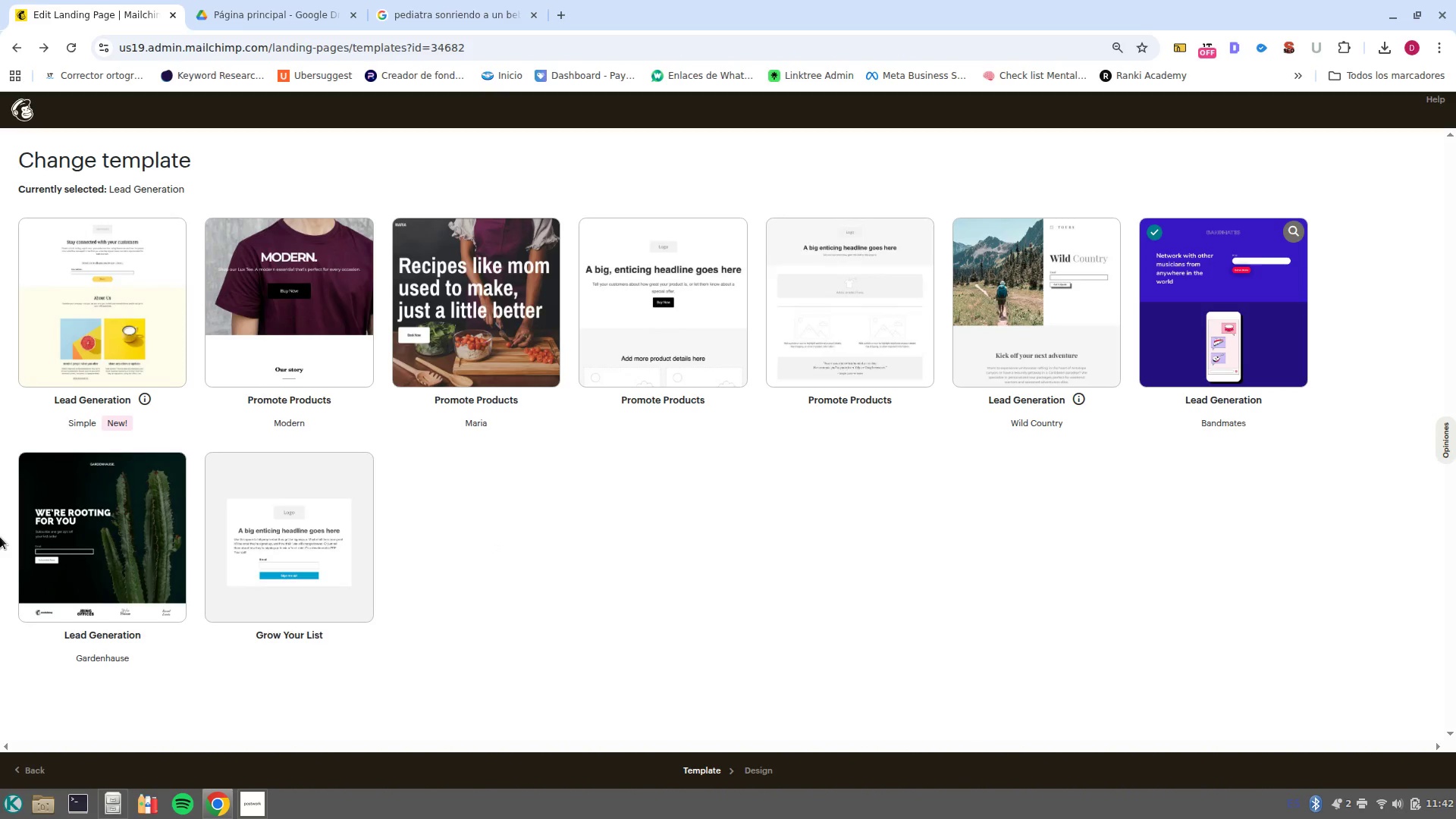 
left_click([1018, 328])
 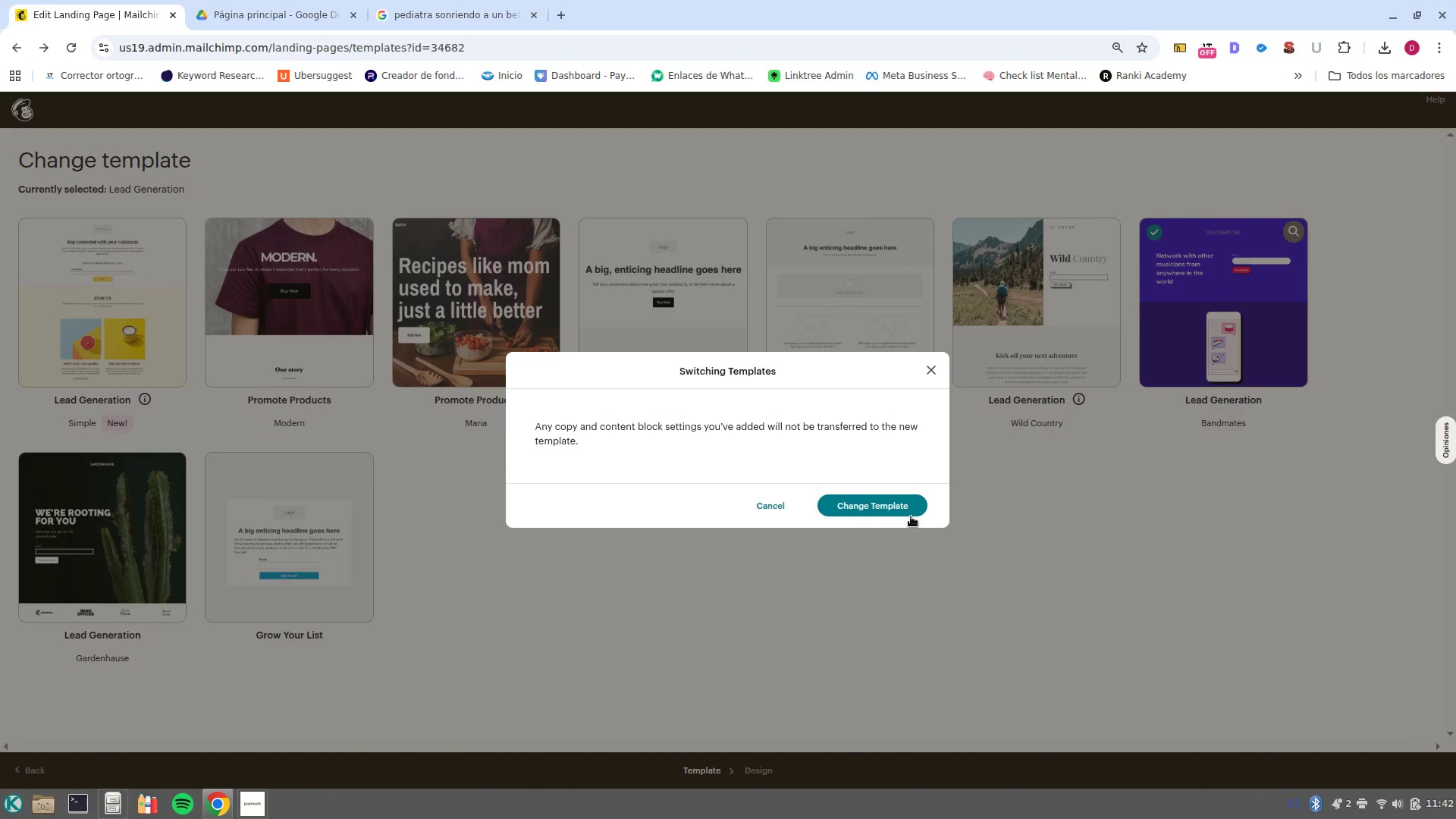 
left_click([890, 504])
 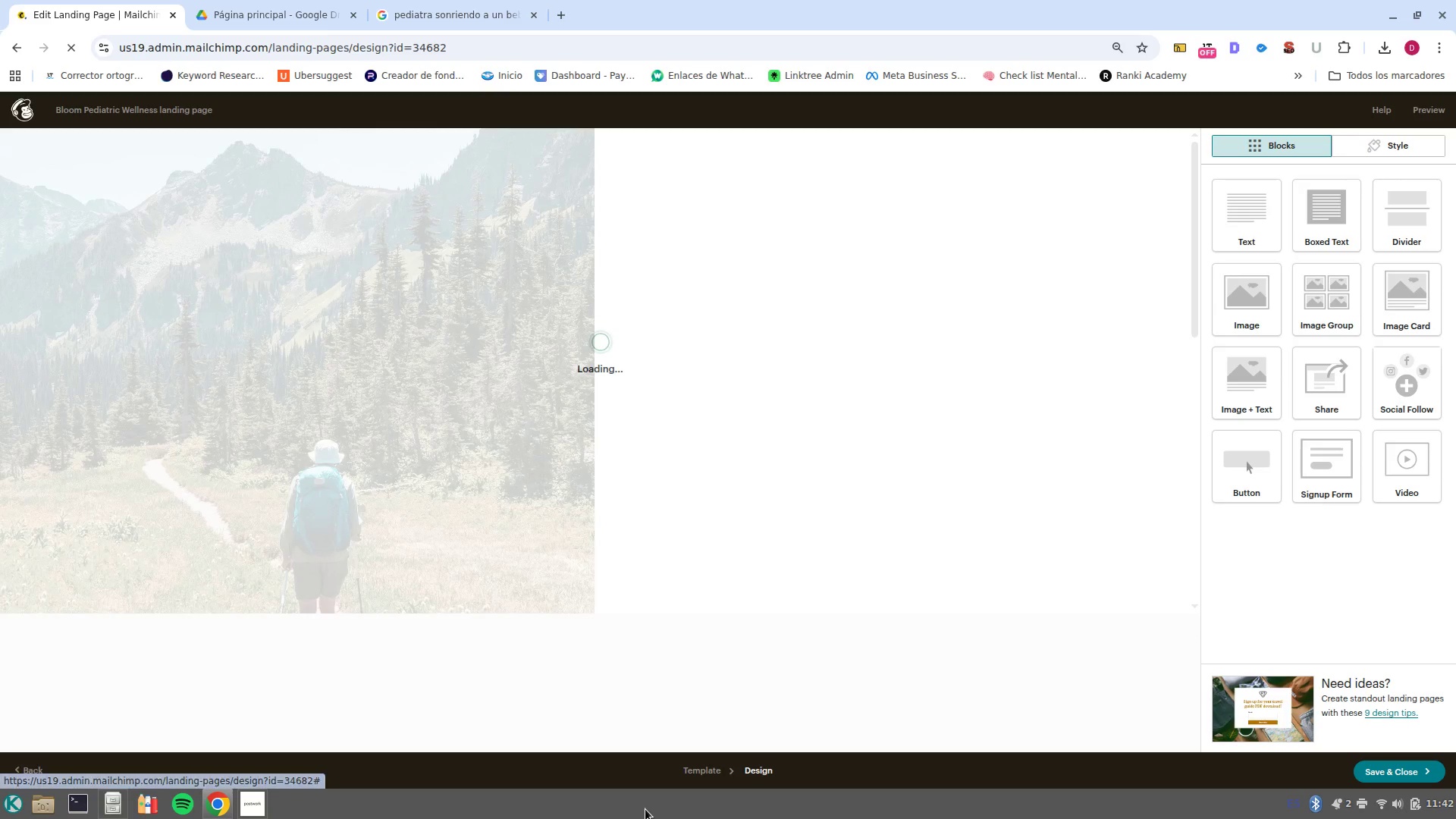 
wait(7.16)
 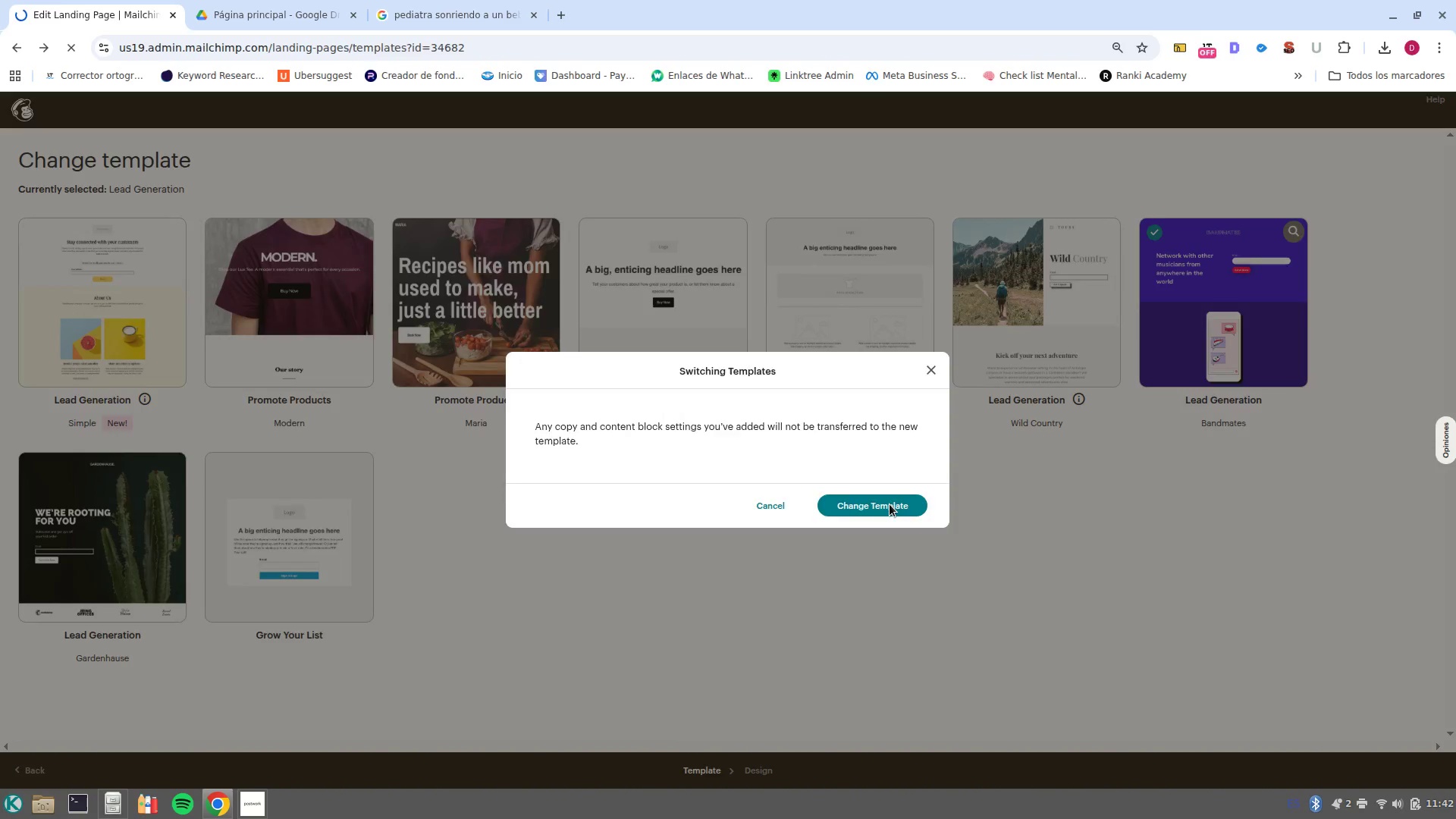 
left_click([309, 332])
 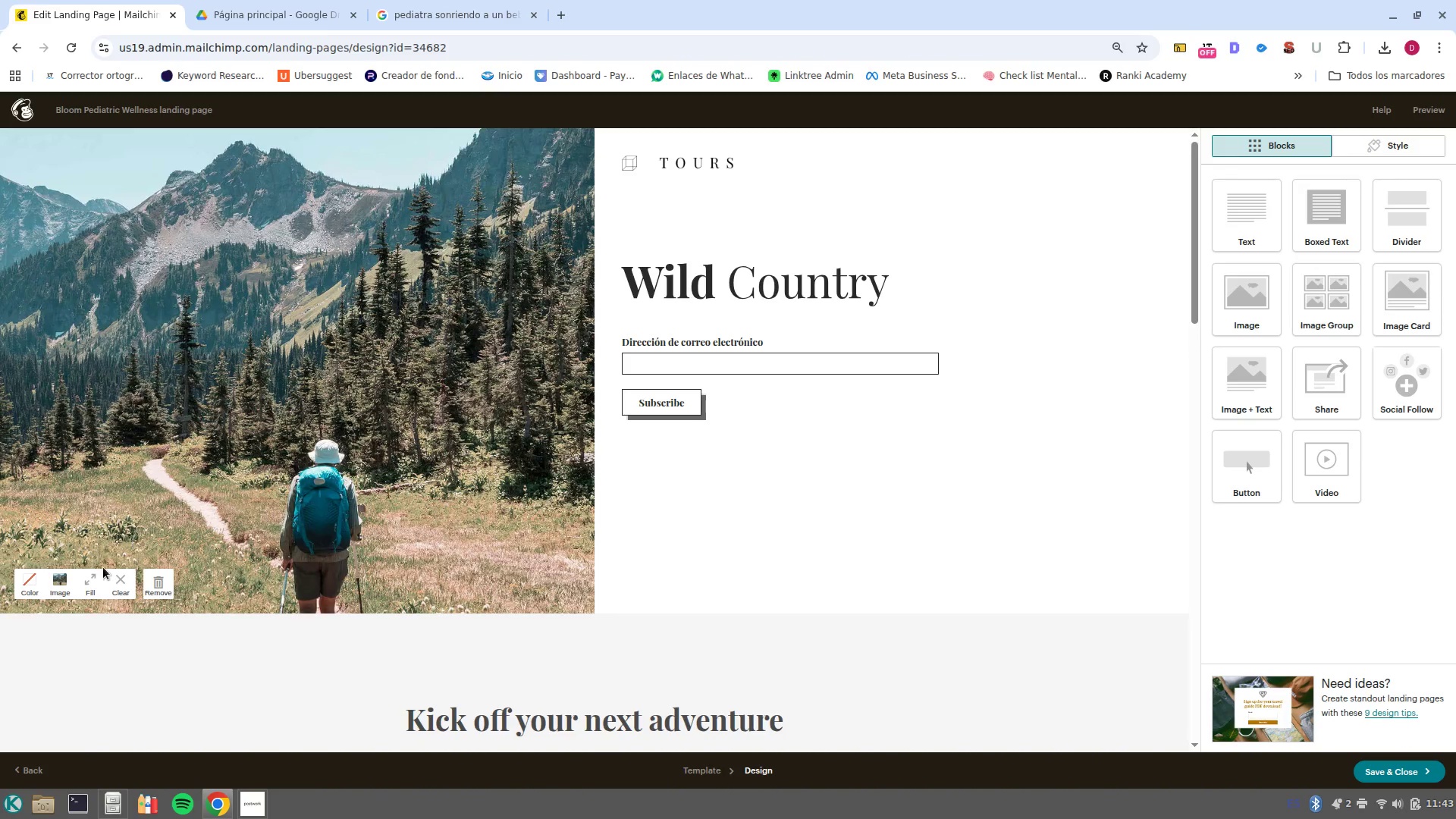 
left_click([66, 587])
 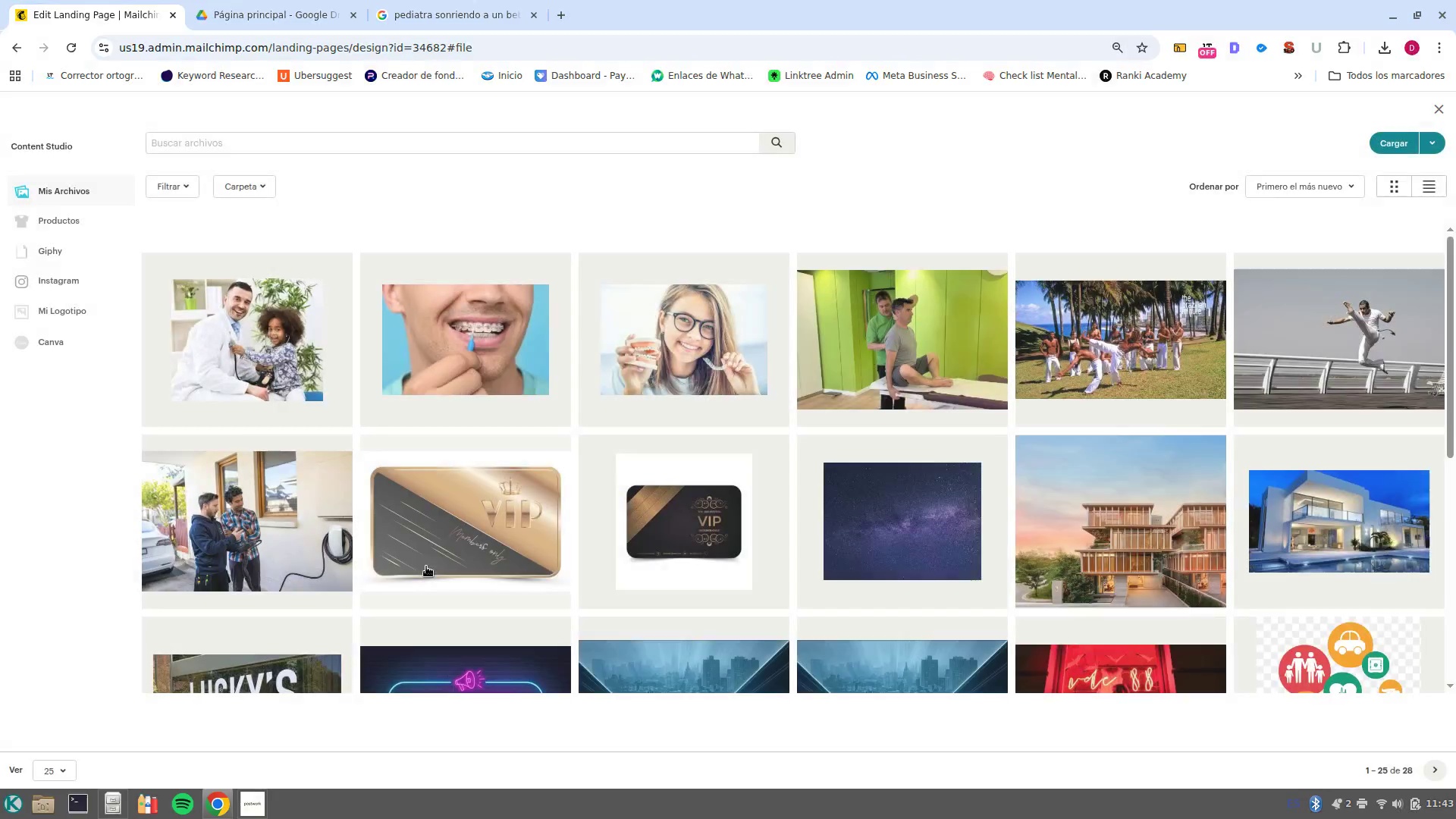 
left_click([206, 347])
 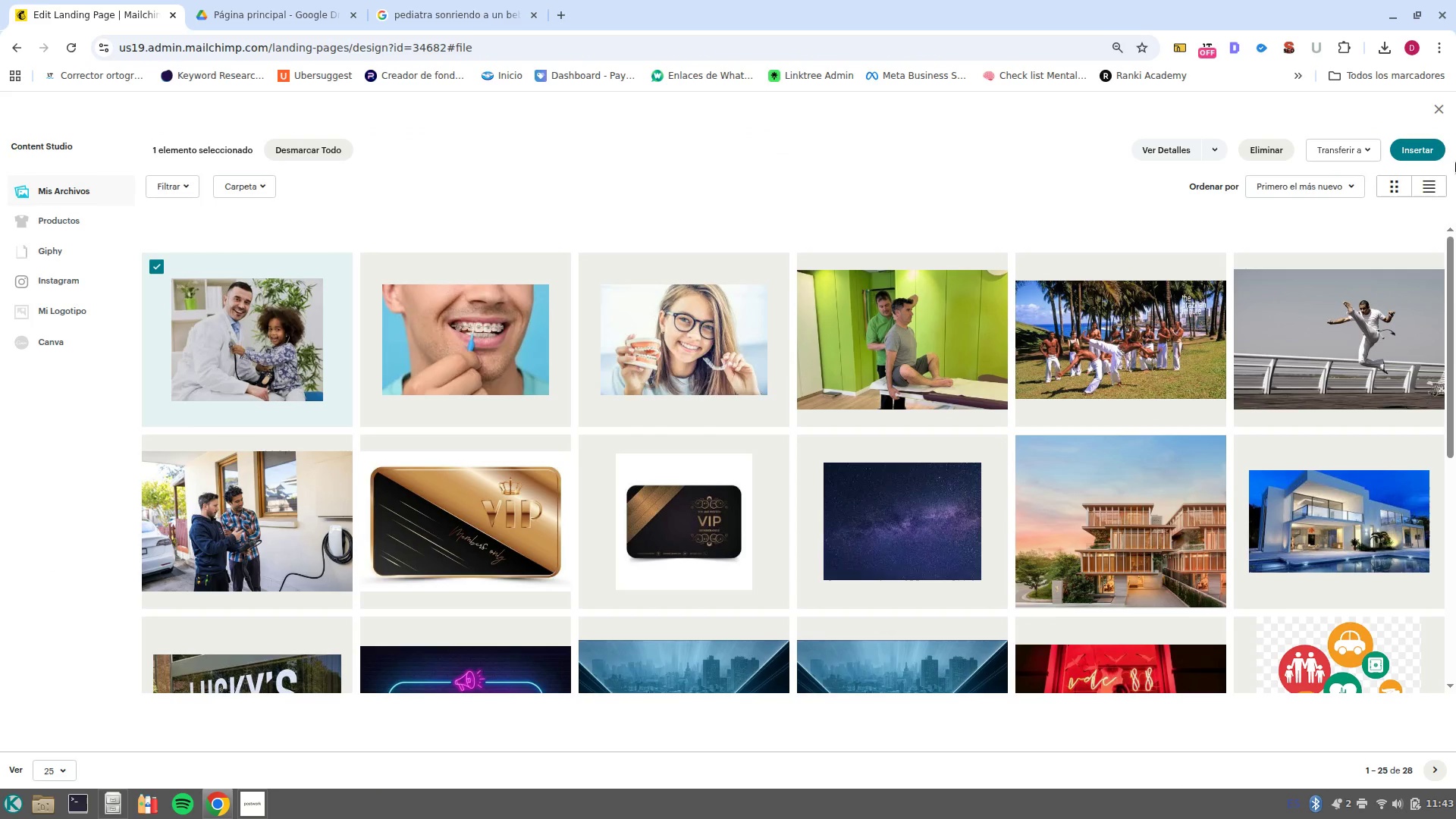 
left_click([1429, 152])
 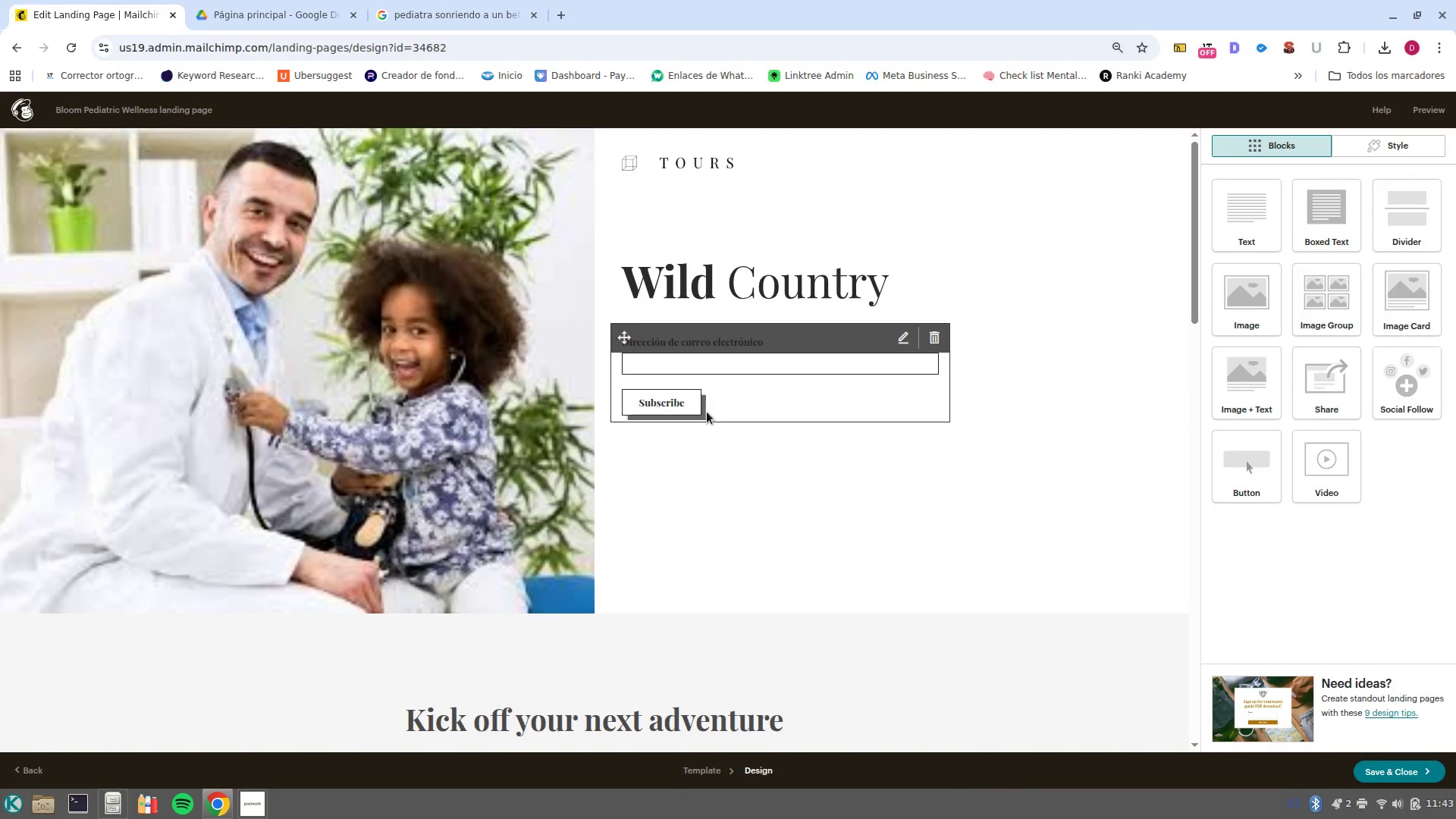 
left_click([445, 14])
 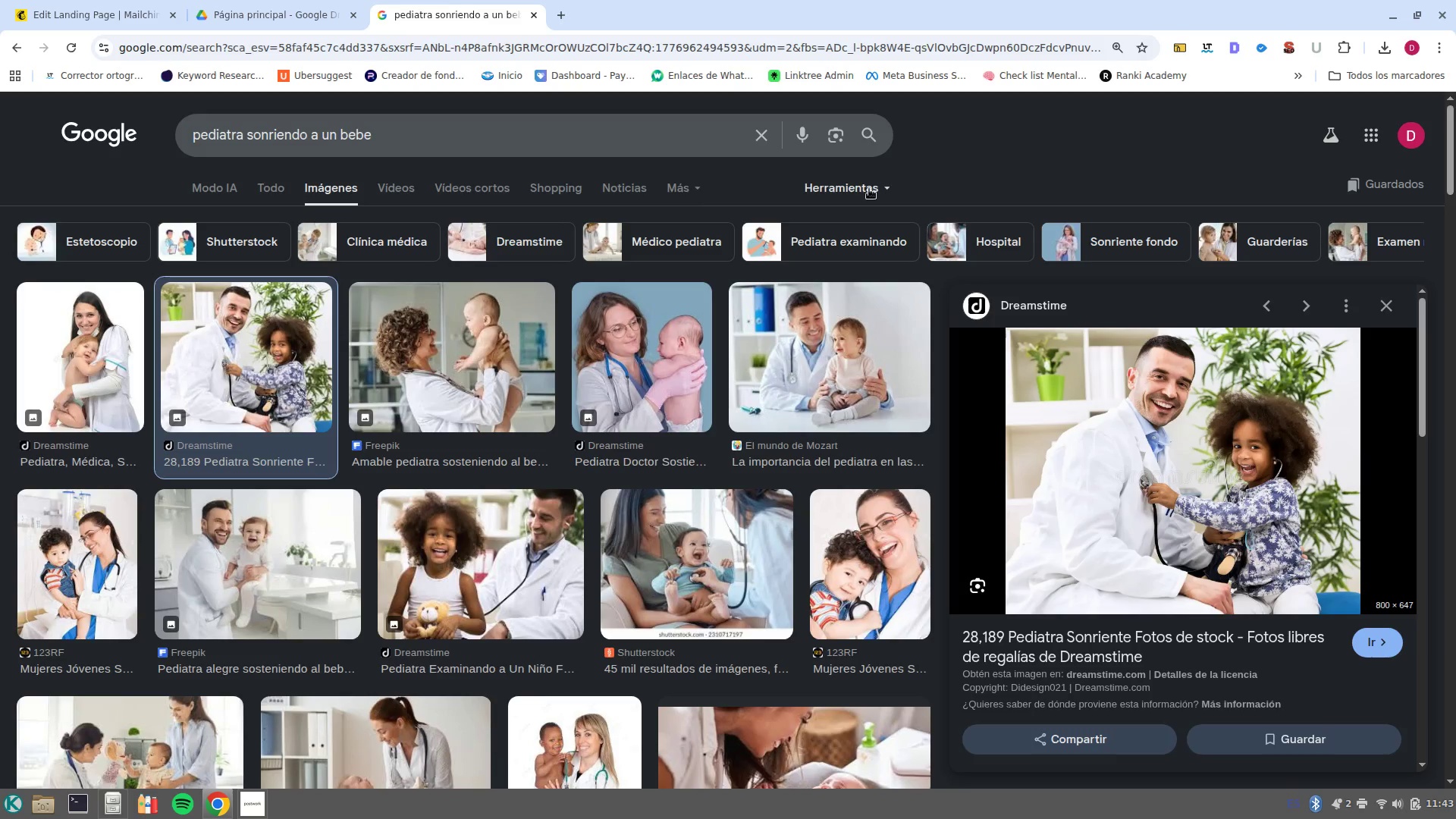 
left_click([689, 189])
 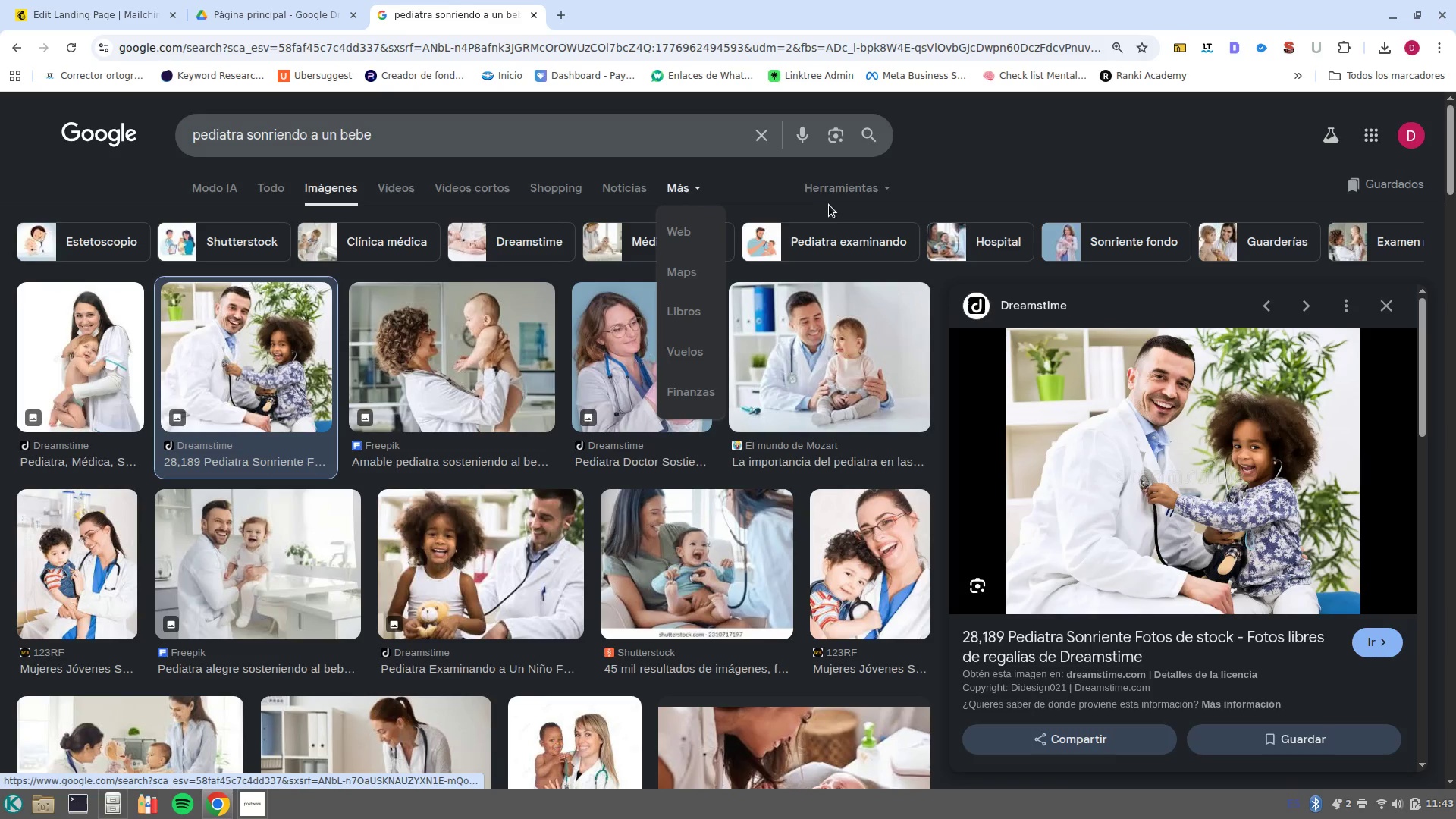 
left_click([838, 185])
 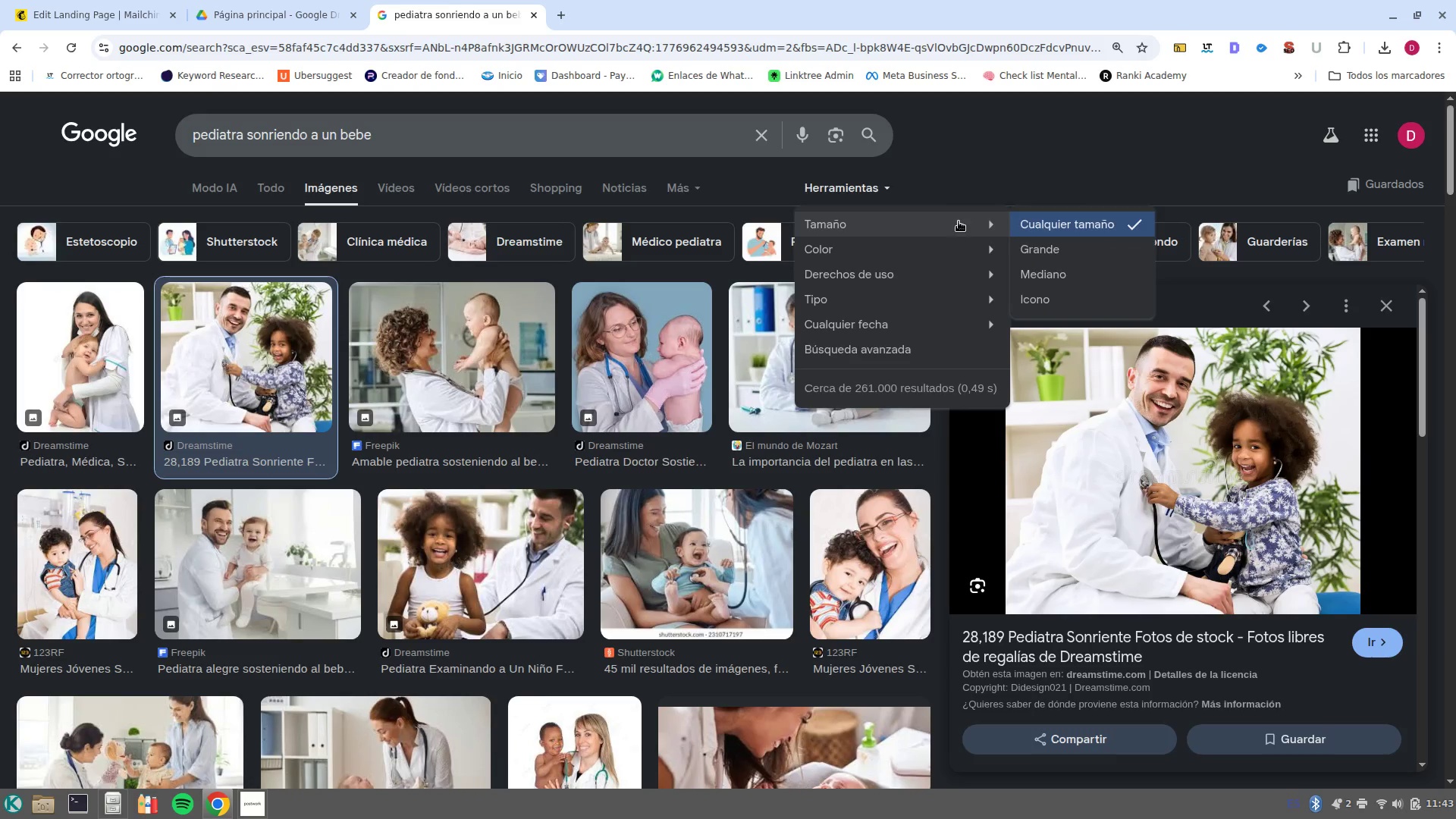 
left_click([1050, 245])
 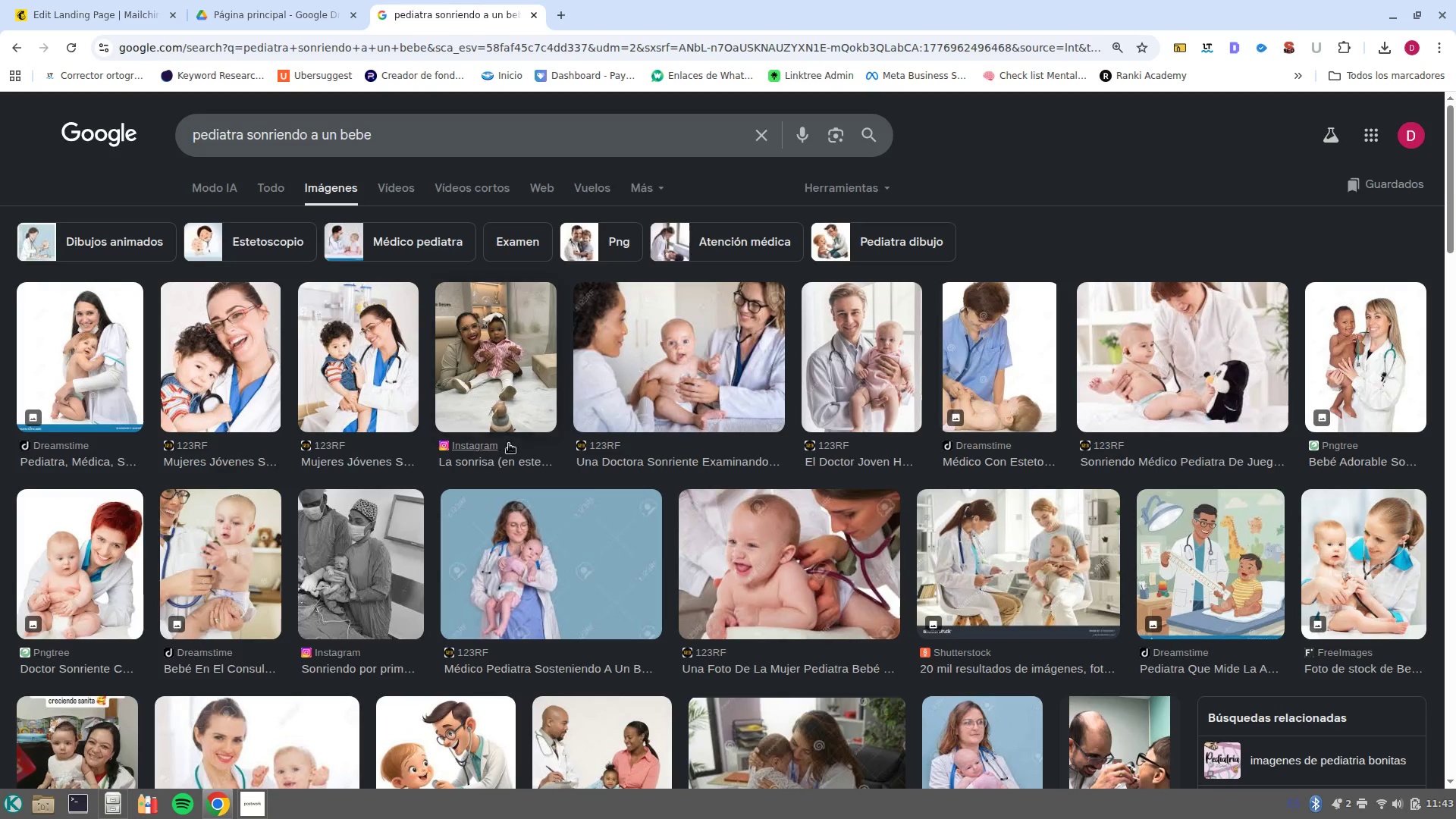 
left_click([1199, 368])
 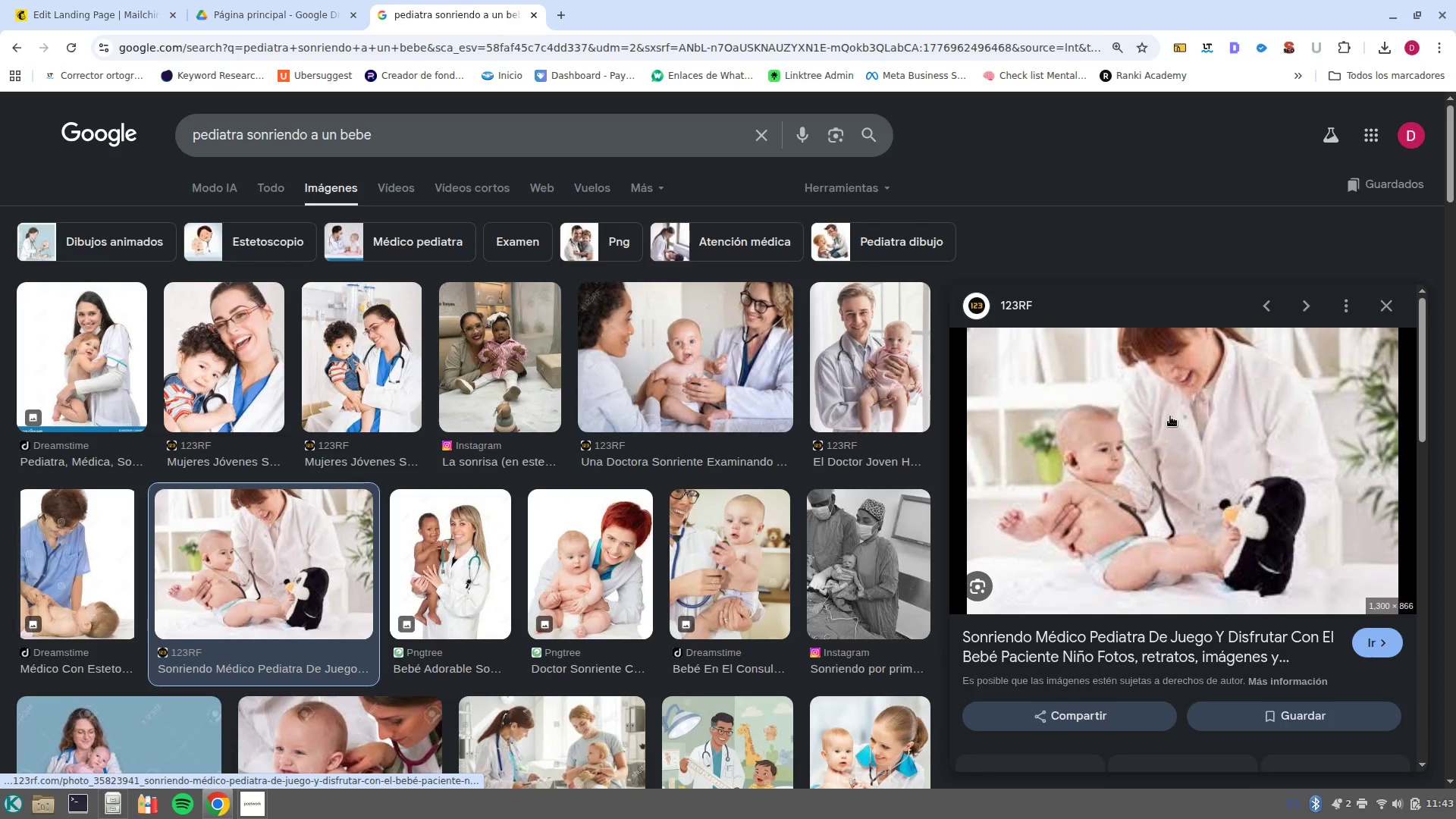 
right_click([1170, 418])
 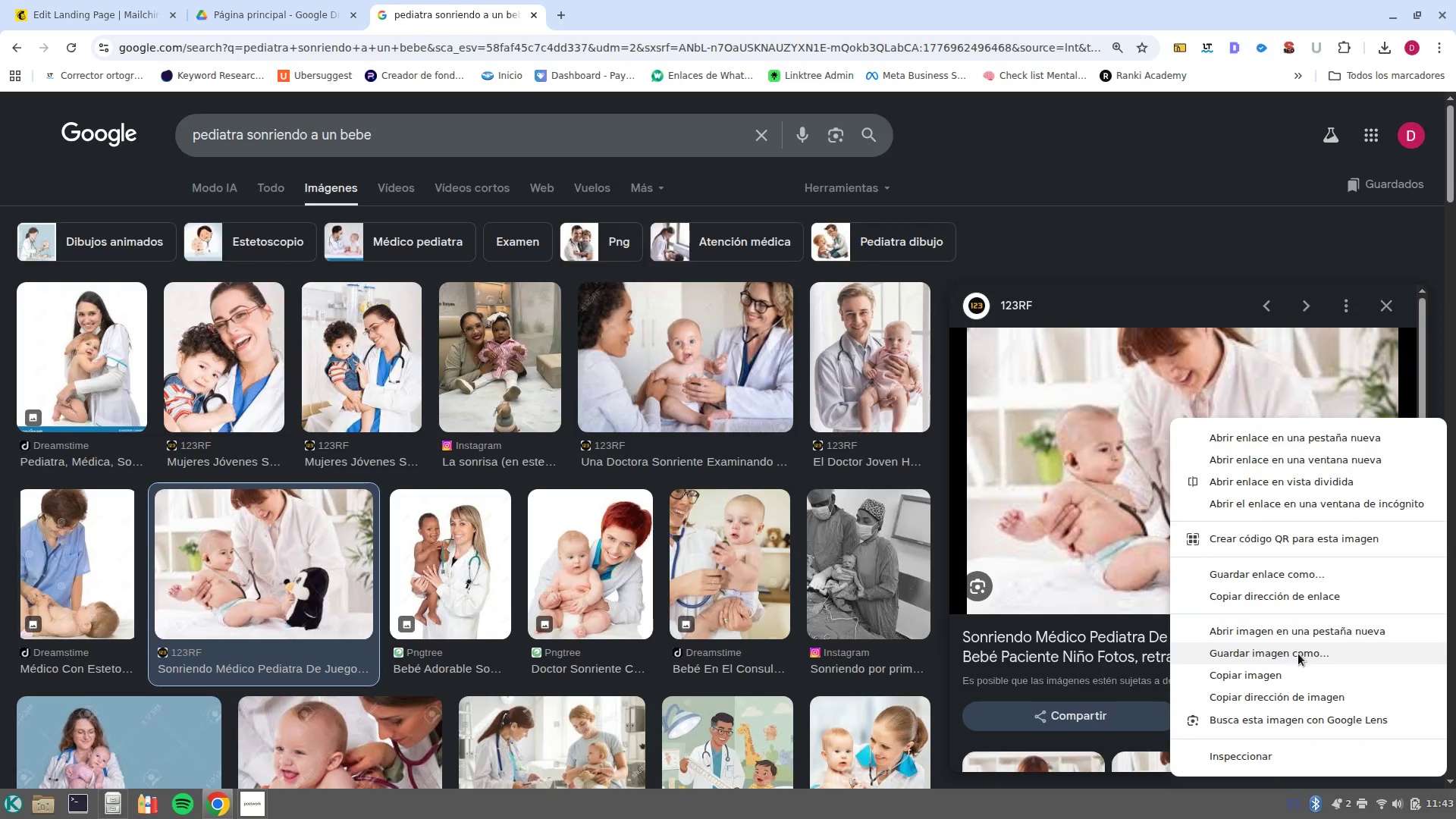 
left_click([1298, 654])
 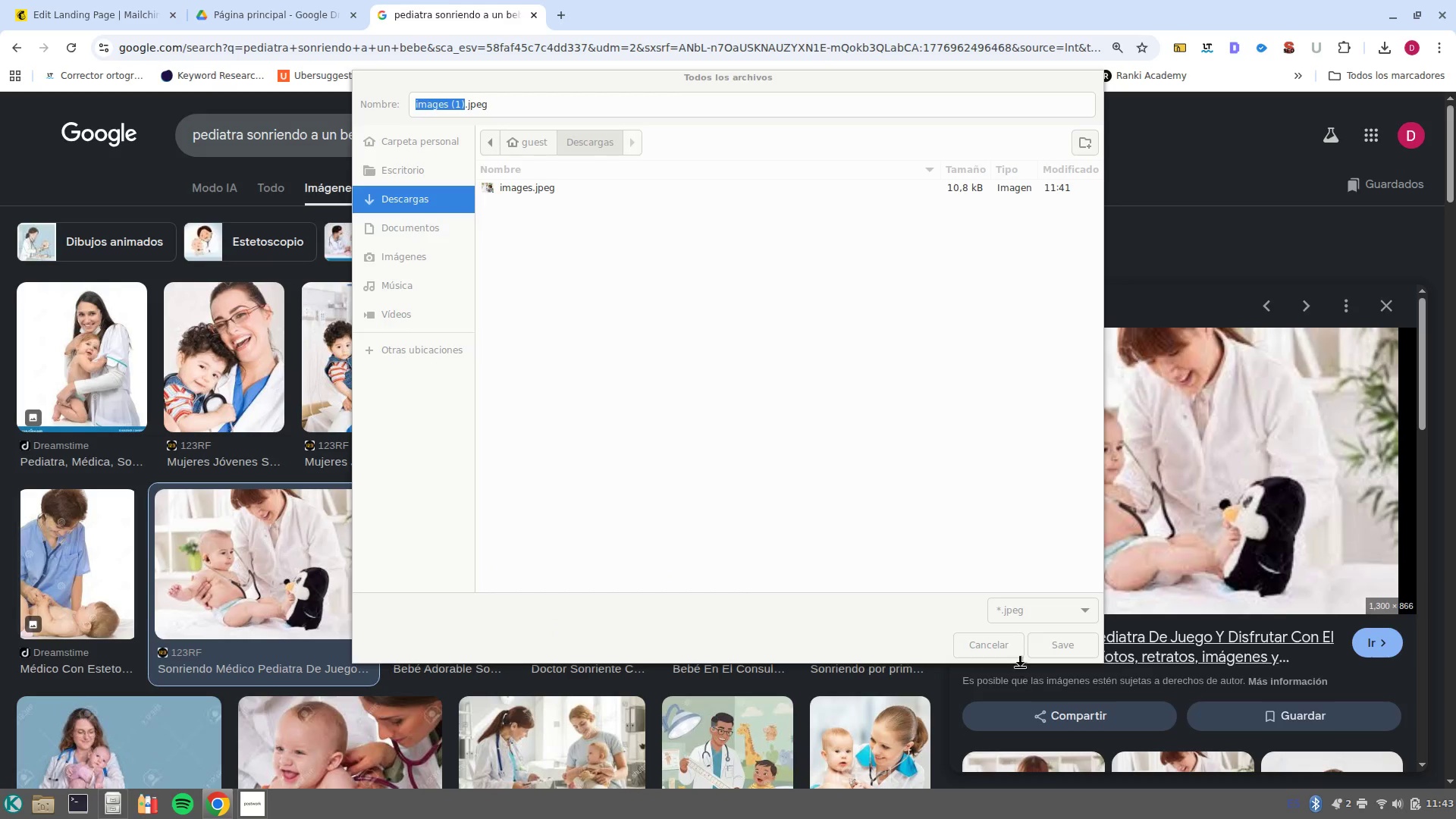 
left_click([1050, 646])
 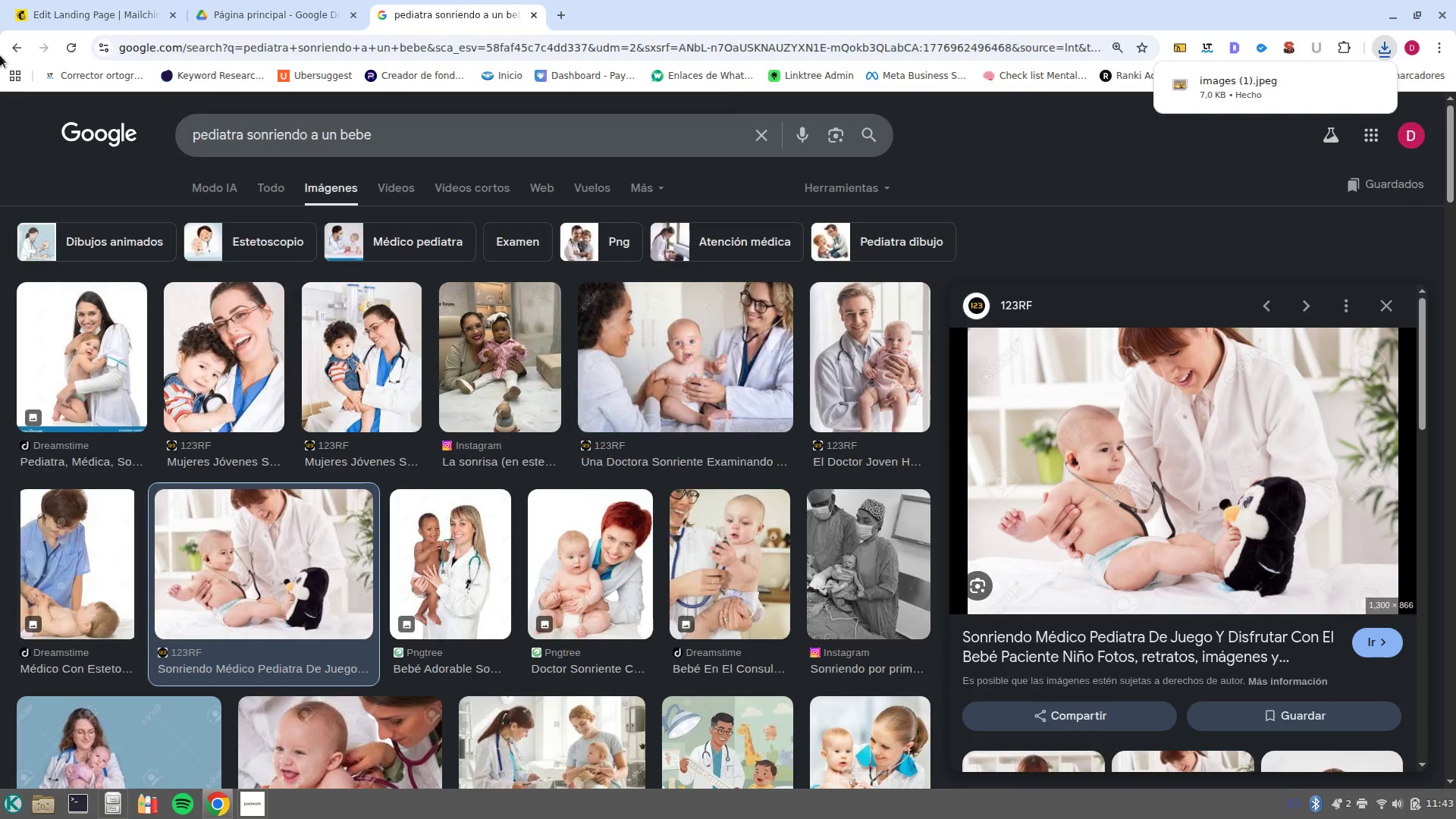 
left_click([44, 5])
 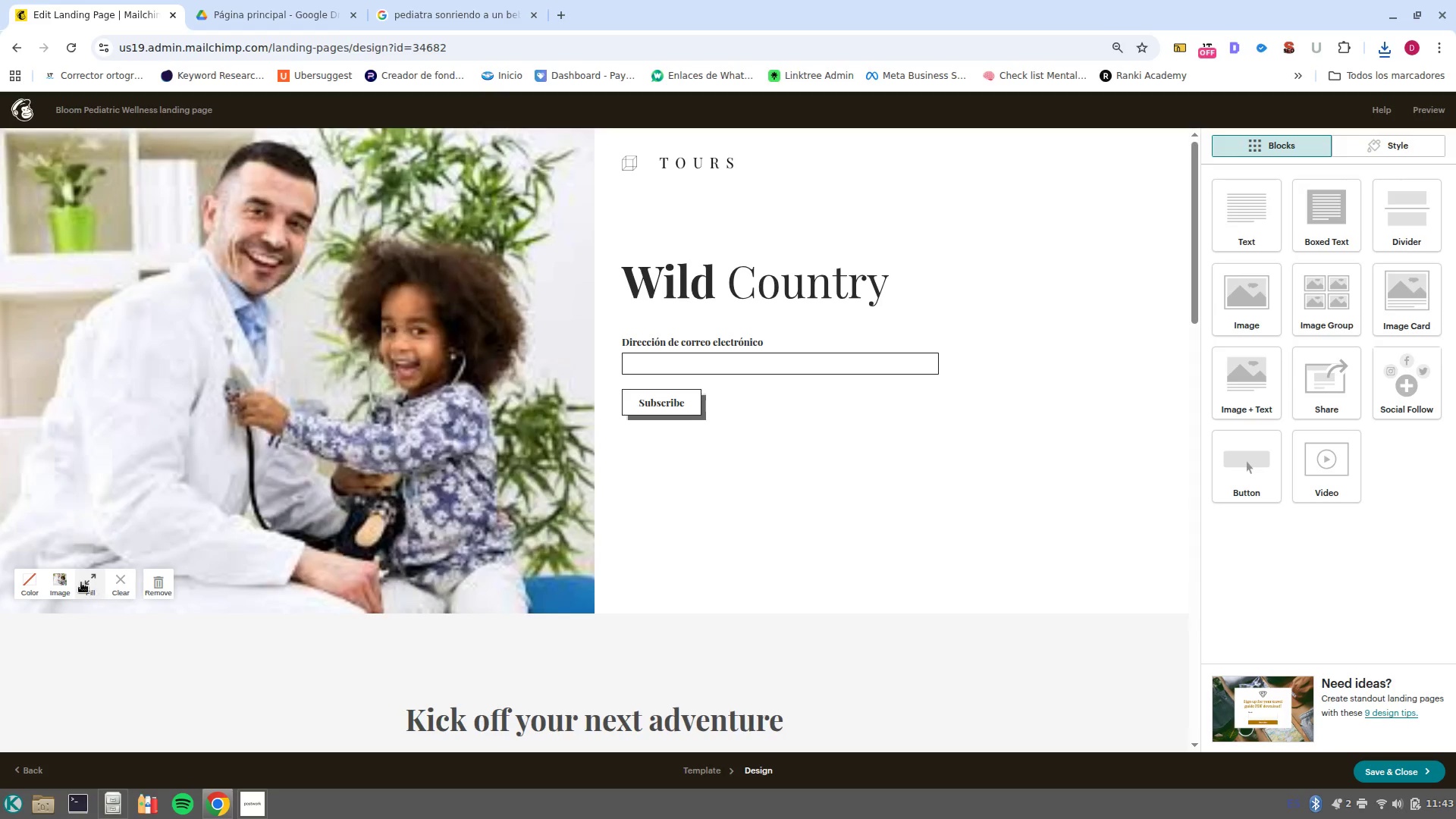 
left_click([61, 585])
 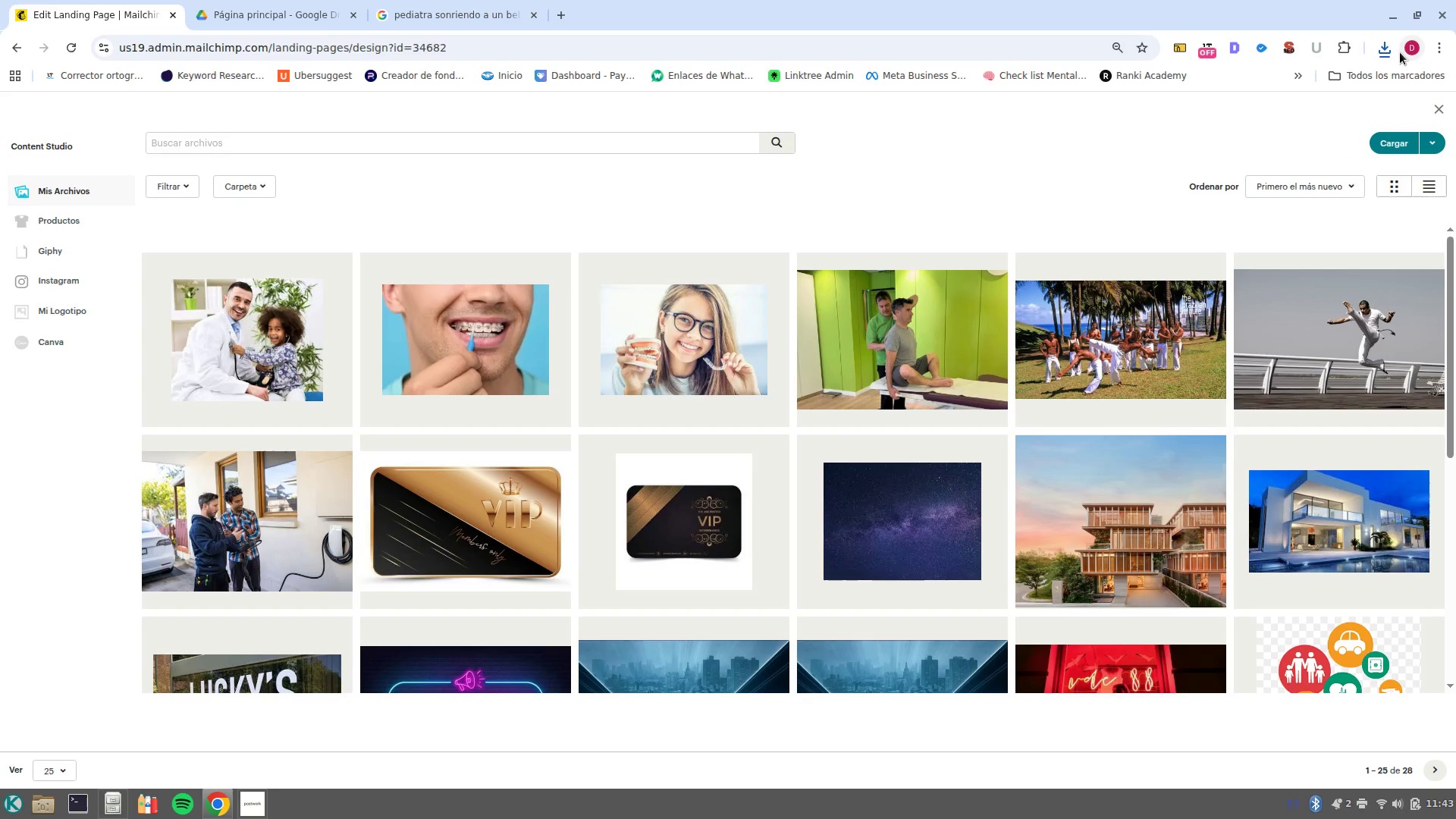 
left_click([1385, 52])
 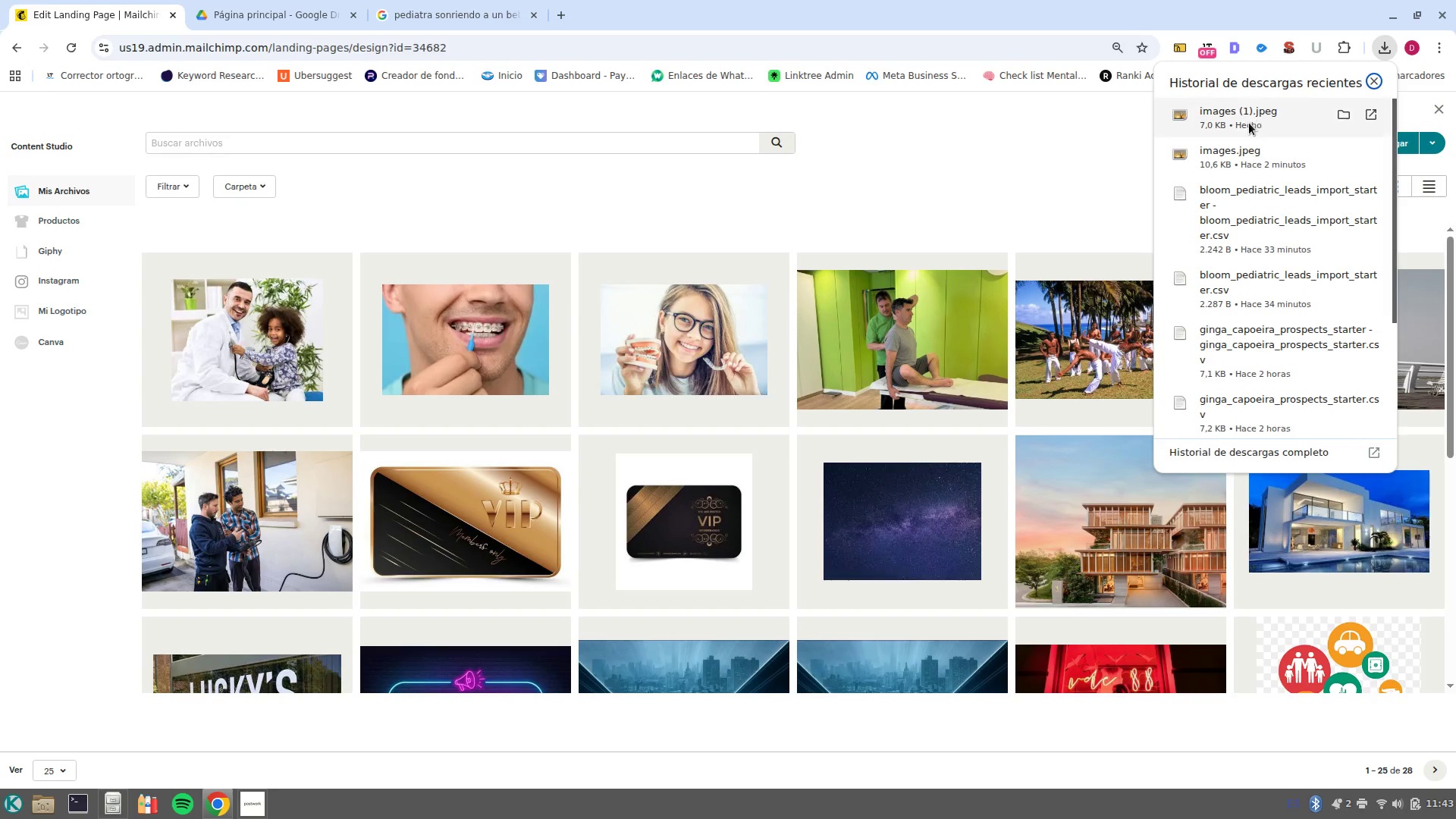 
left_click_drag(start_coordinate=[1246, 124], to_coordinate=[768, 417])
 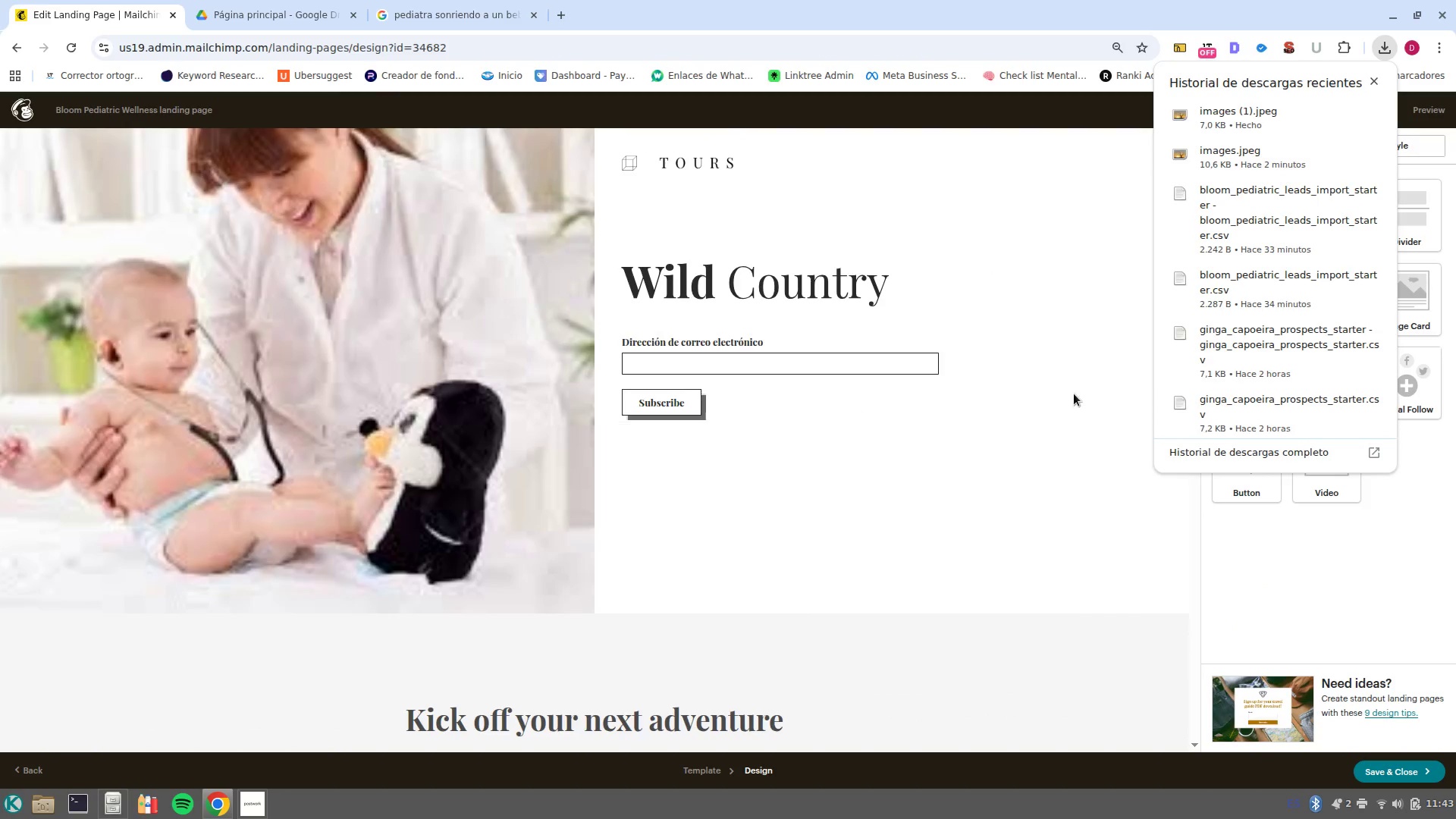 
wait(8.79)
 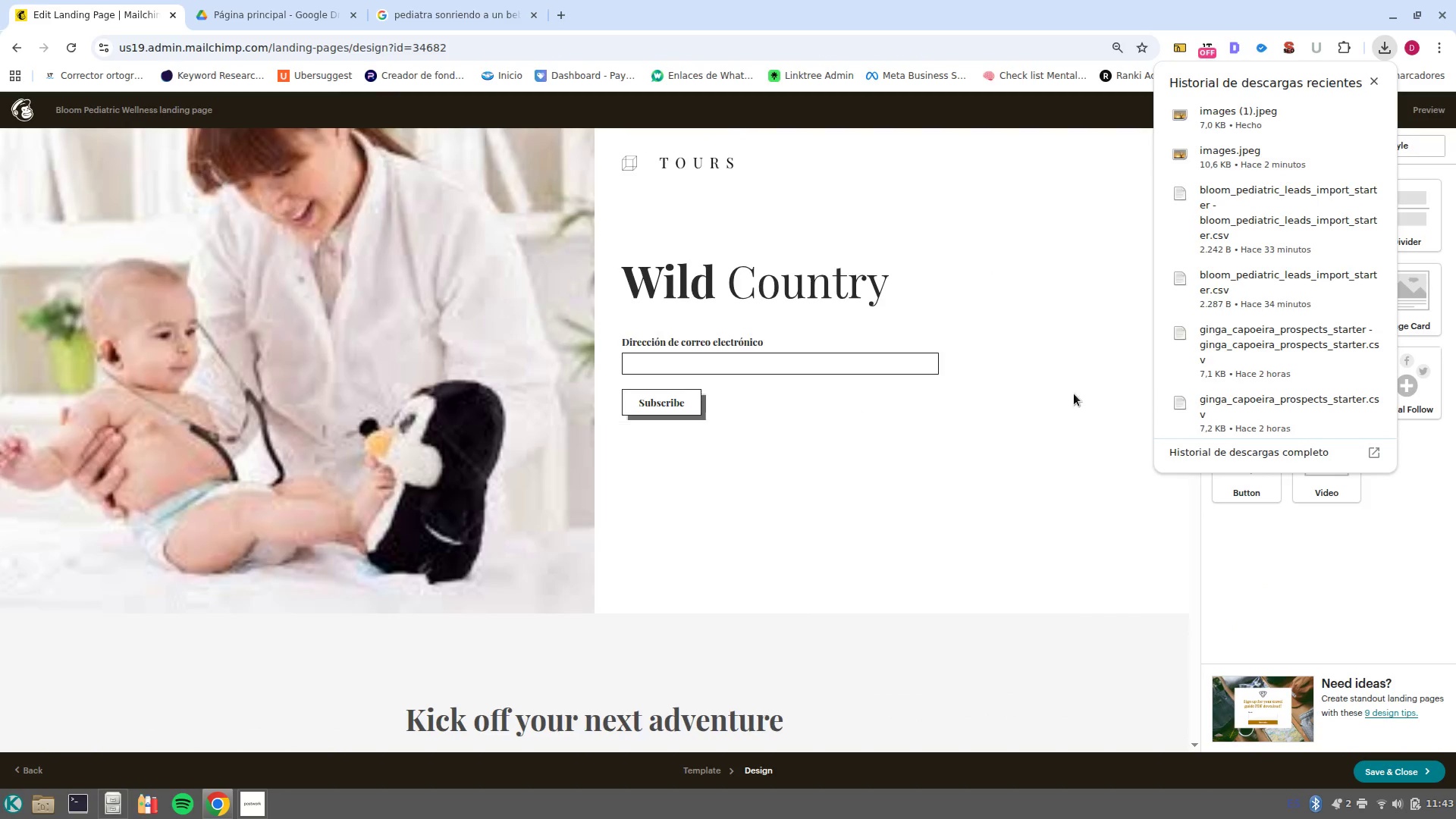 
left_click([328, 379])
 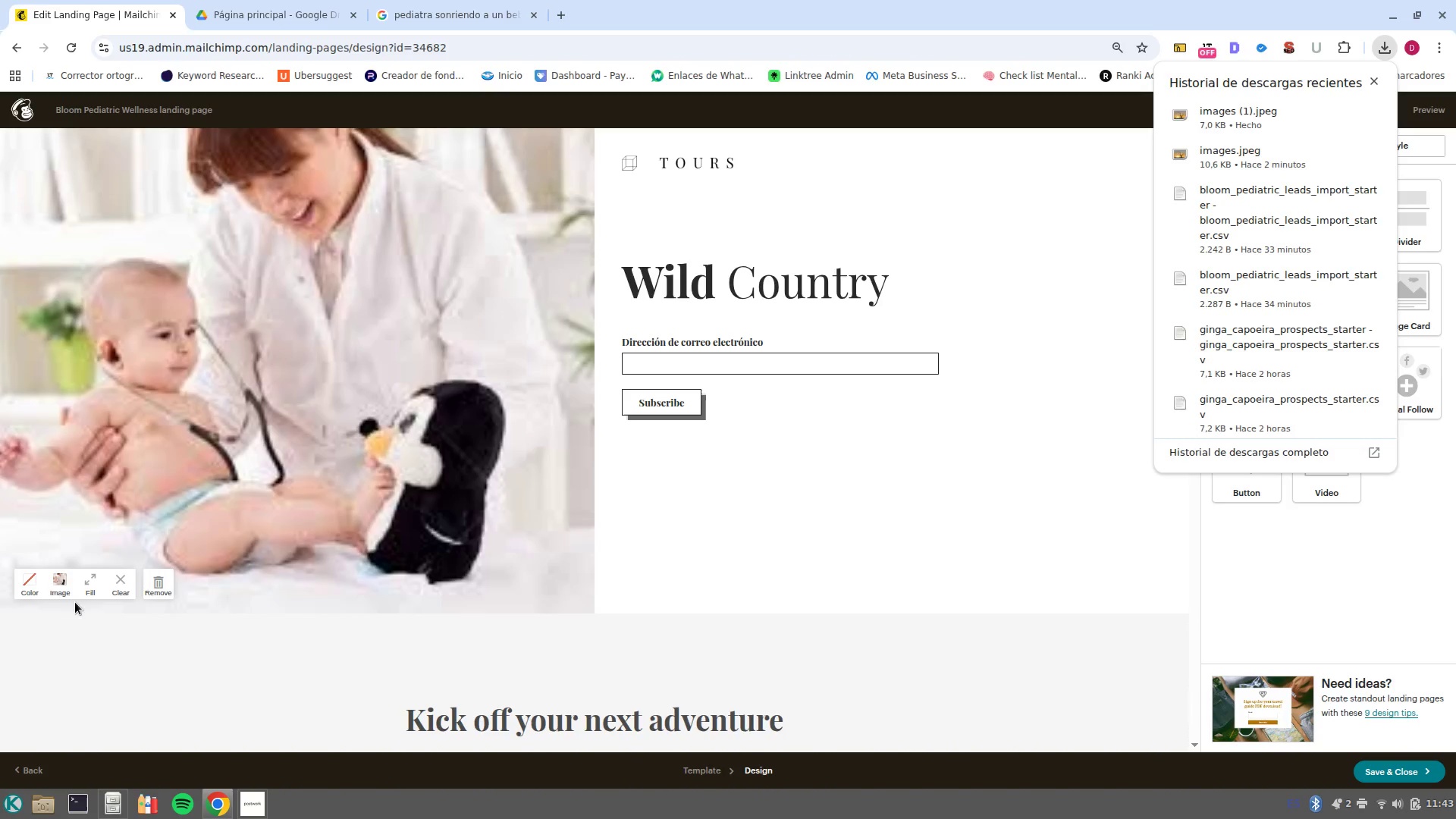 
left_click([61, 584])
 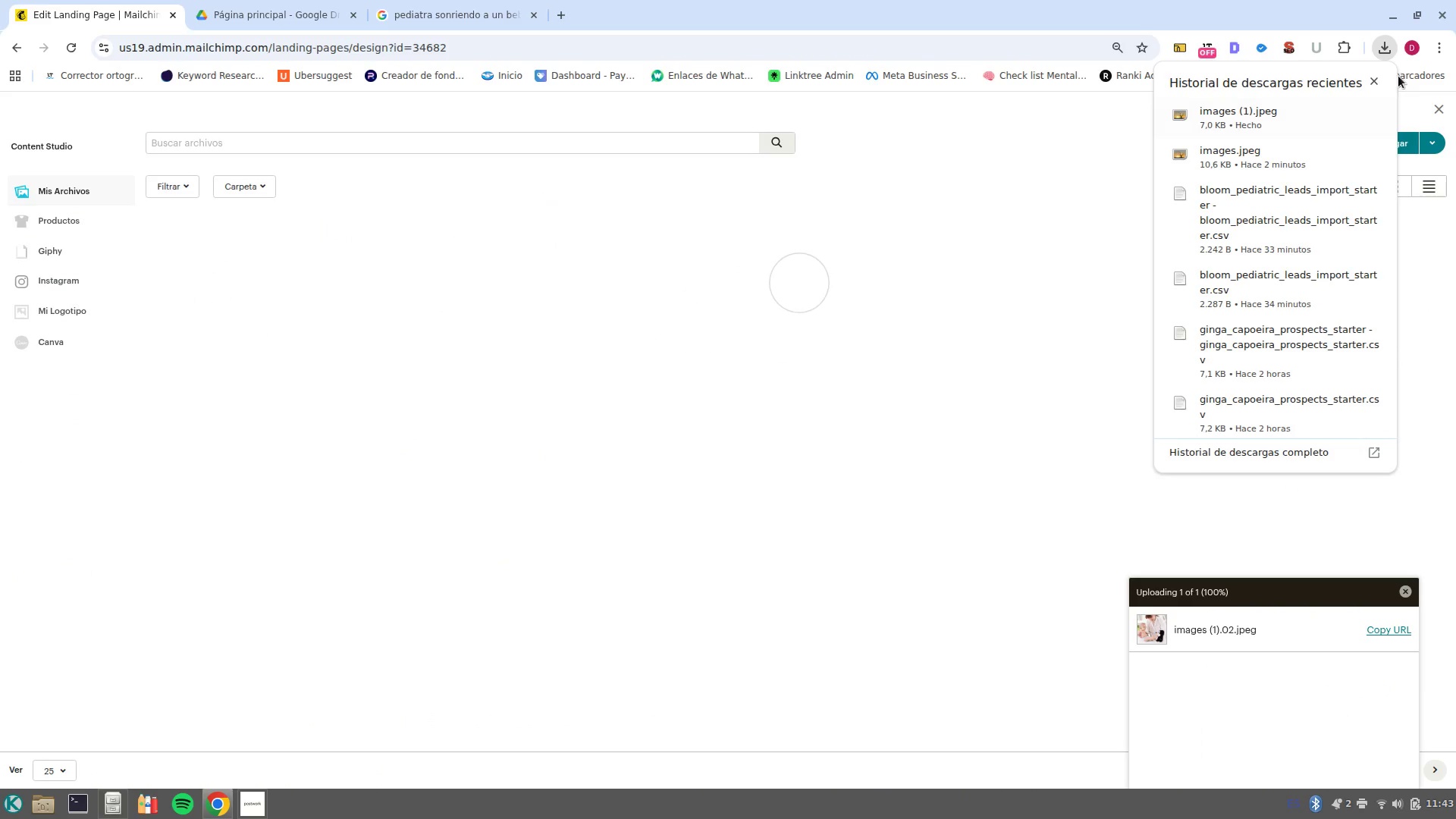 
left_click([1376, 77])
 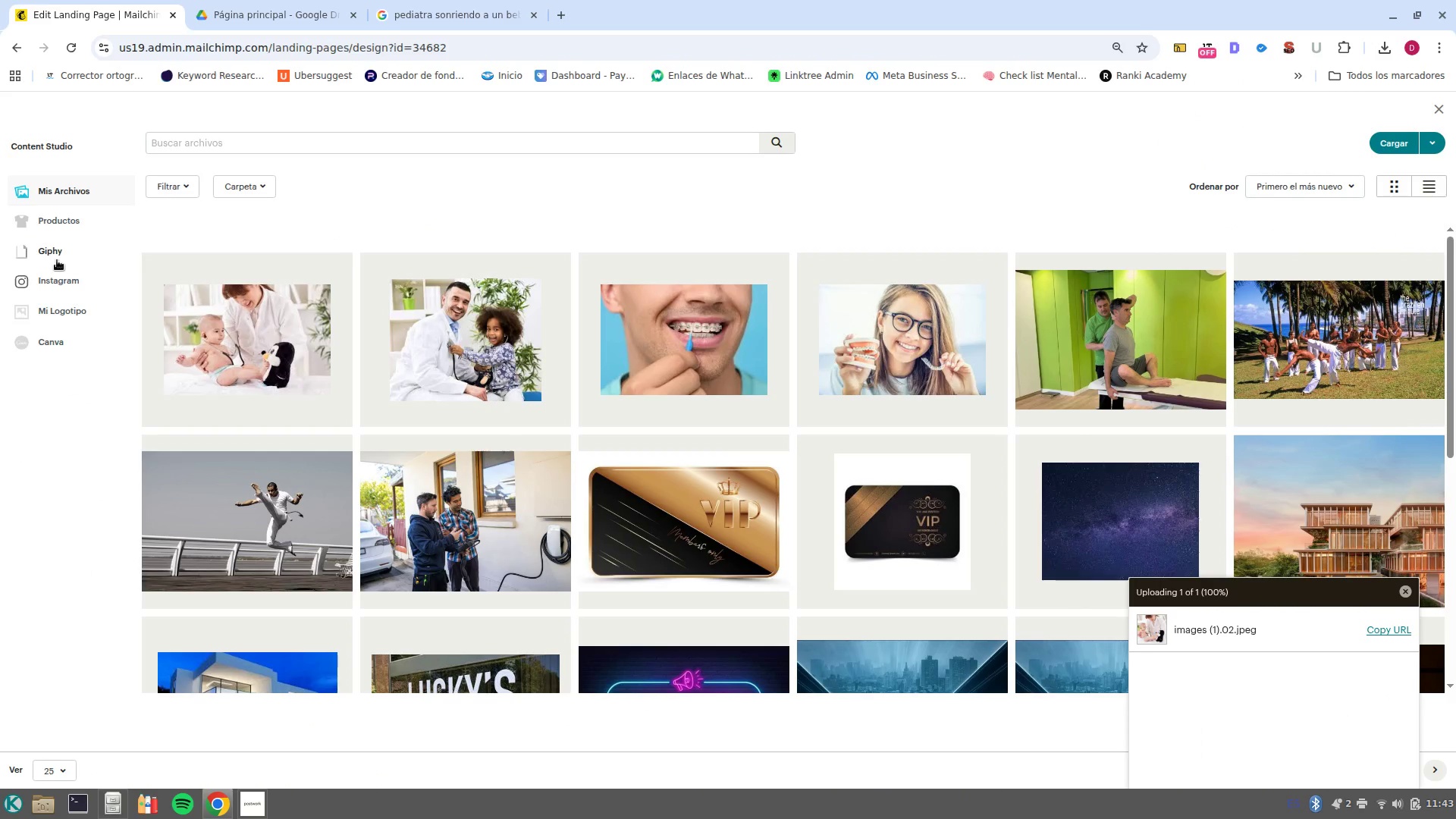 
left_click([57, 260])
 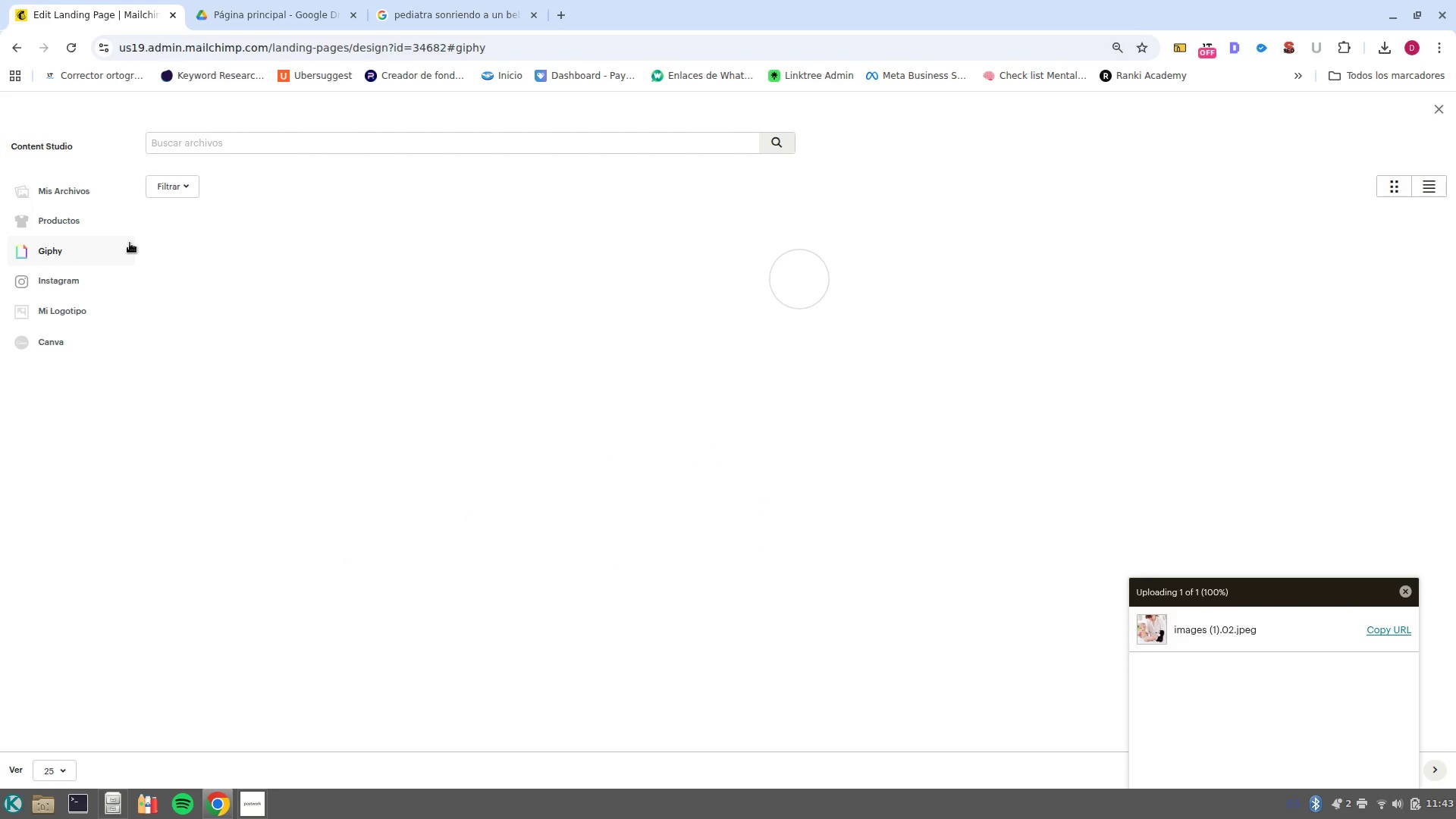 
left_click([218, 152])
 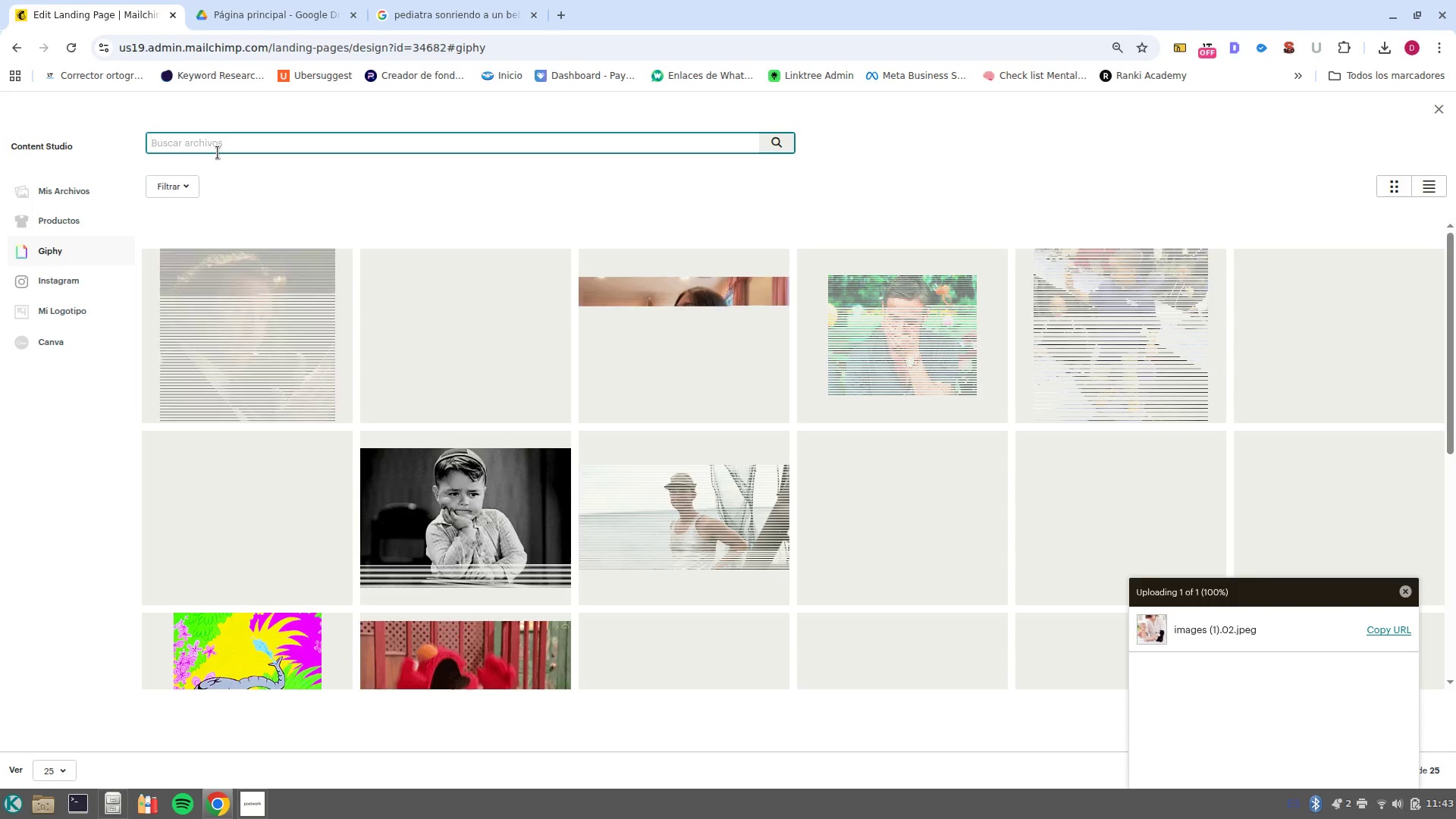 
type(pediatrics)
 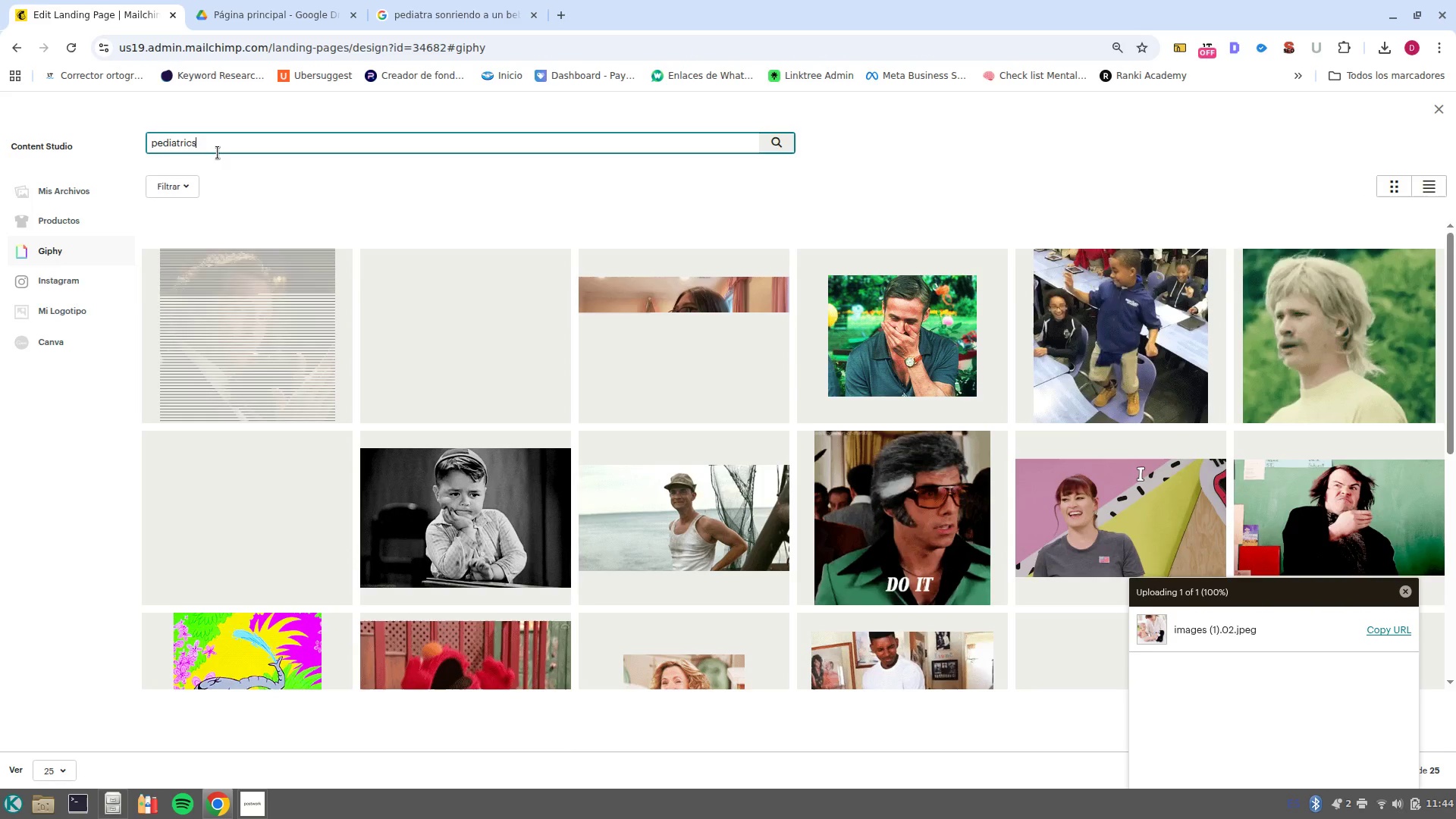 
key(Enter)
 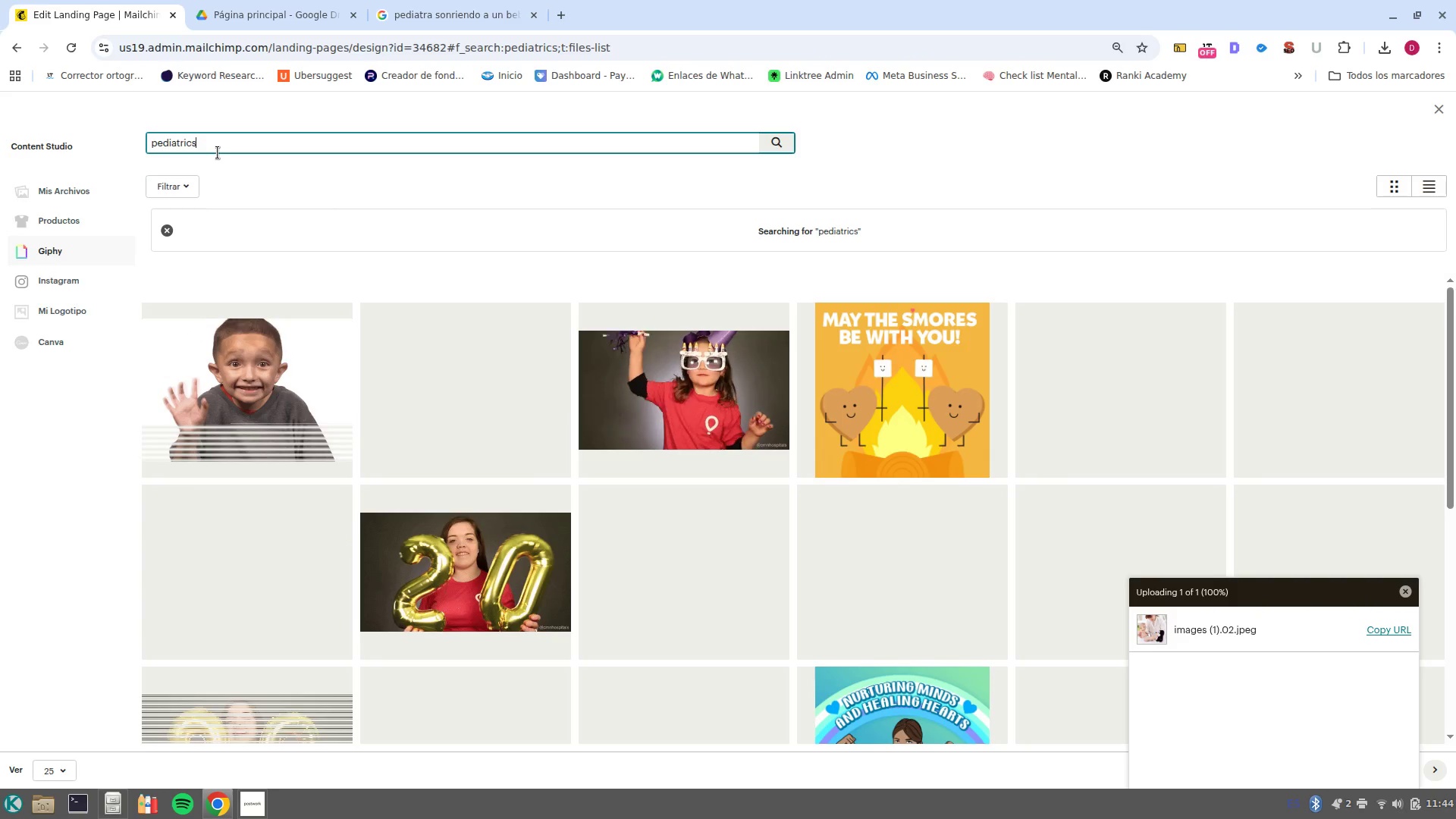 
wait(7.66)
 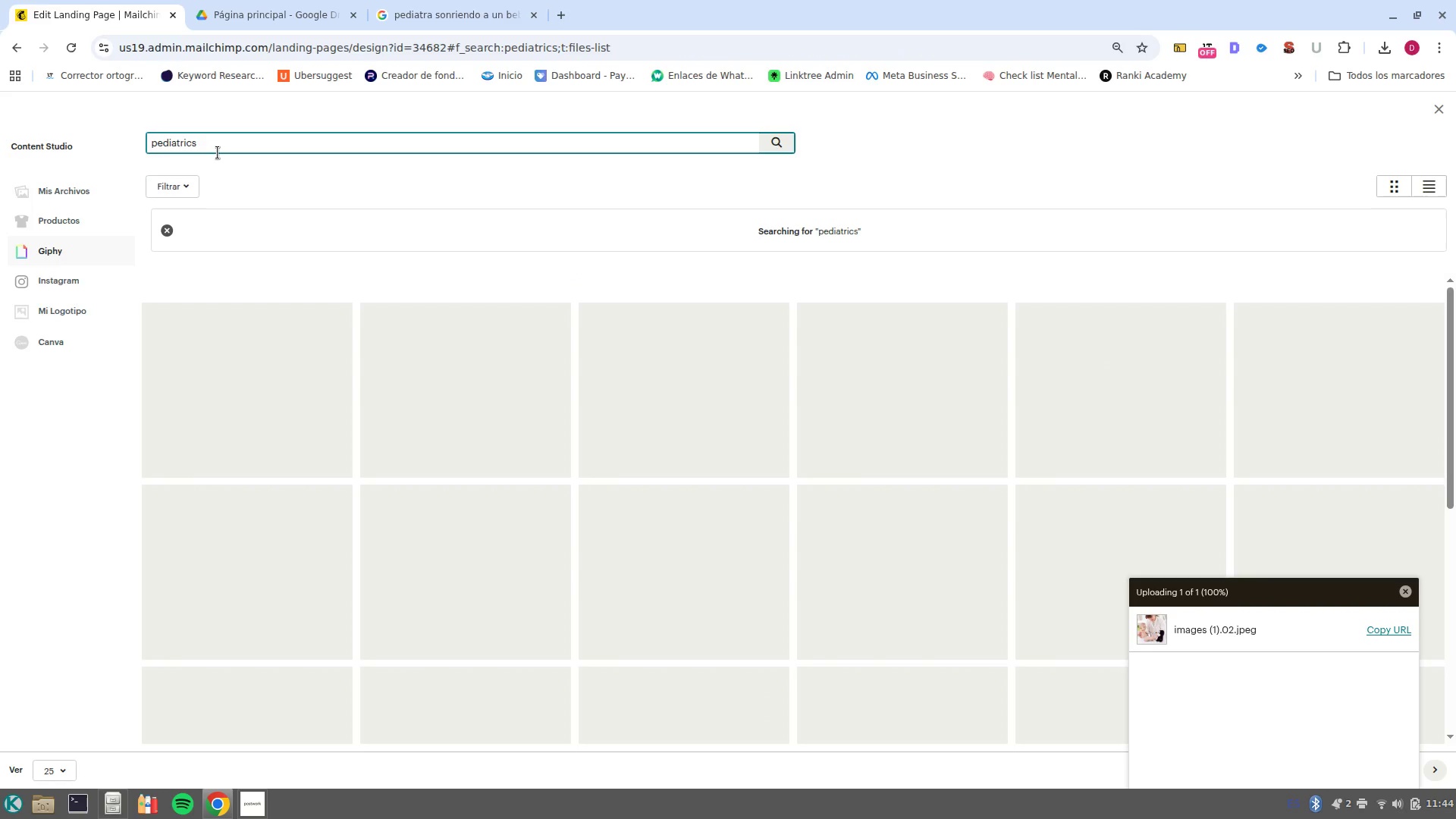 
scroll: coordinate [695, 522], scroll_direction: down, amount: 4.0
 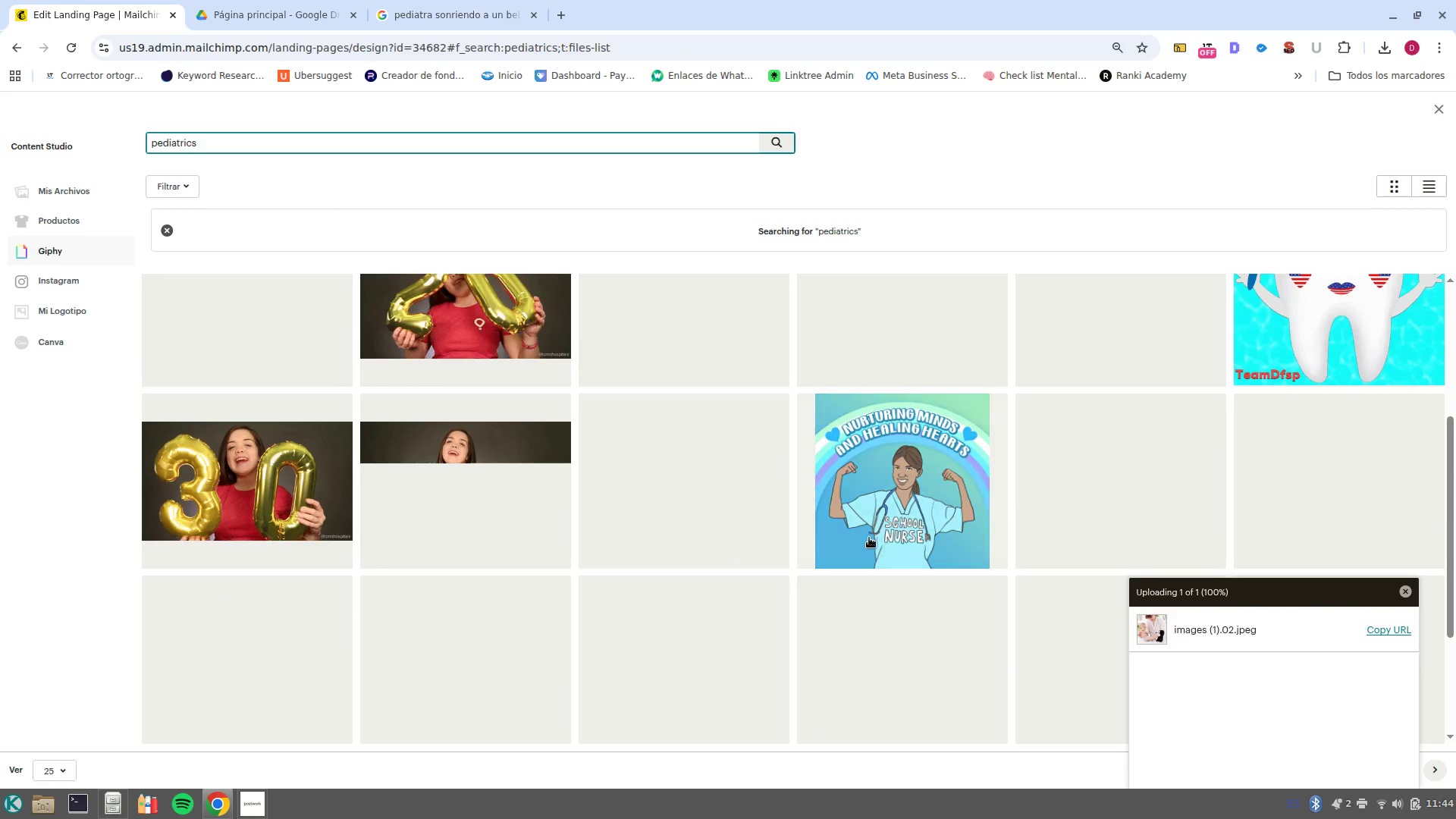 
left_click([1404, 588])
 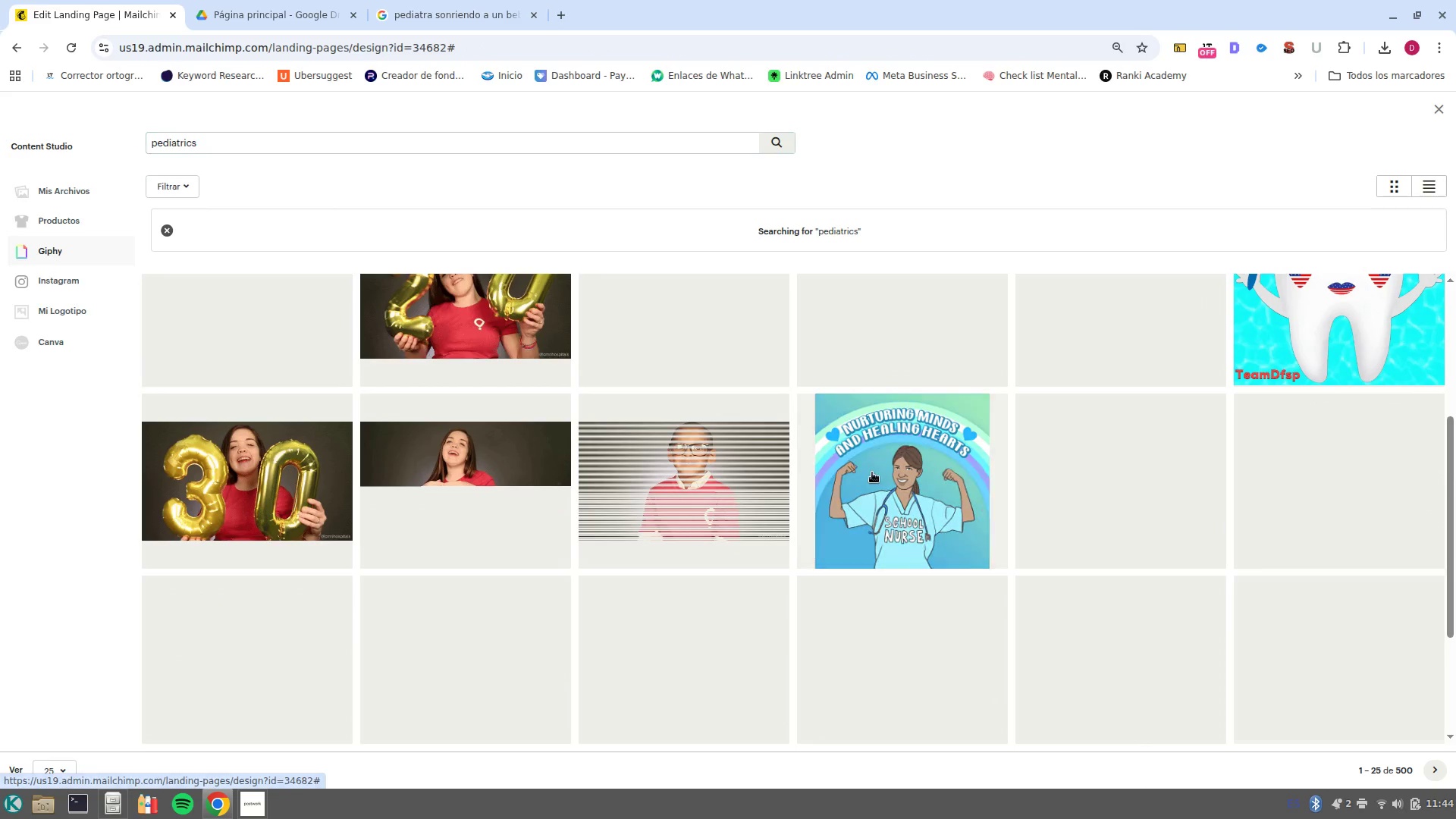 
scroll: coordinate [871, 477], scroll_direction: up, amount: 4.0
 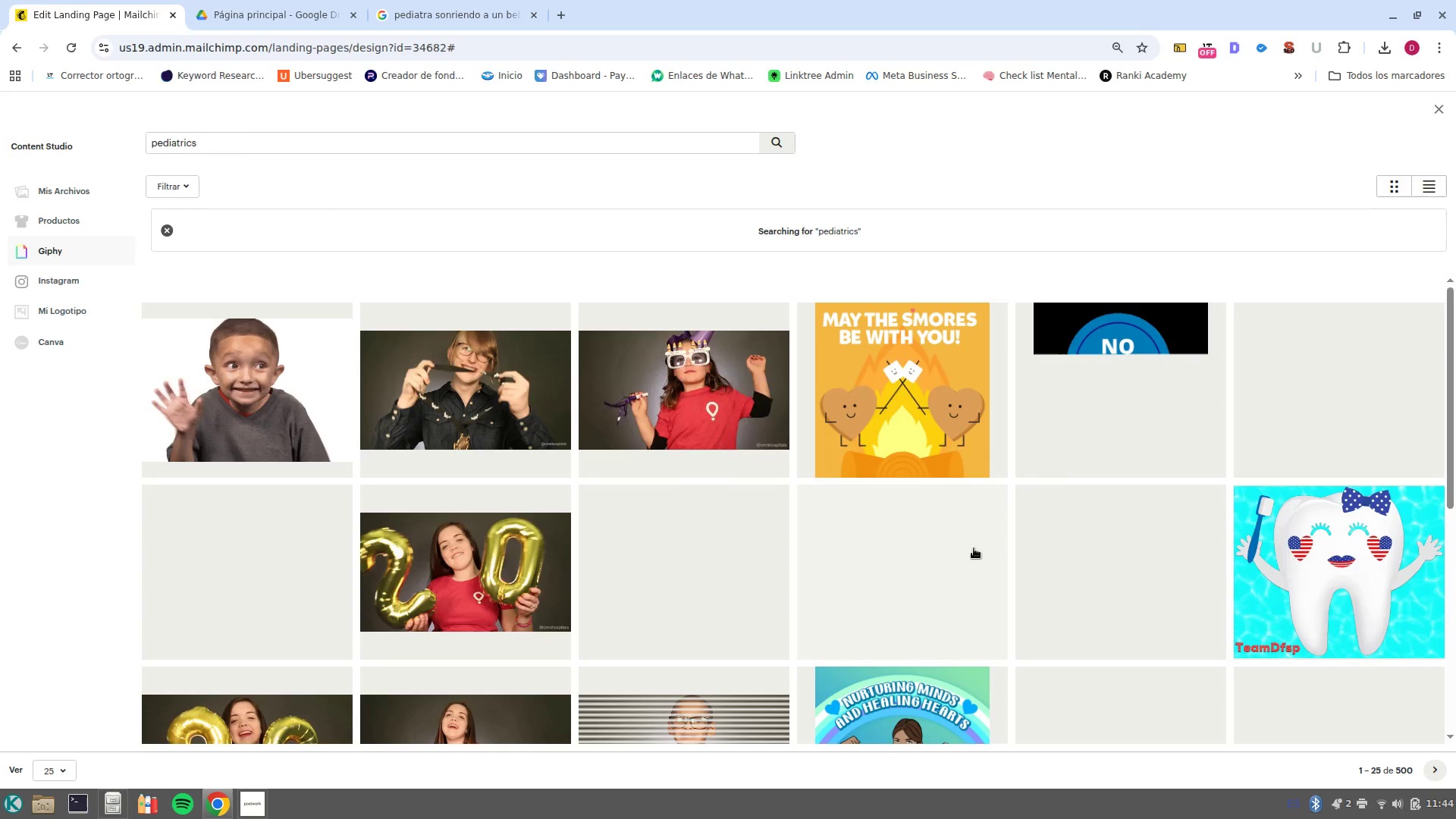 
scroll: coordinate [974, 548], scroll_direction: down, amount: 3.0
 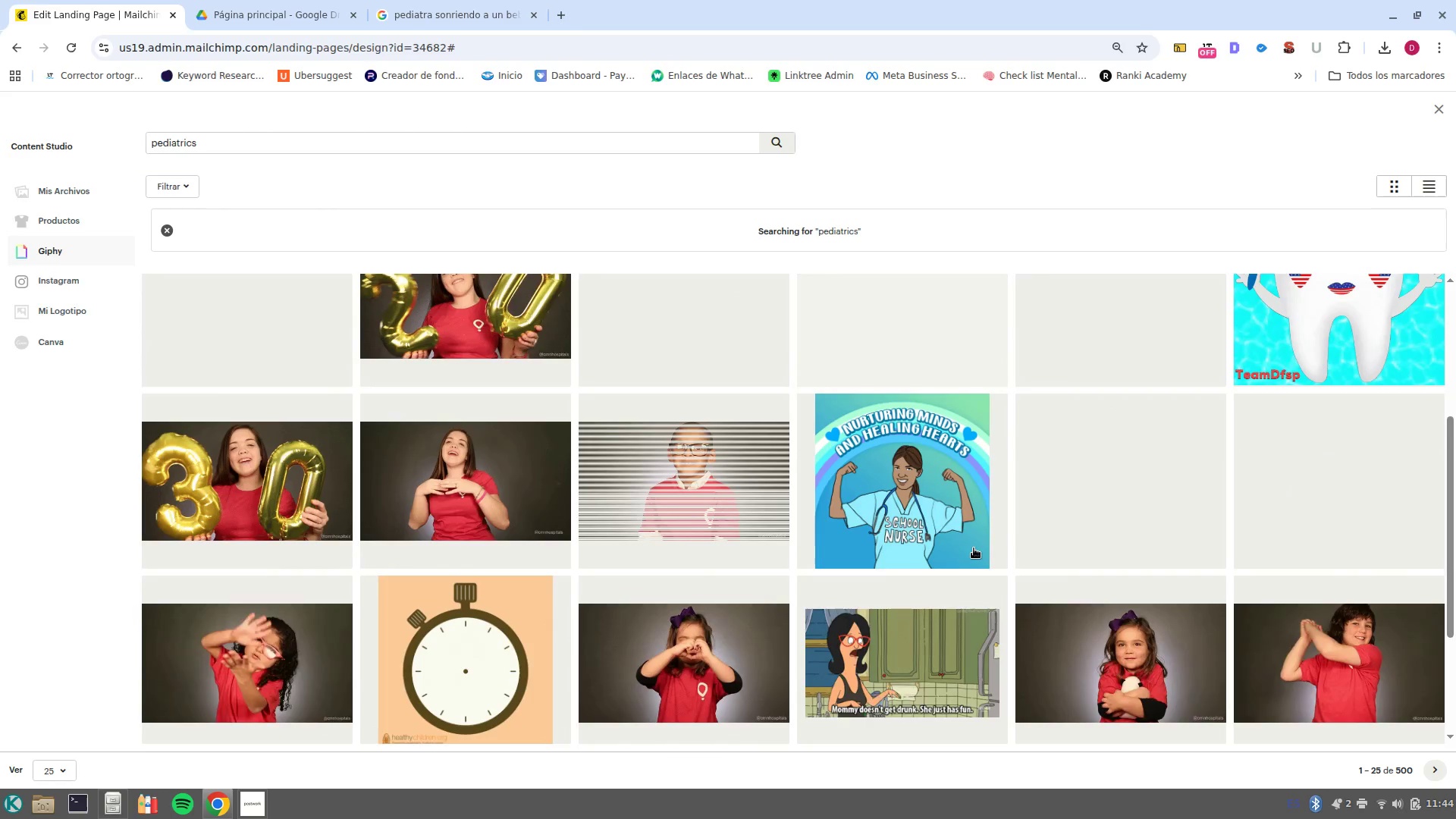 
scroll: coordinate [974, 548], scroll_direction: up, amount: 1.0
 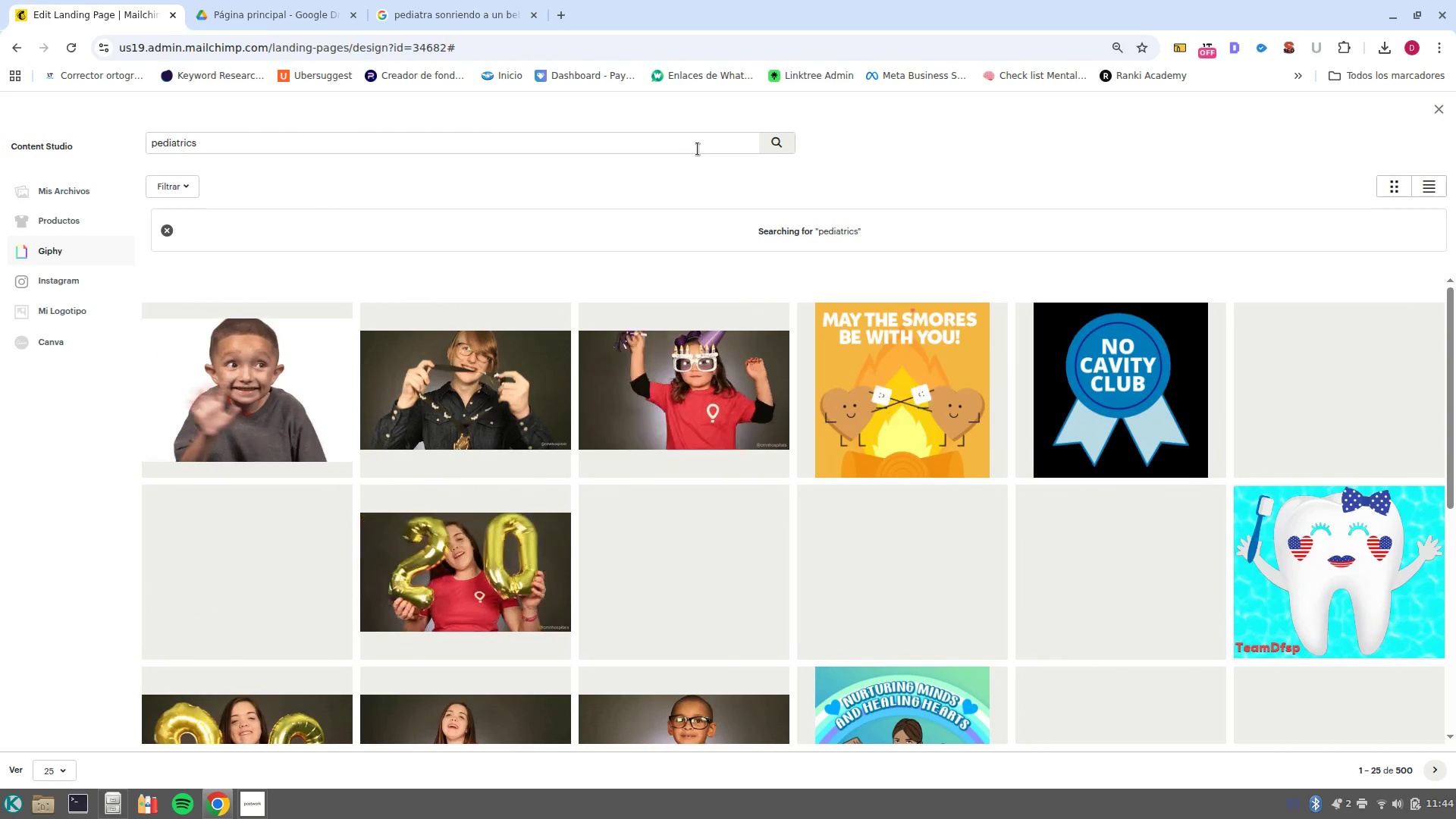 
double_click([698, 149])
 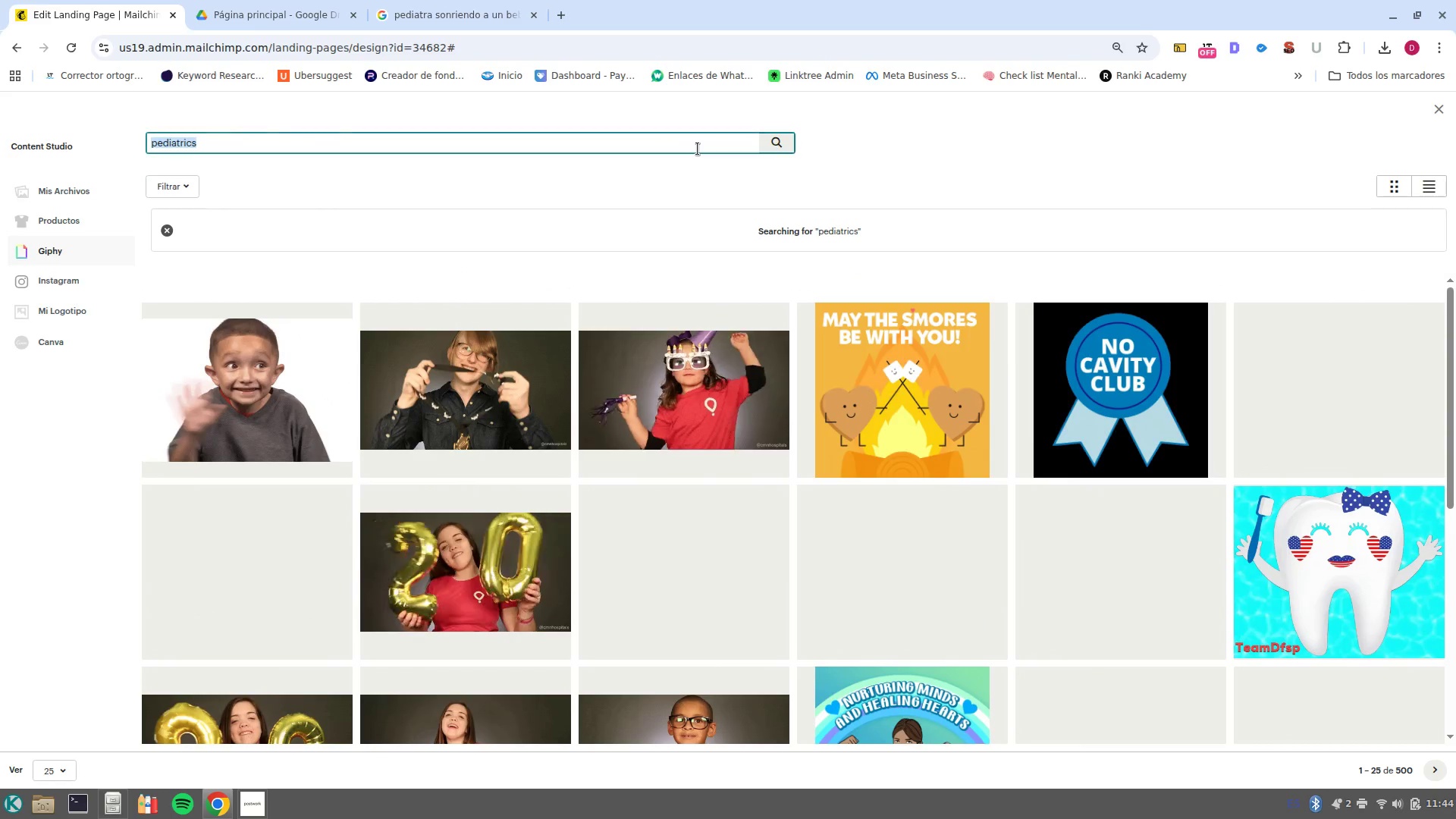 
triple_click([698, 149])
 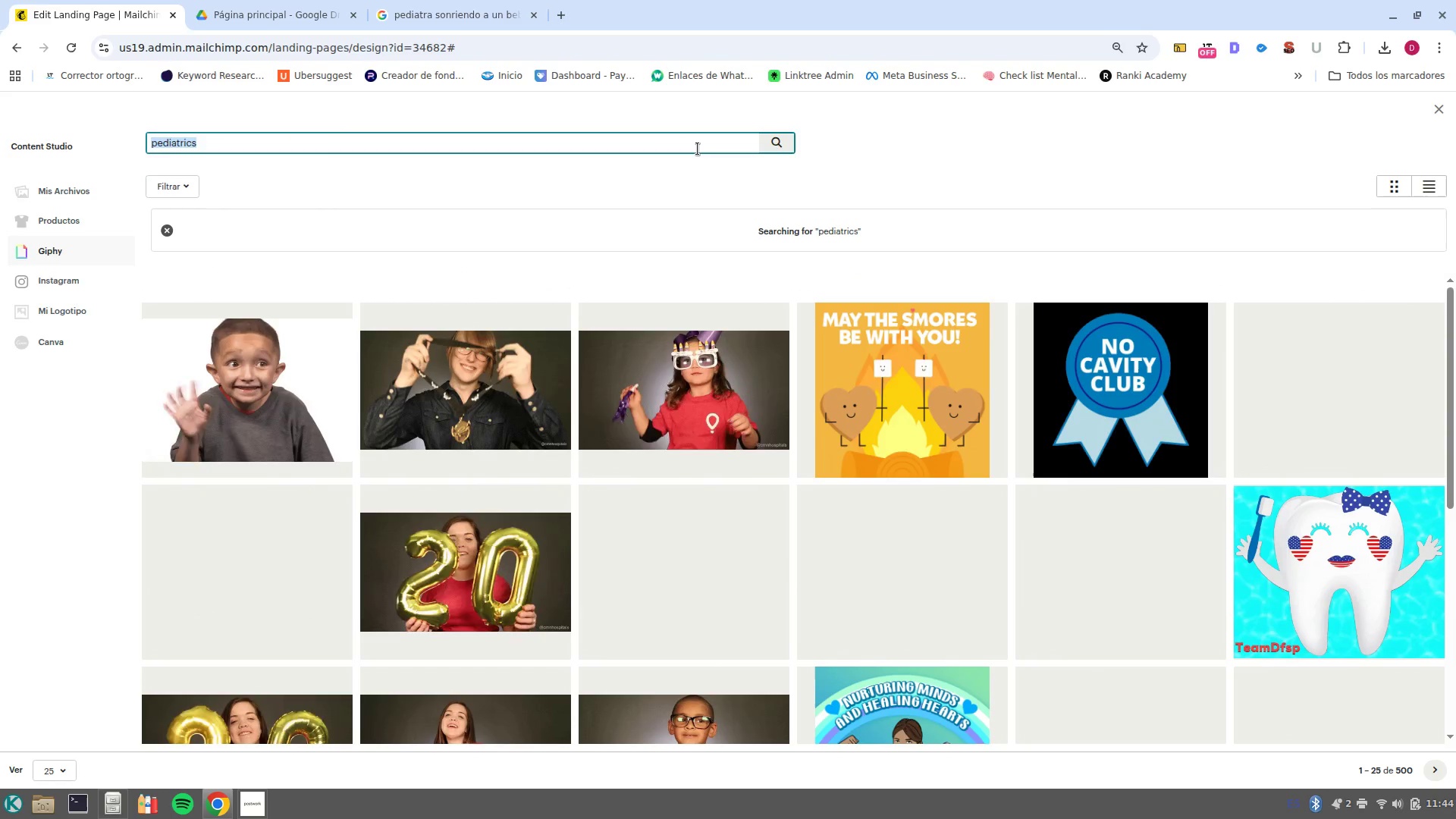 
type(medico)
 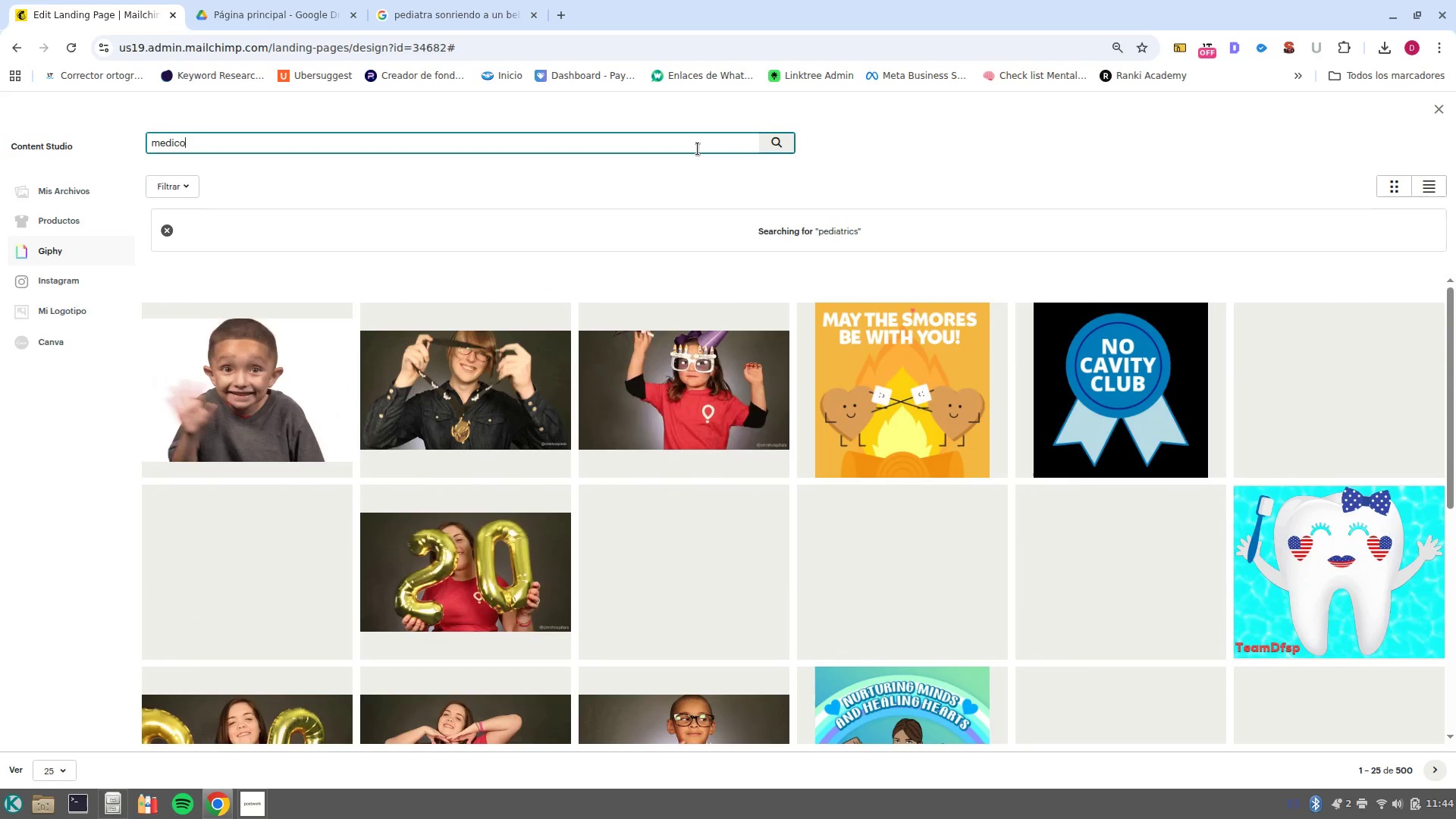 
key(Enter)
 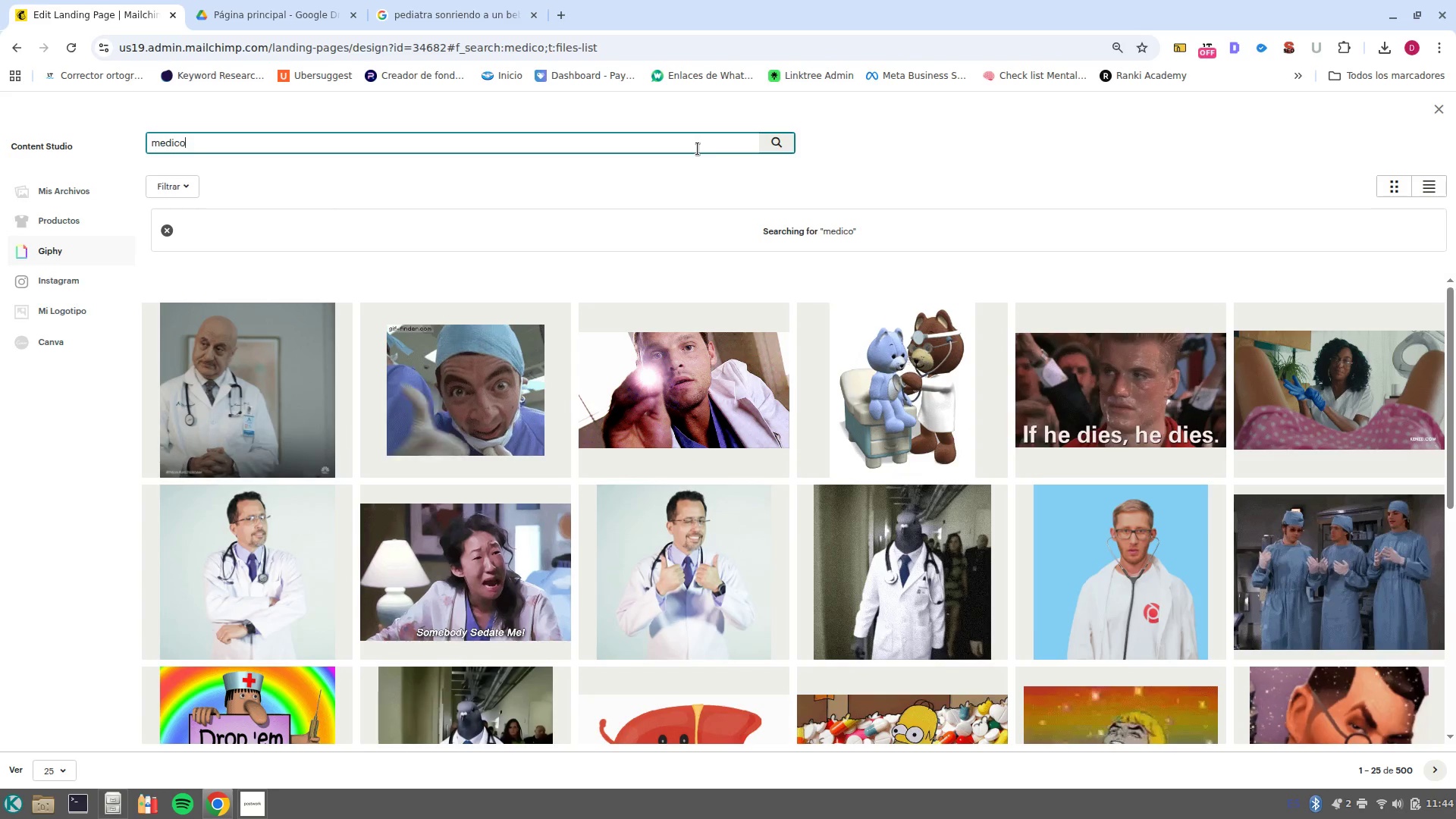 
wait(6.86)
 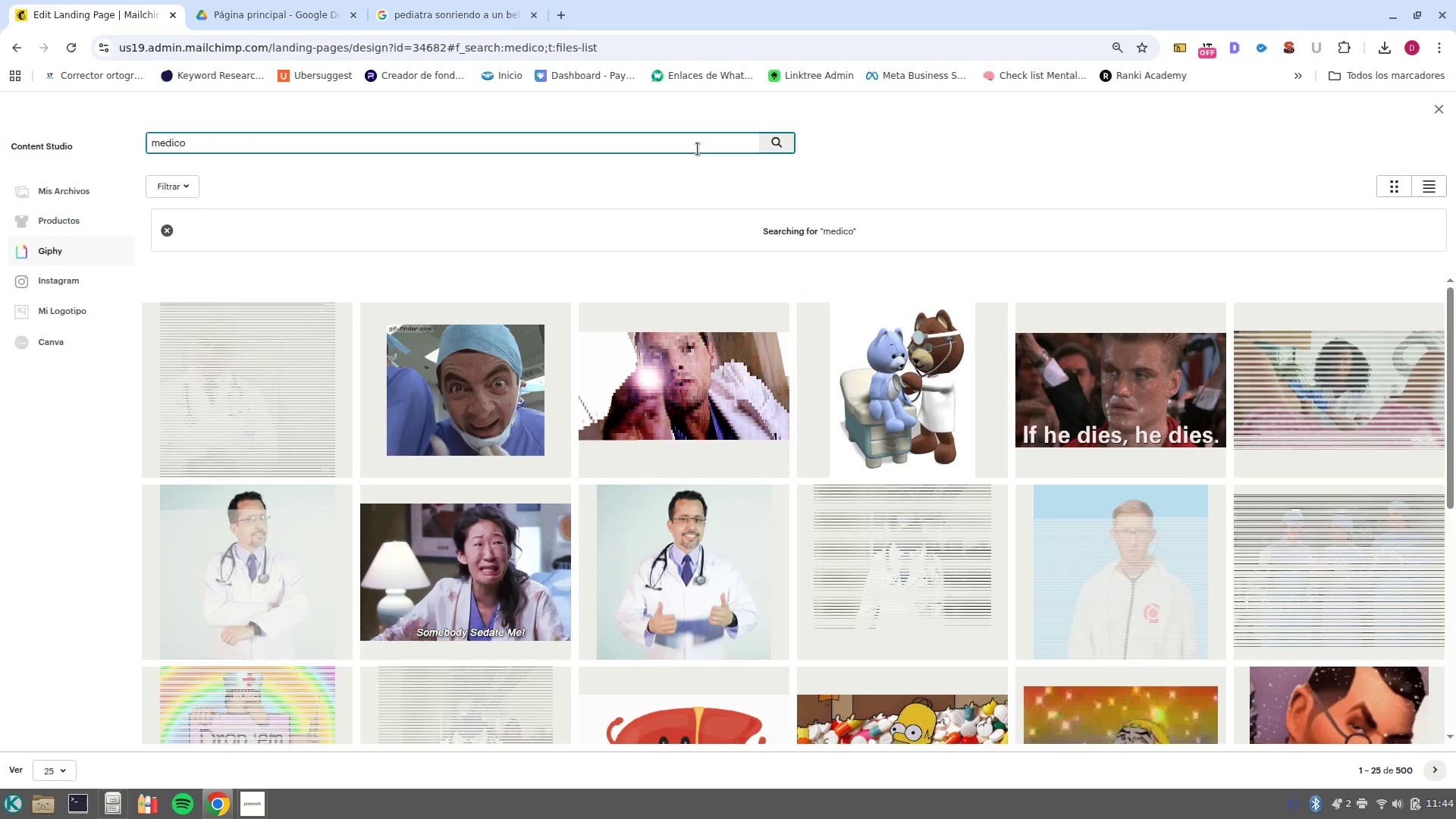 
scroll: coordinate [731, 426], scroll_direction: down, amount: 6.0
 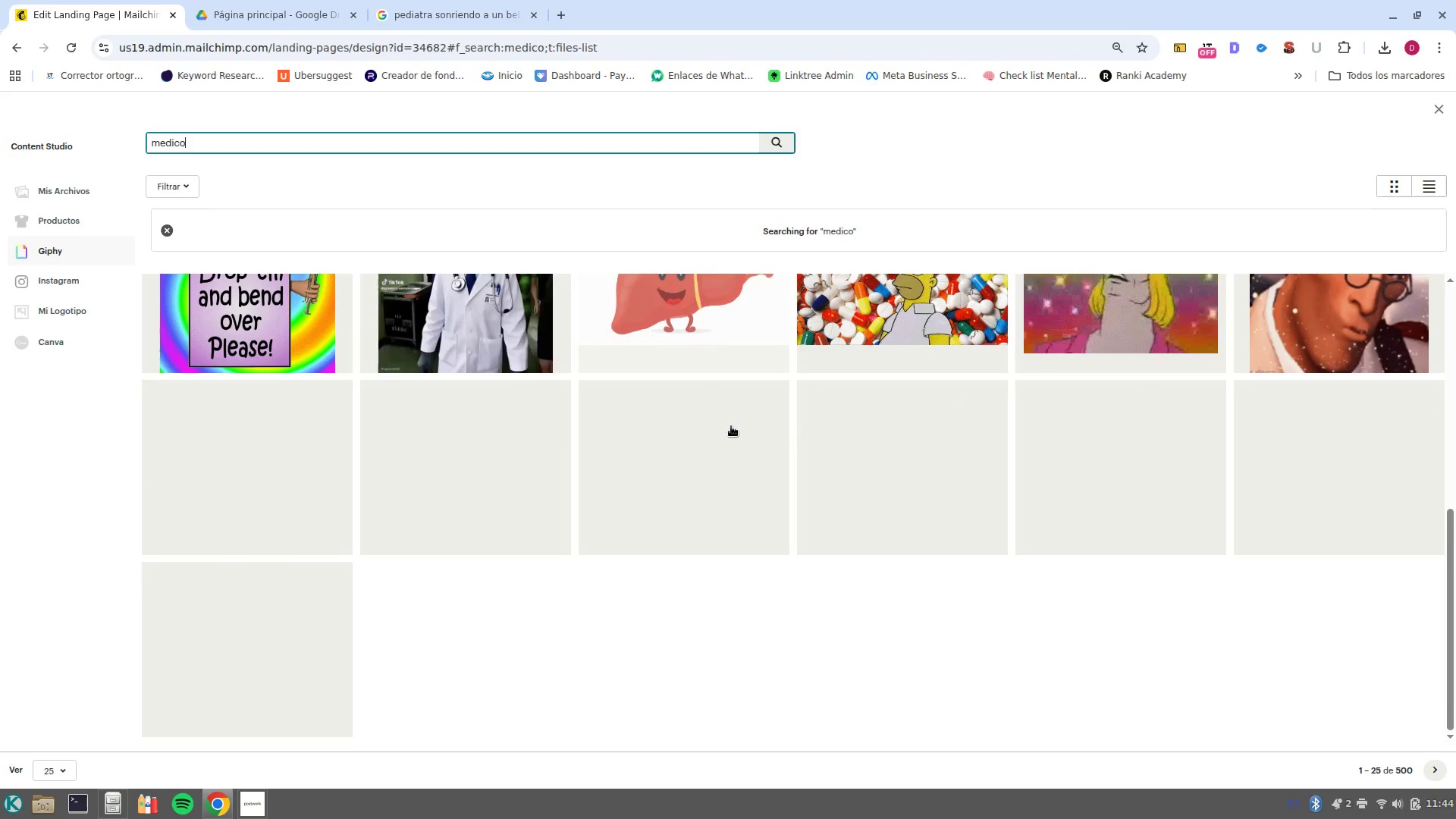 
scroll: coordinate [632, 460], scroll_direction: up, amount: 5.0
 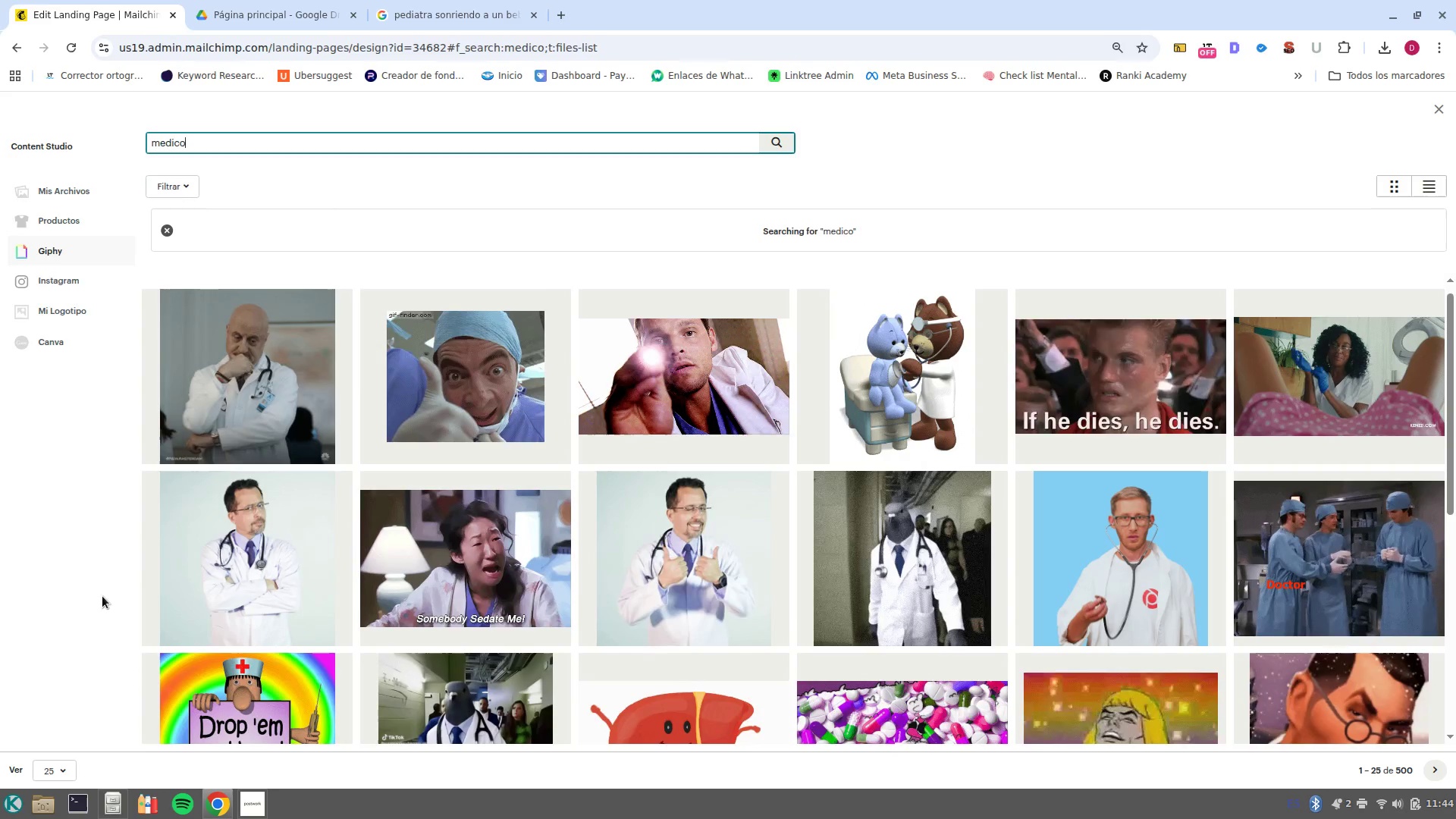 
wait(11.68)
 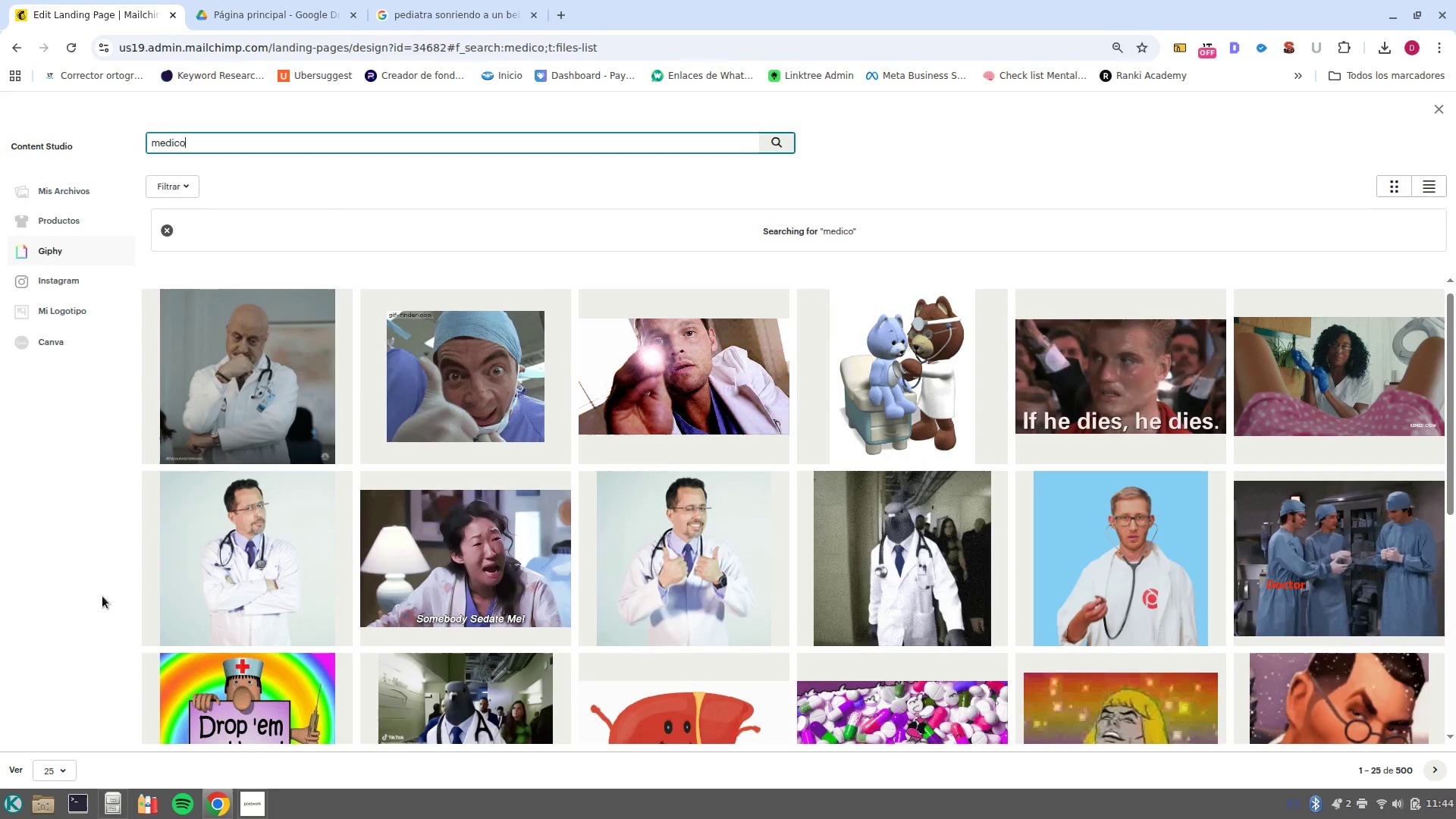 
left_click([490, 3])
 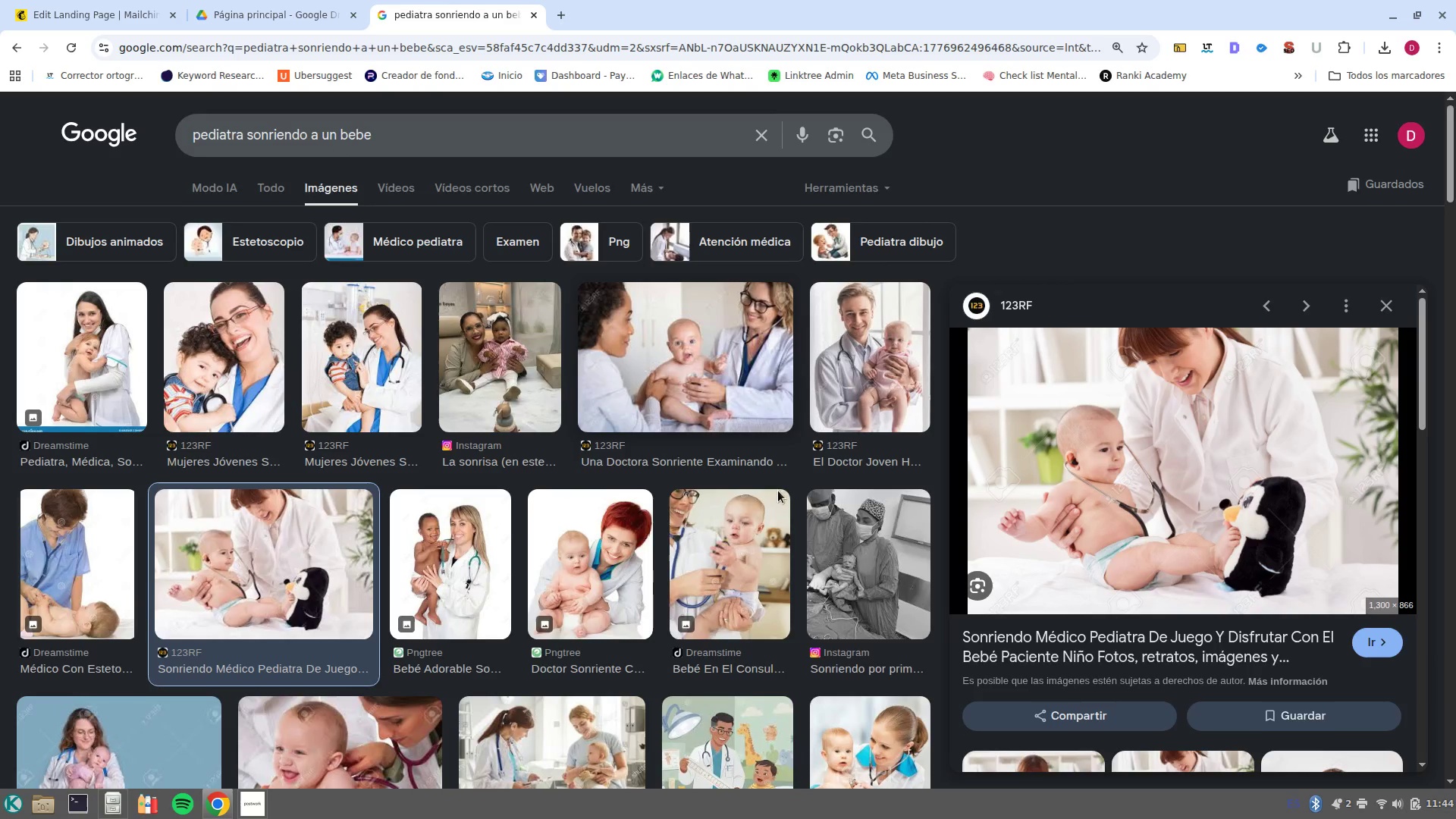 
scroll: coordinate [519, 607], scroll_direction: down, amount: 11.0
 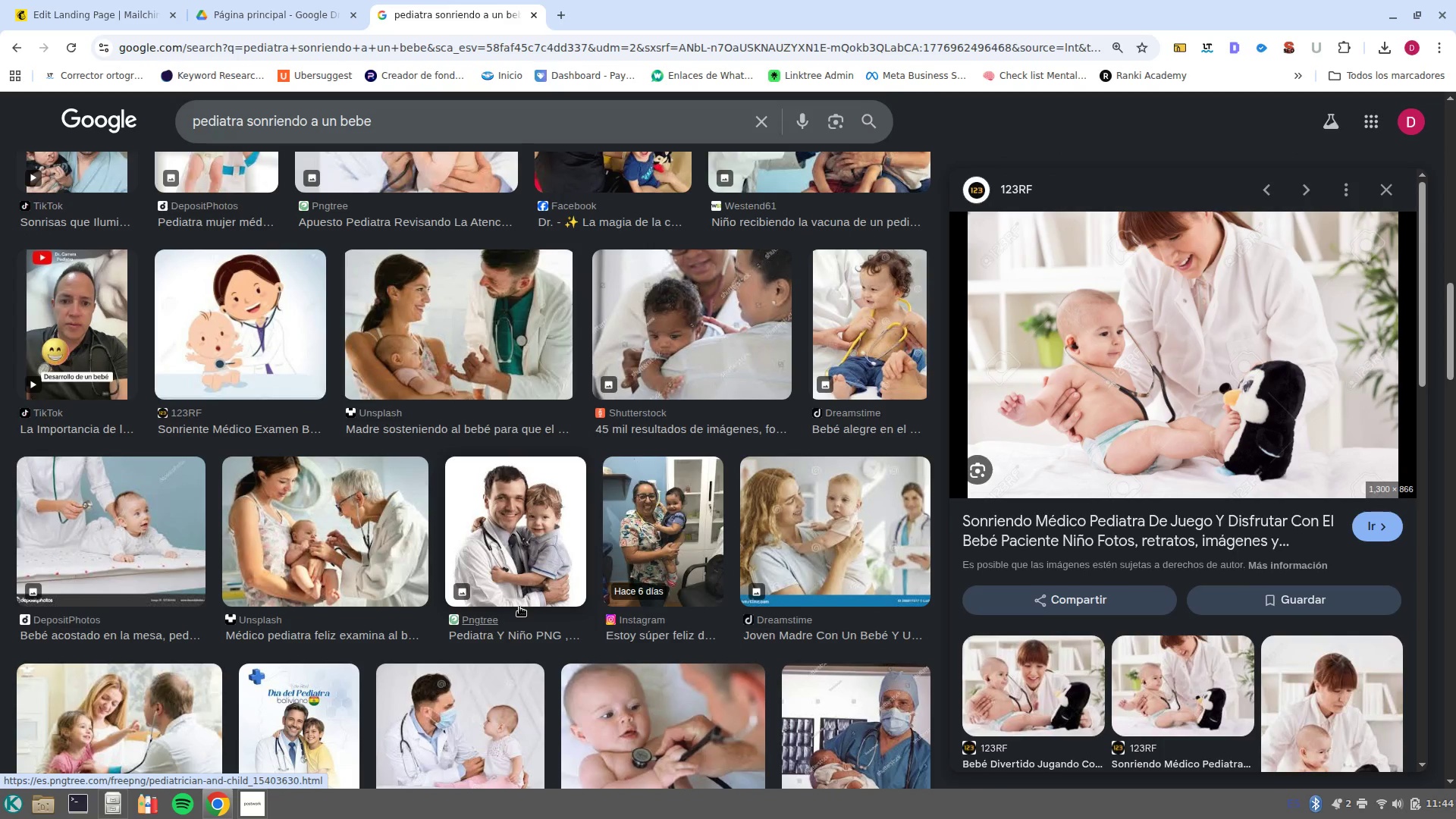 
scroll: coordinate [934, 415], scroll_direction: up, amount: 21.0
 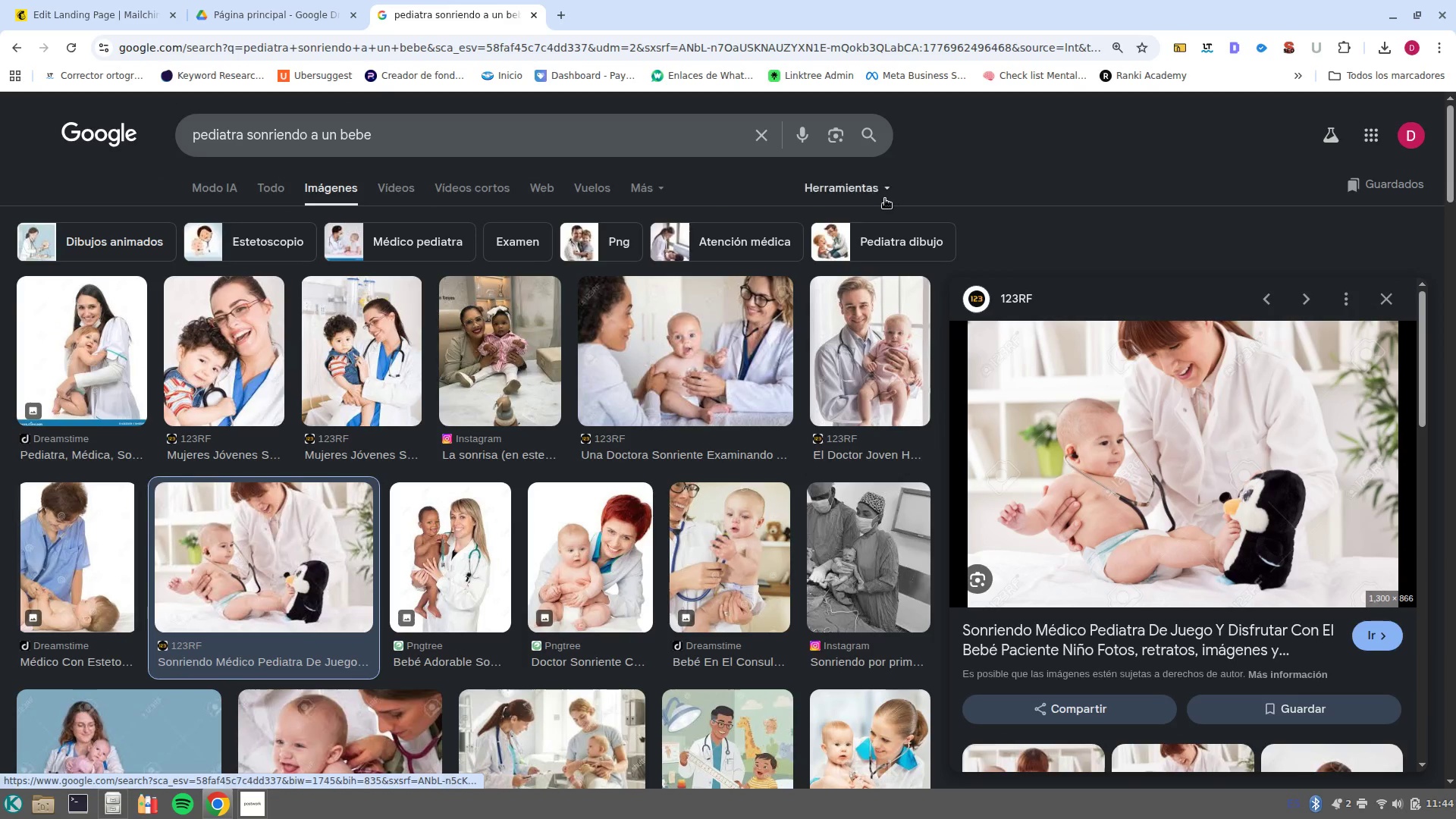 
left_click([885, 199])
 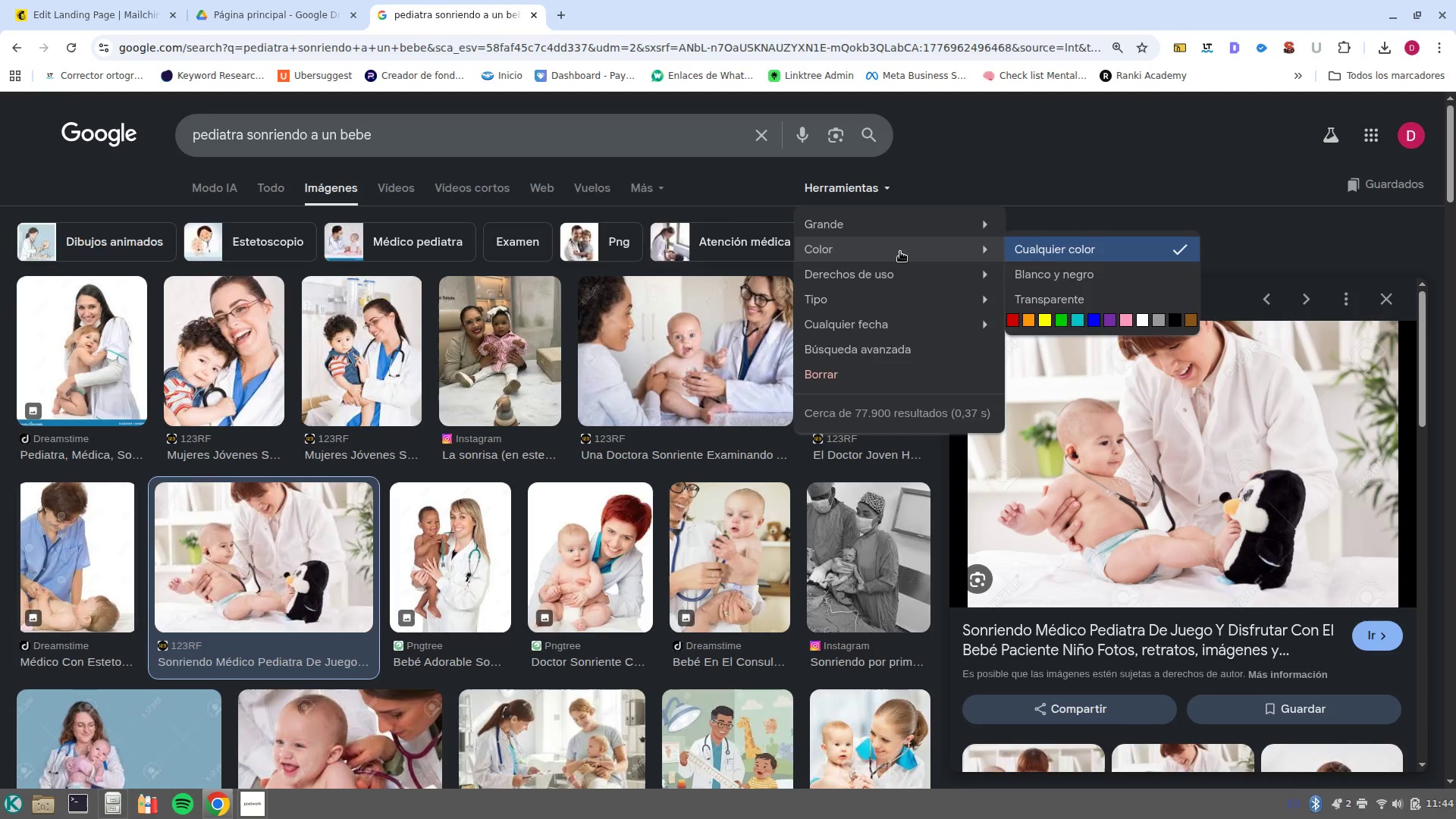 
mouse_move([887, 240])
 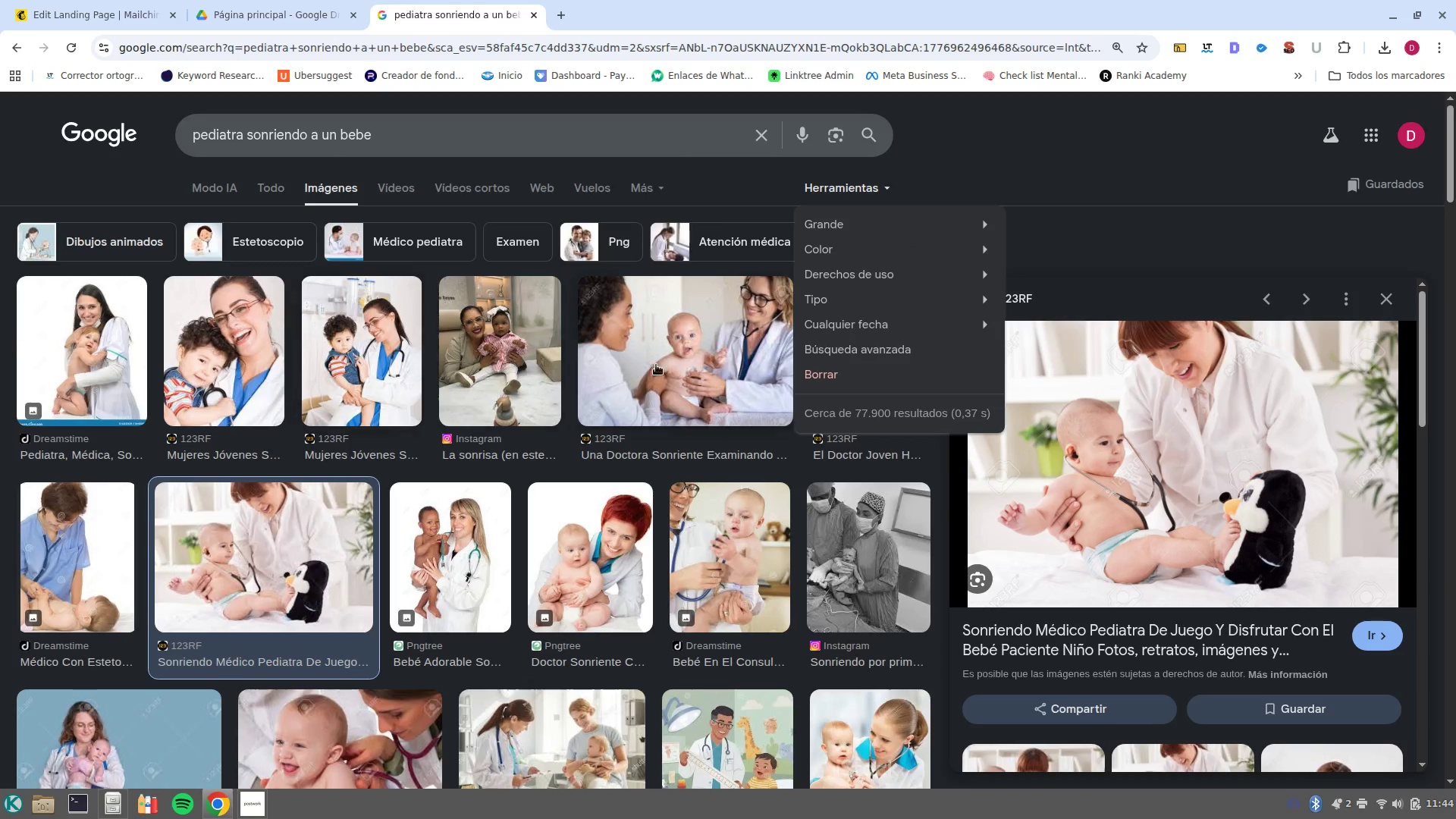 
left_click([738, 369])
 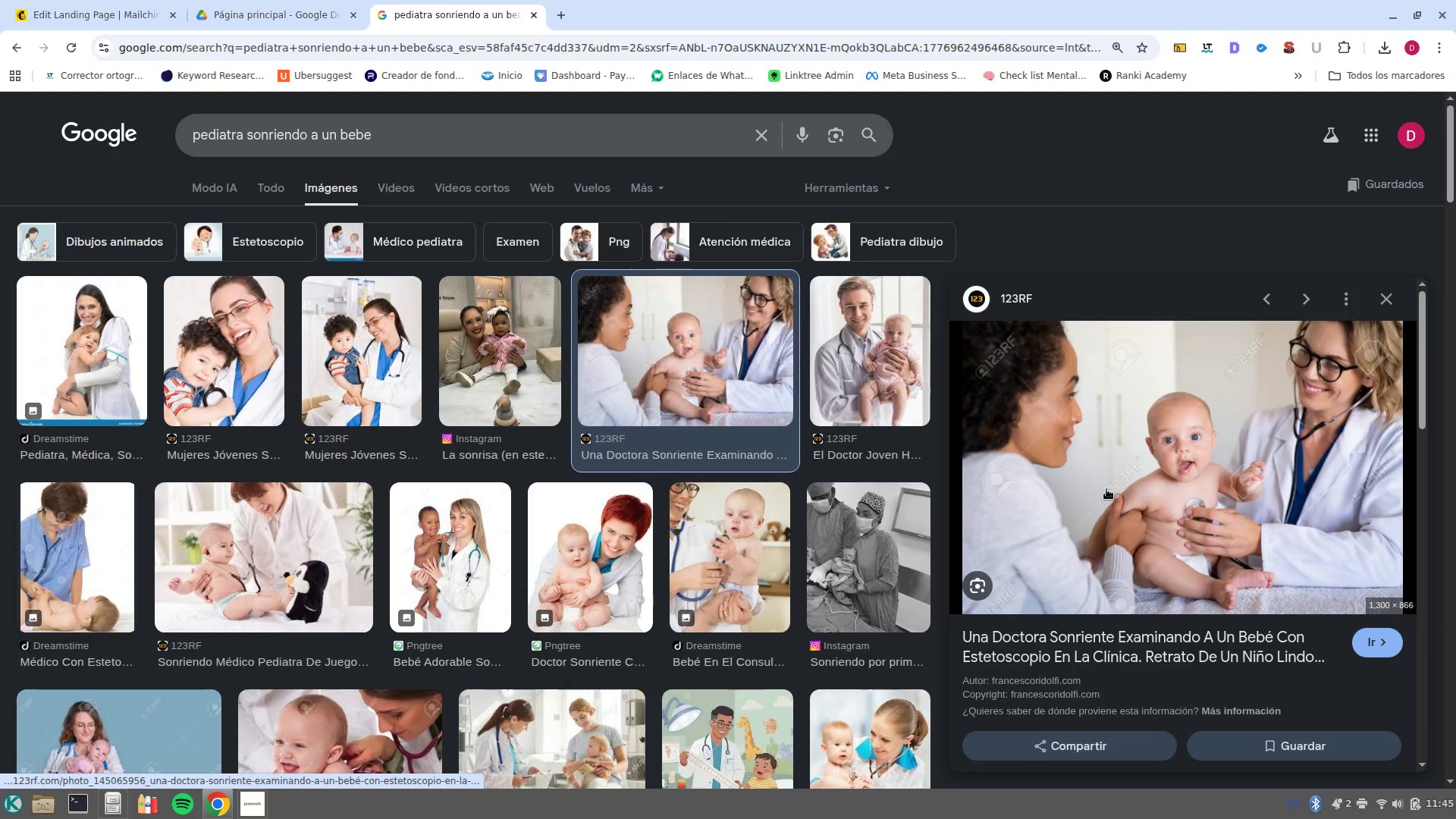 
wait(6.47)
 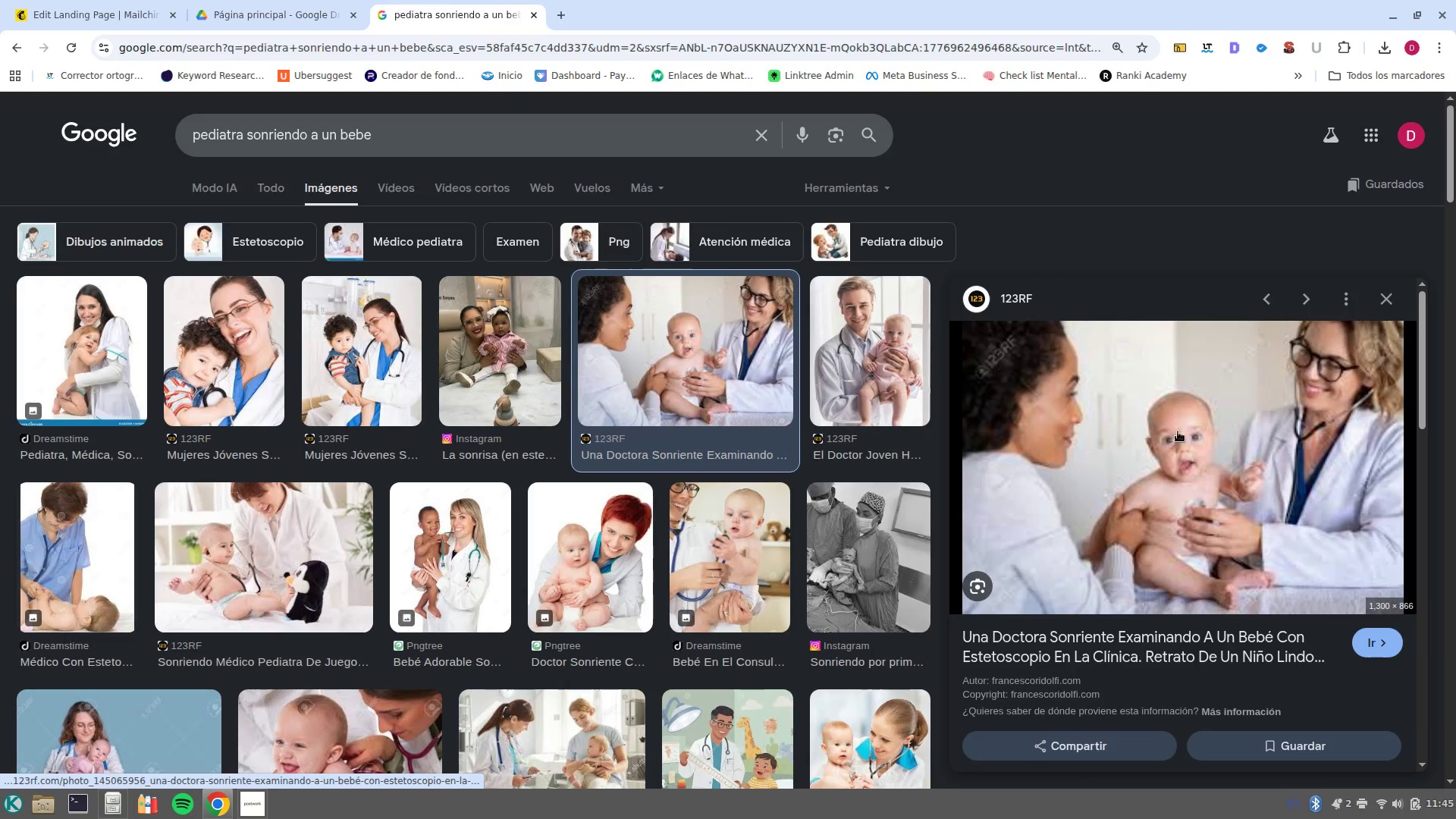 
scroll: coordinate [383, 516], scroll_direction: down, amount: 4.0
 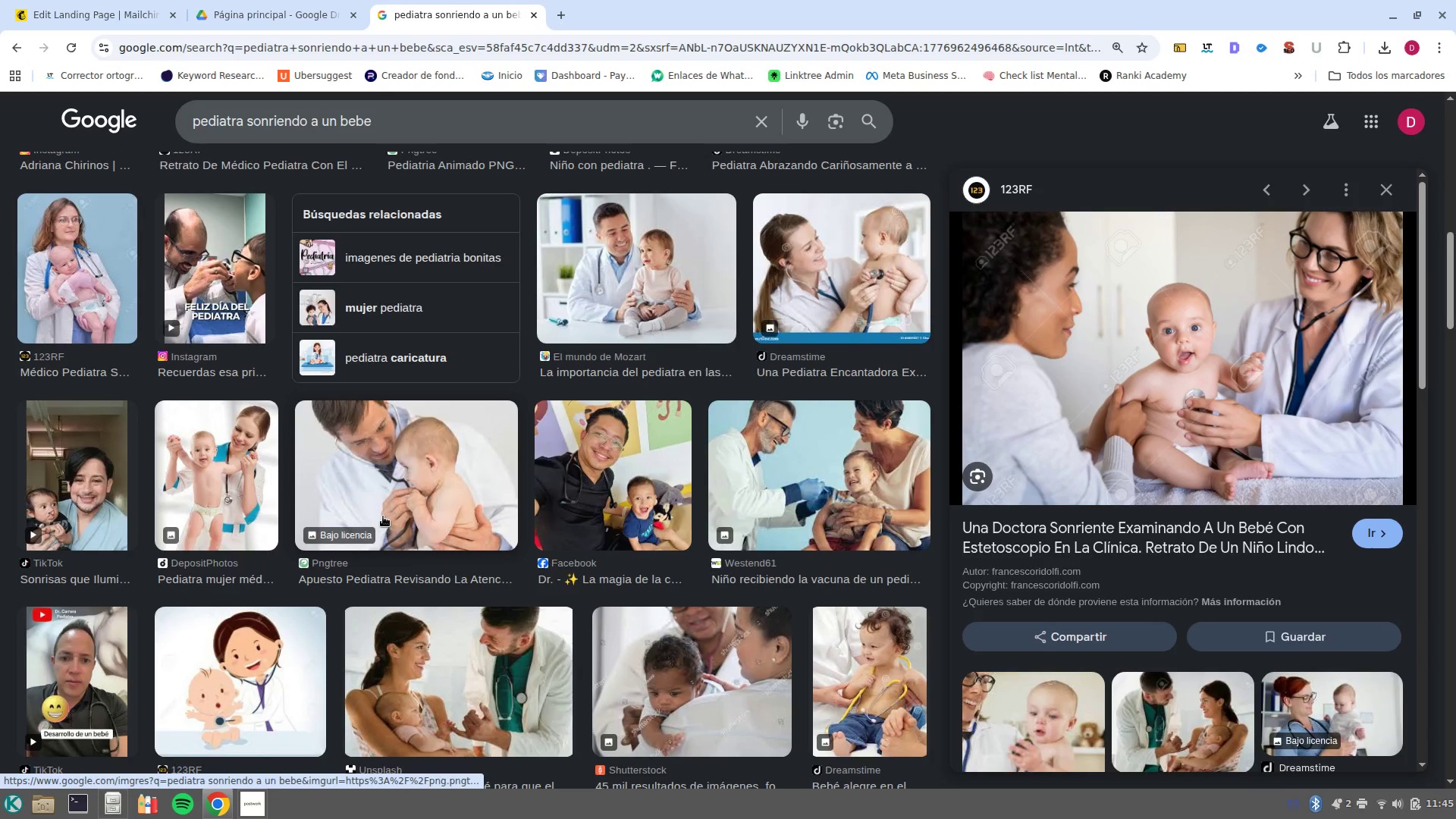 
left_click([408, 447])
 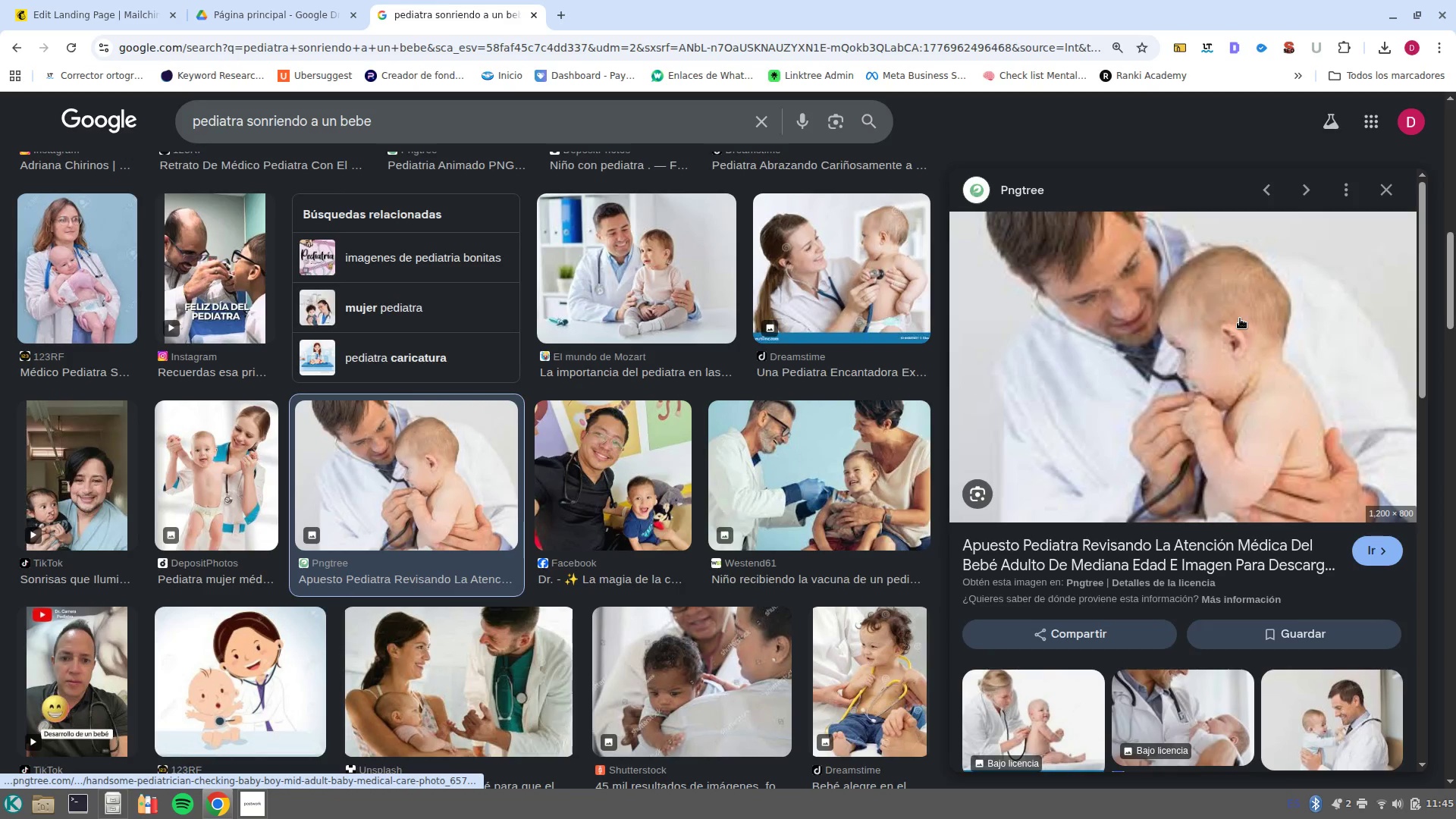 
right_click([1240, 318])
 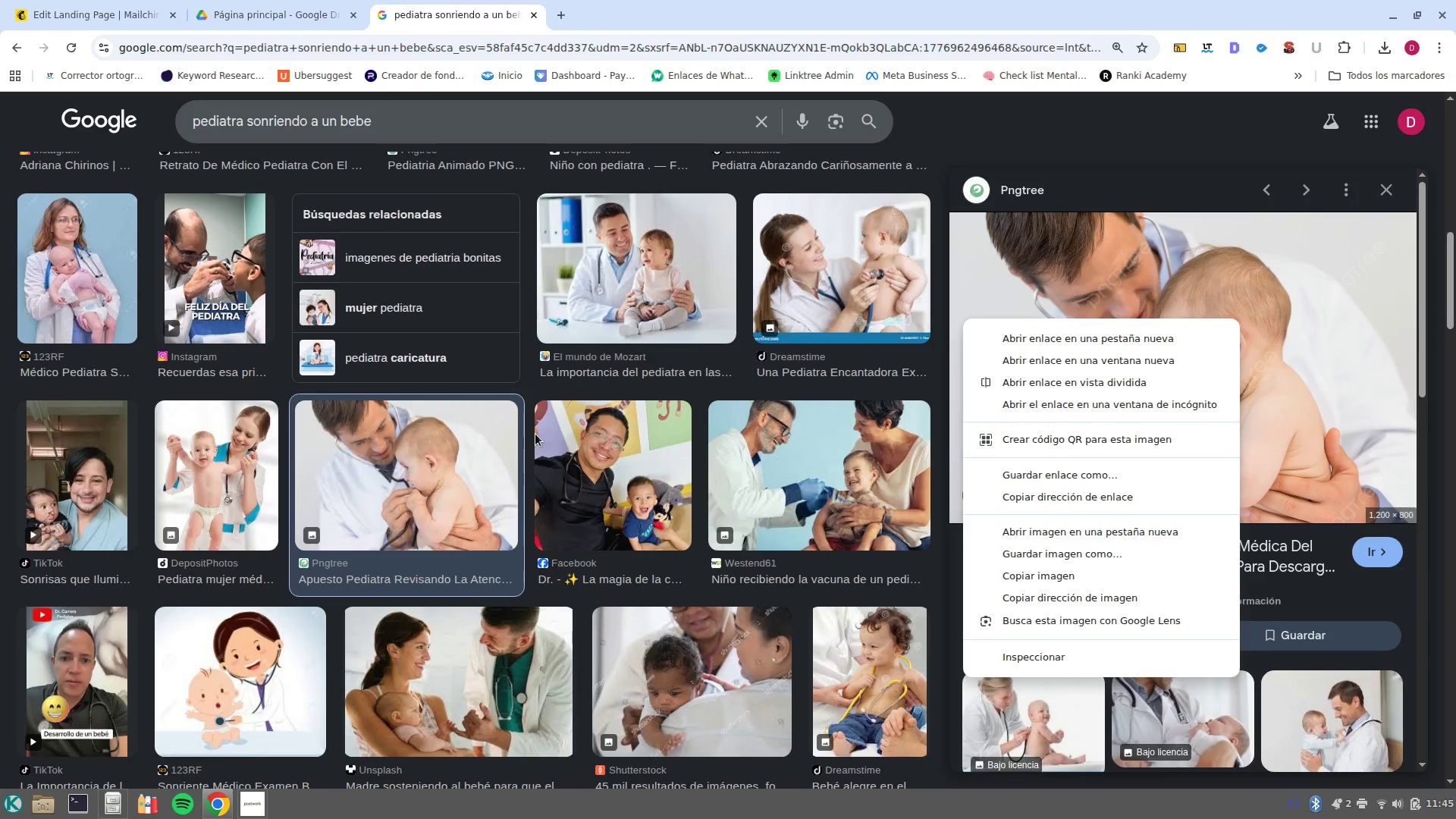 
scroll: coordinate [130, 544], scroll_direction: down, amount: 2.0
 